 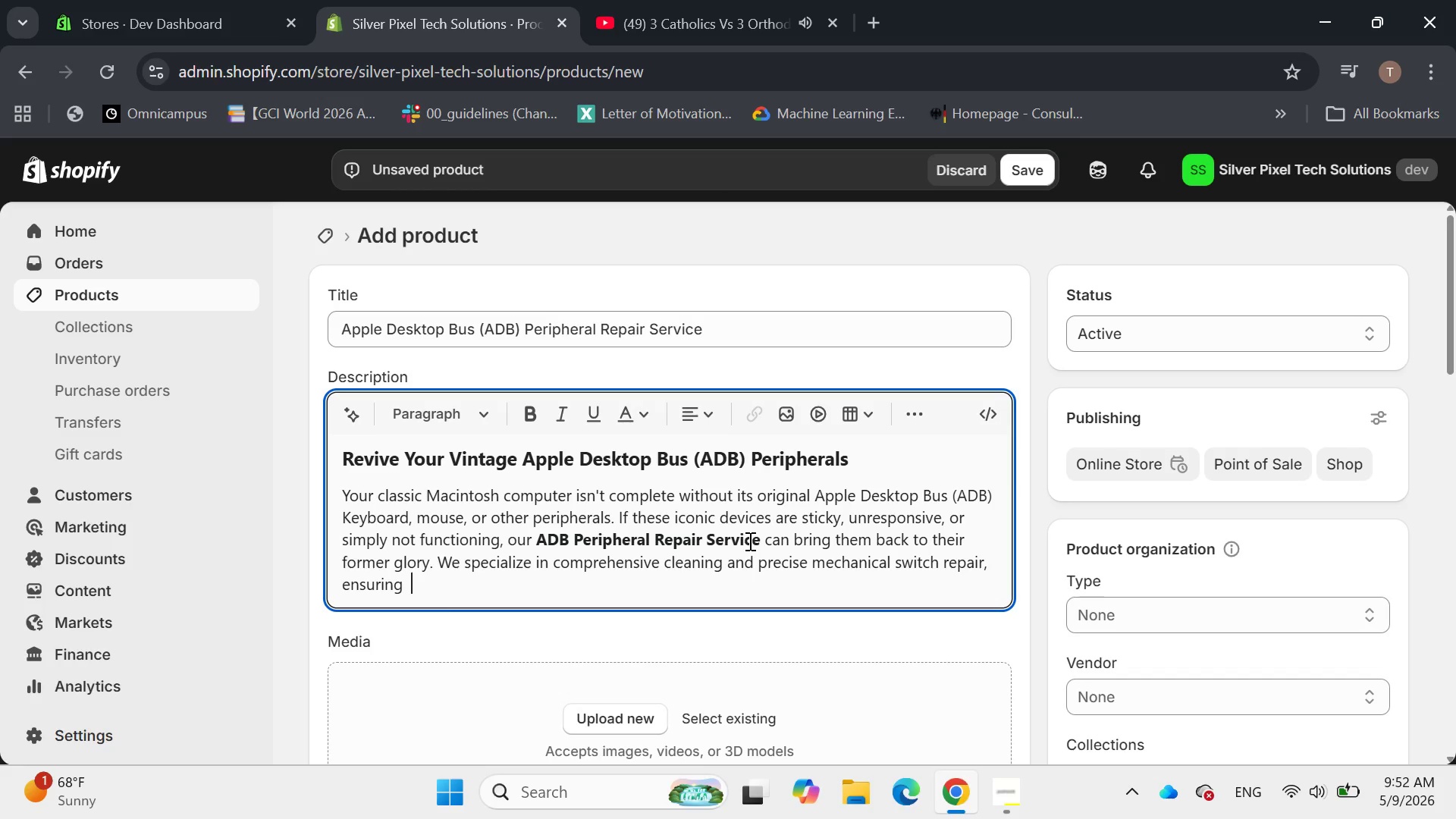 
key(Backspace)
 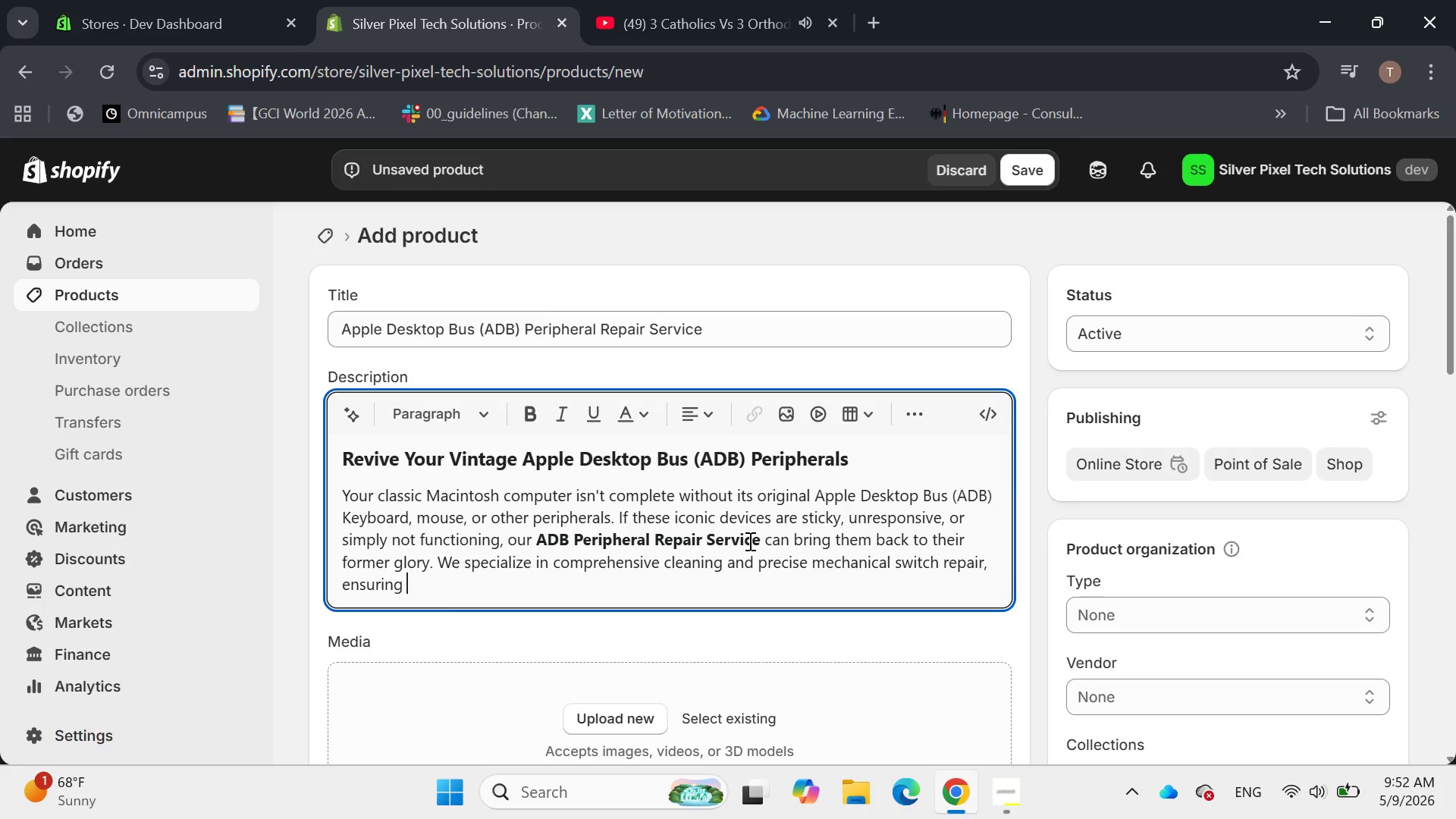 
wait(6.19)
 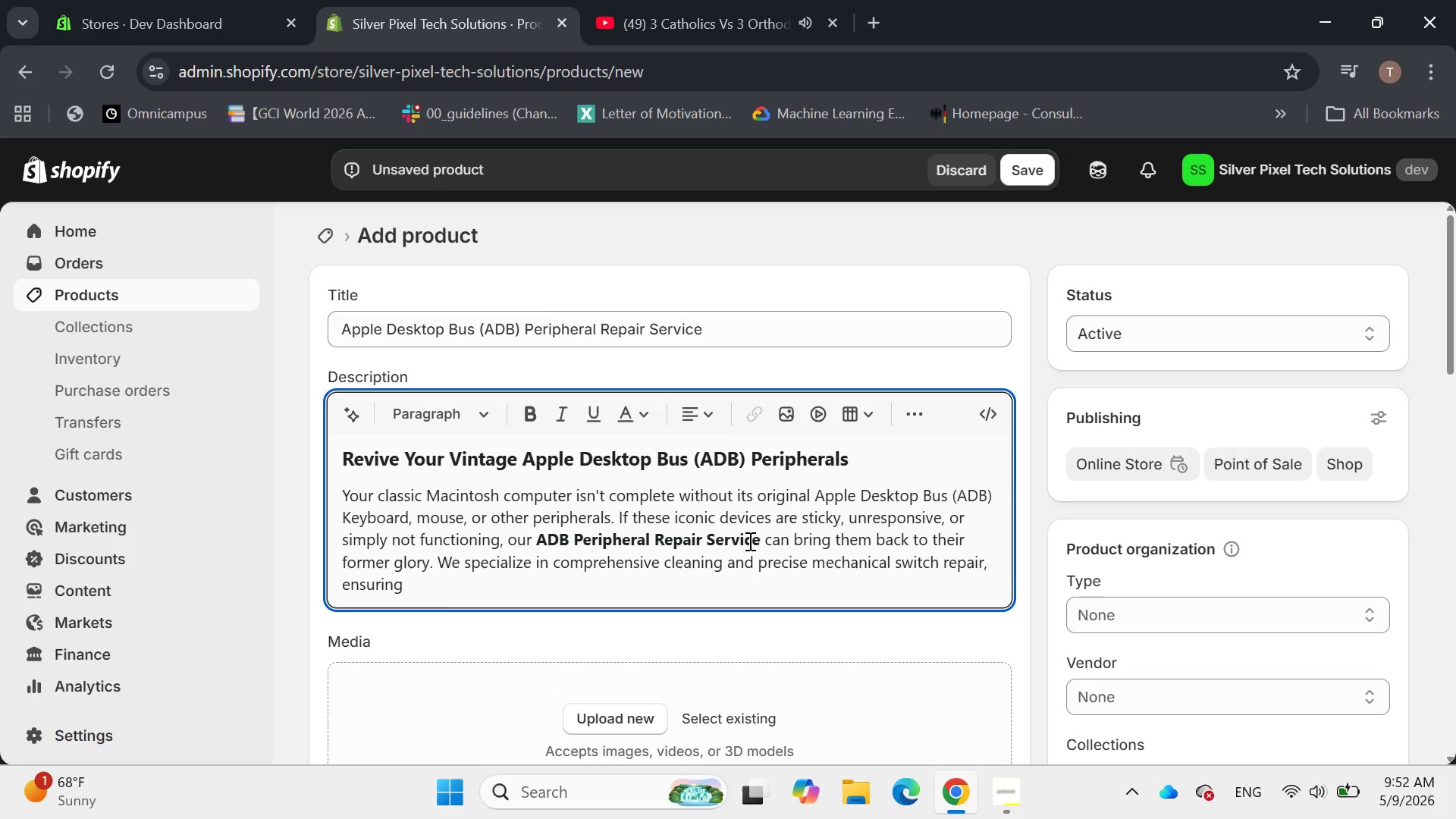 
key(Backspace)
 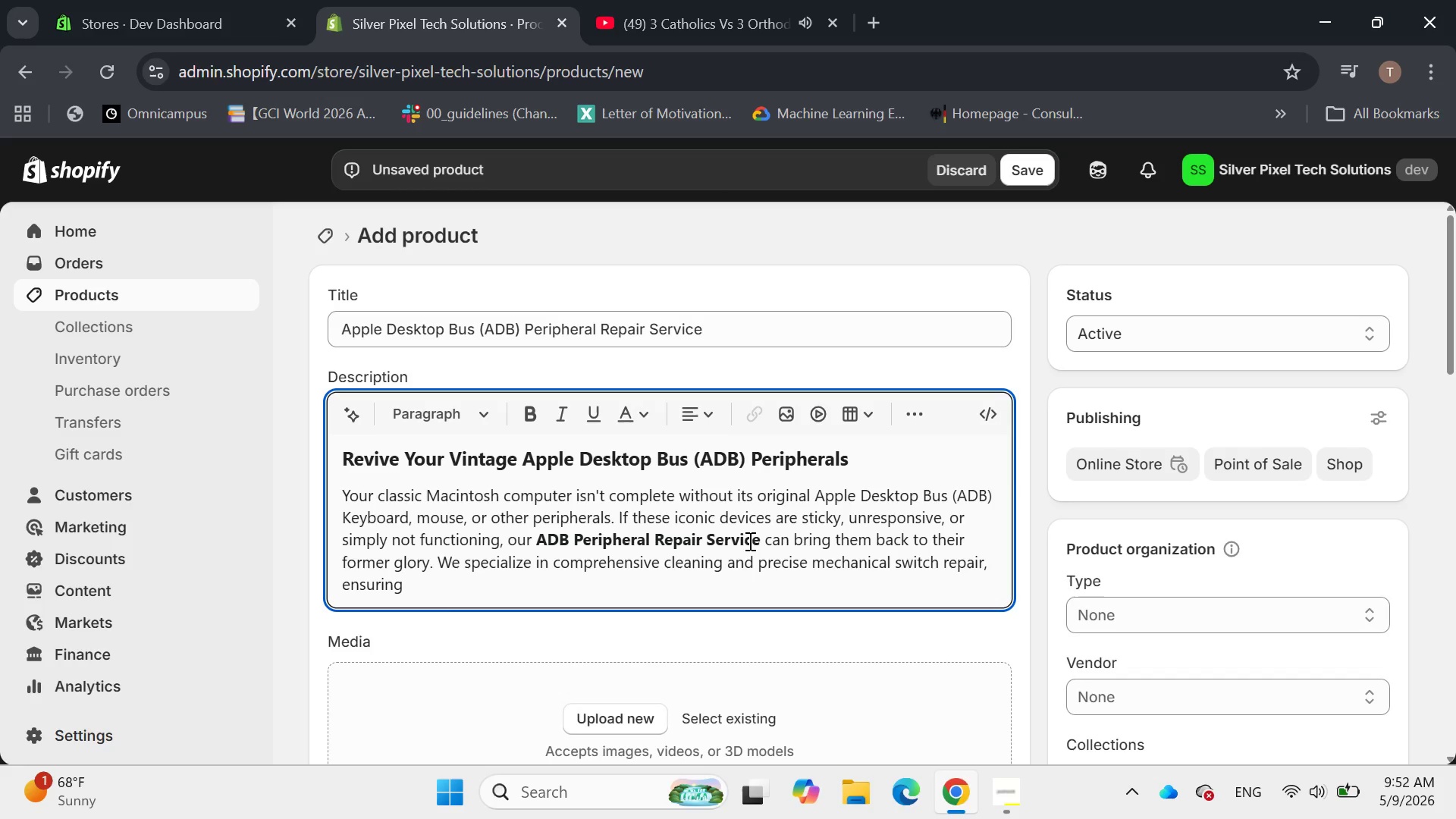 
key(Backspace)
 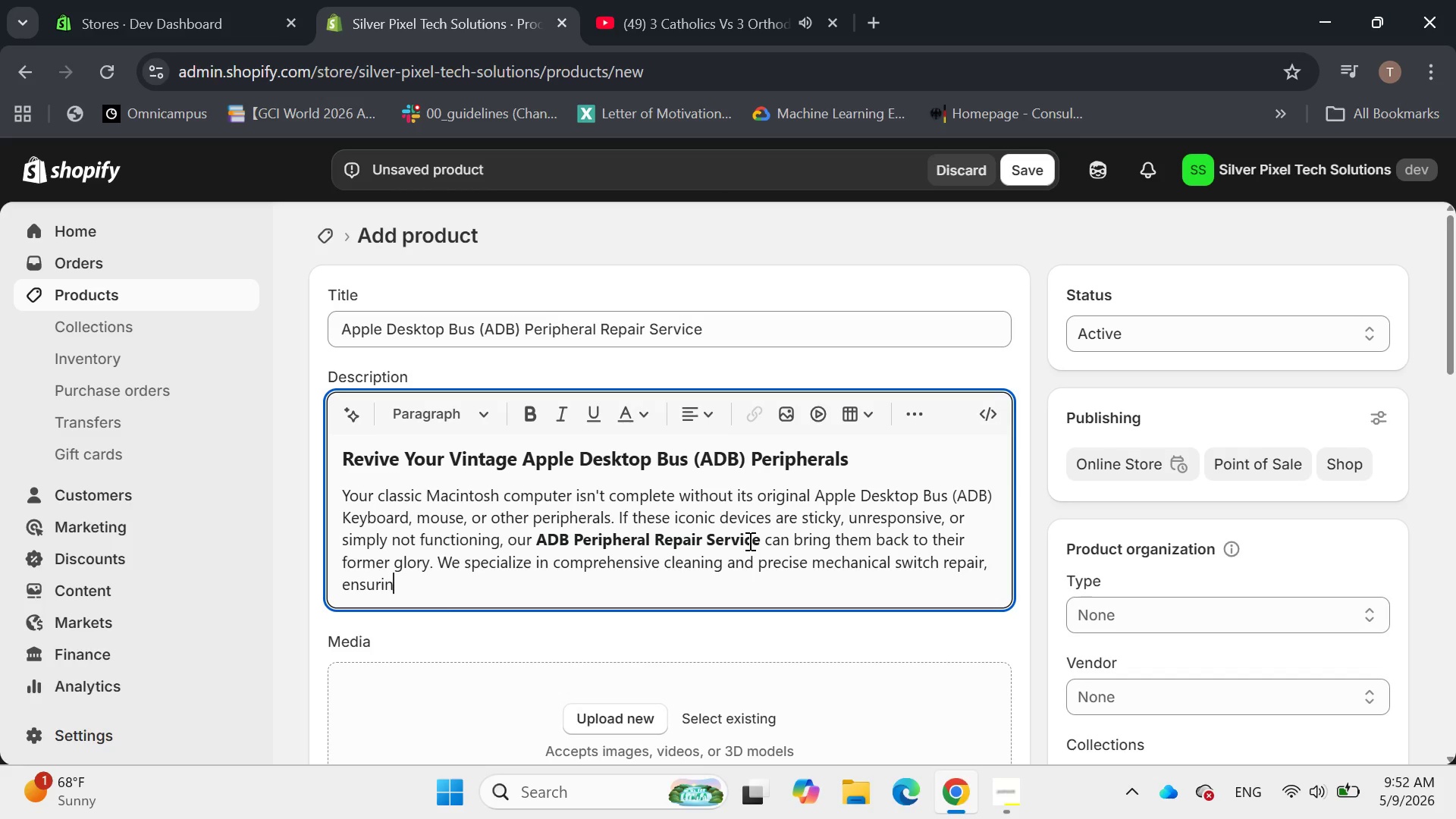 
wait(5.66)
 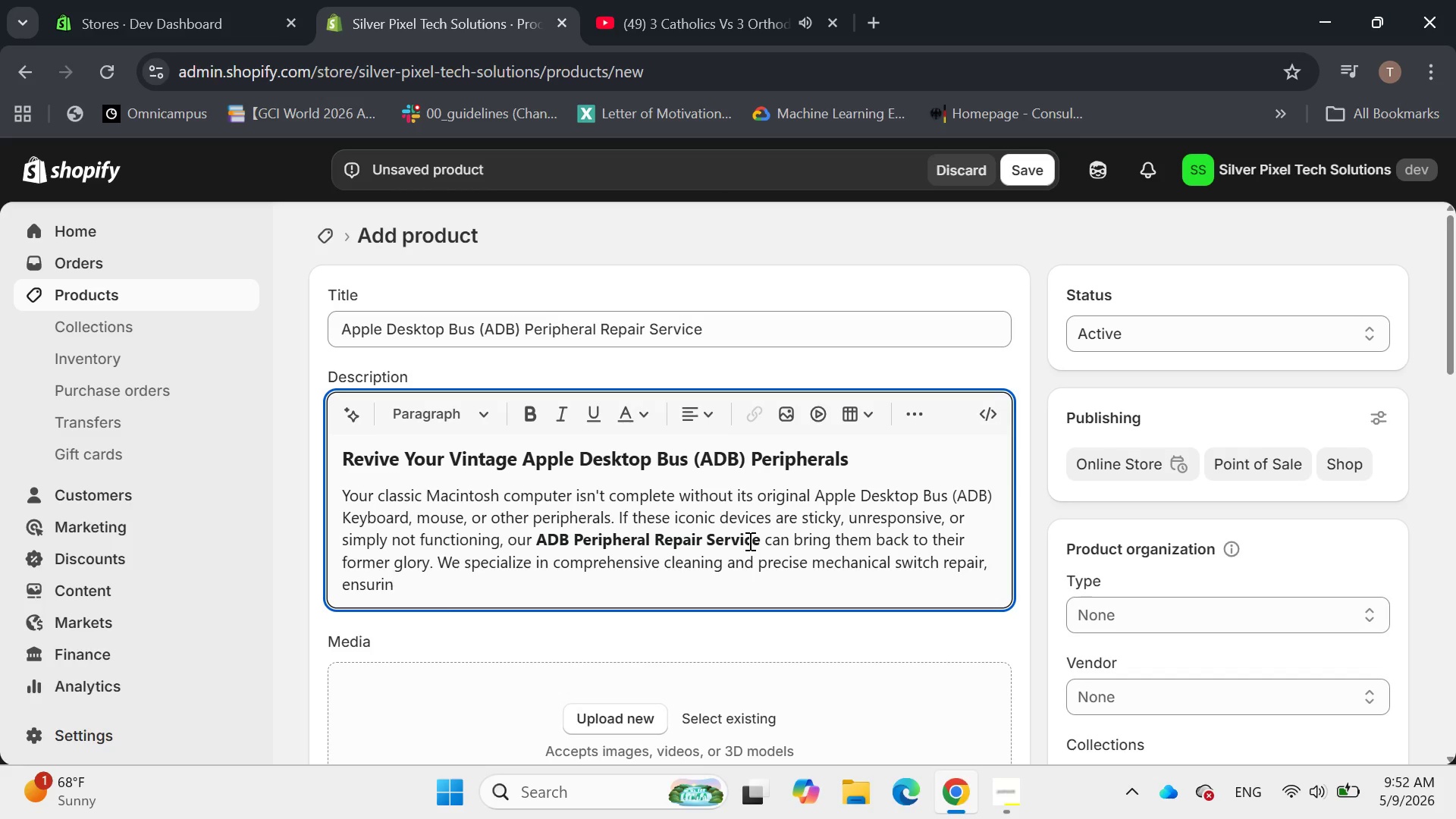 
type(g your vintage Apple peripherals feel and perform just as )
 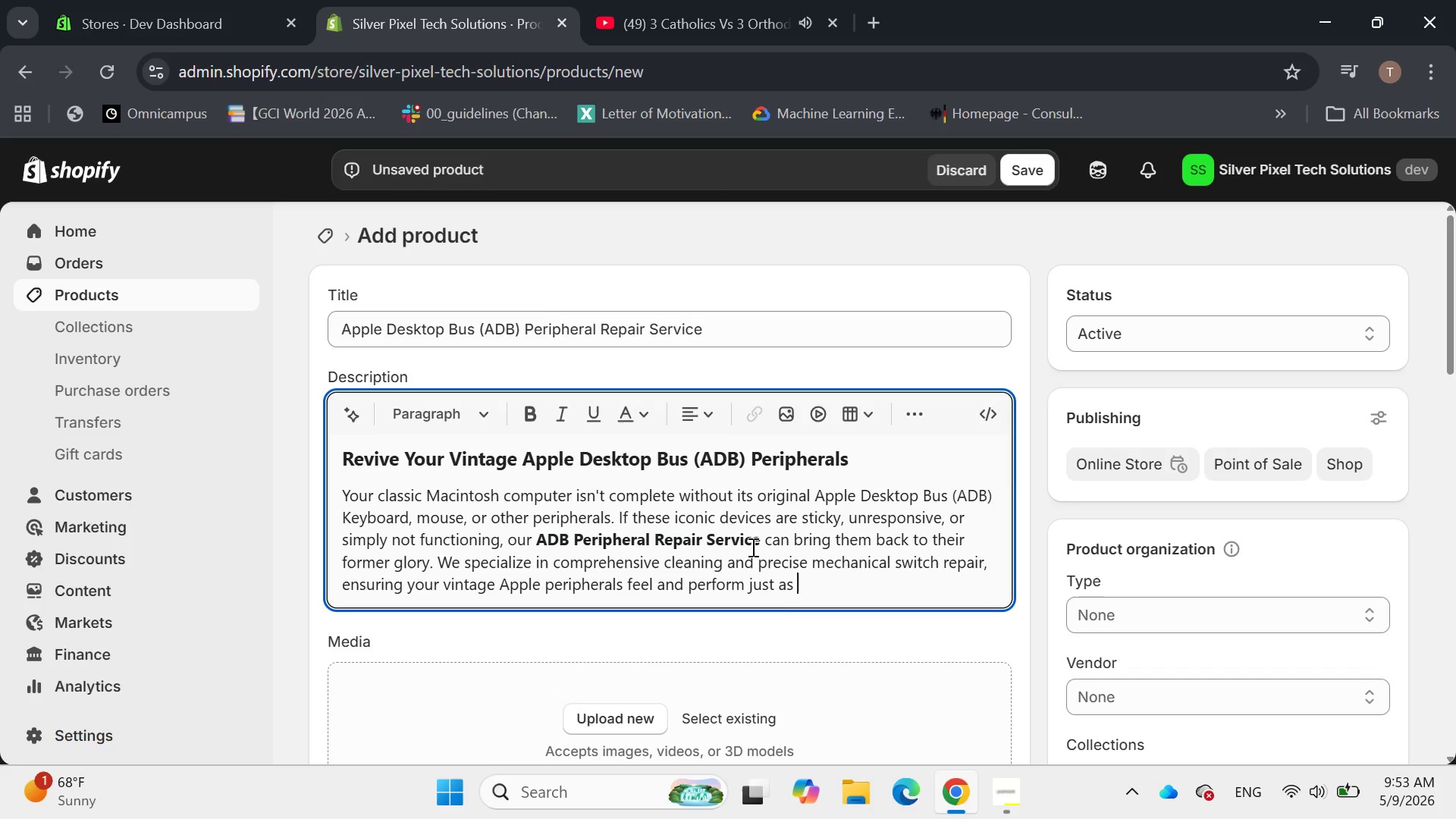 
type(they should.)
 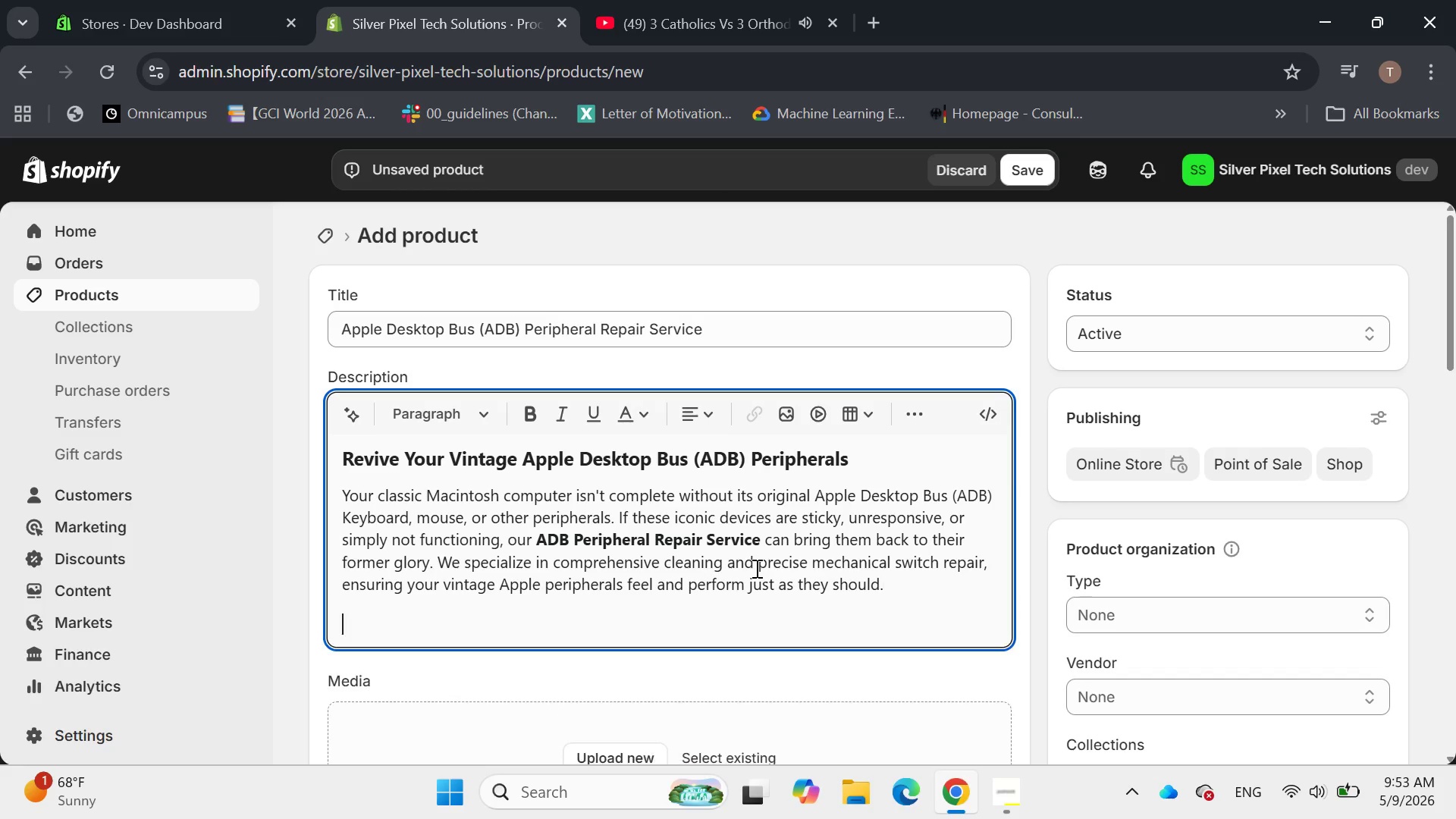 
key(Enter)
 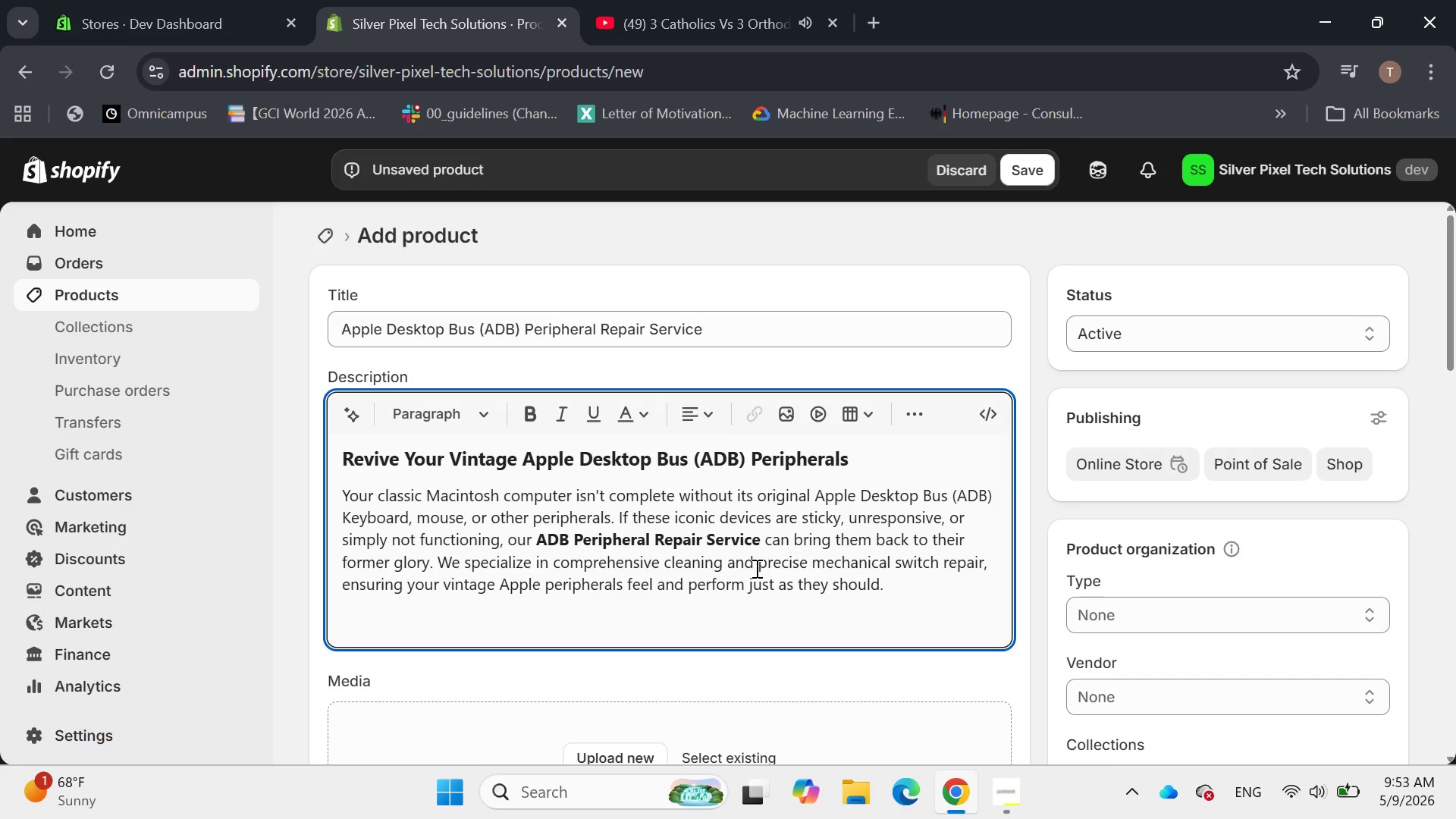 
wait(5.24)
 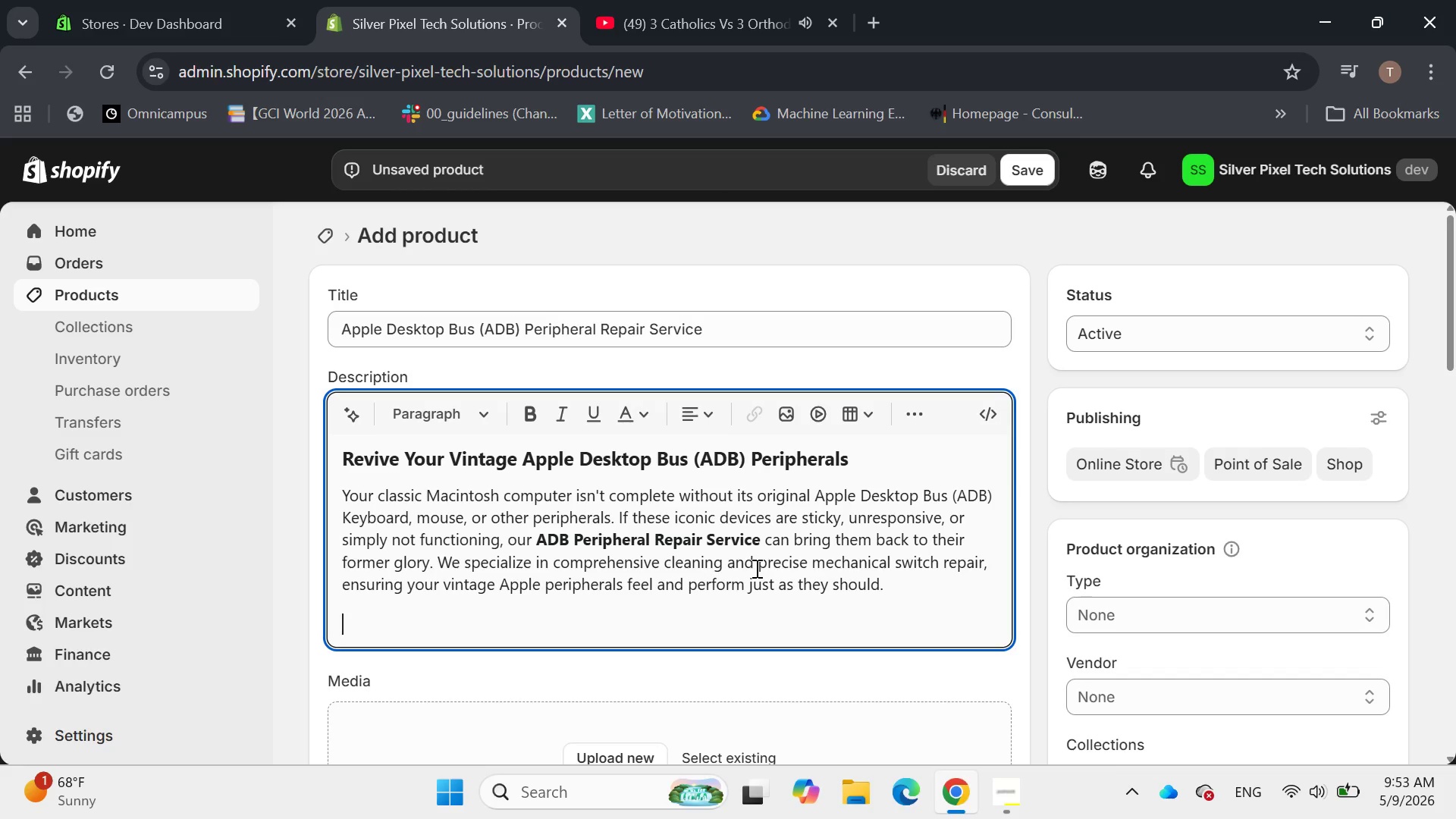 
type(**What Our ADB Repair Service Offers:** )
 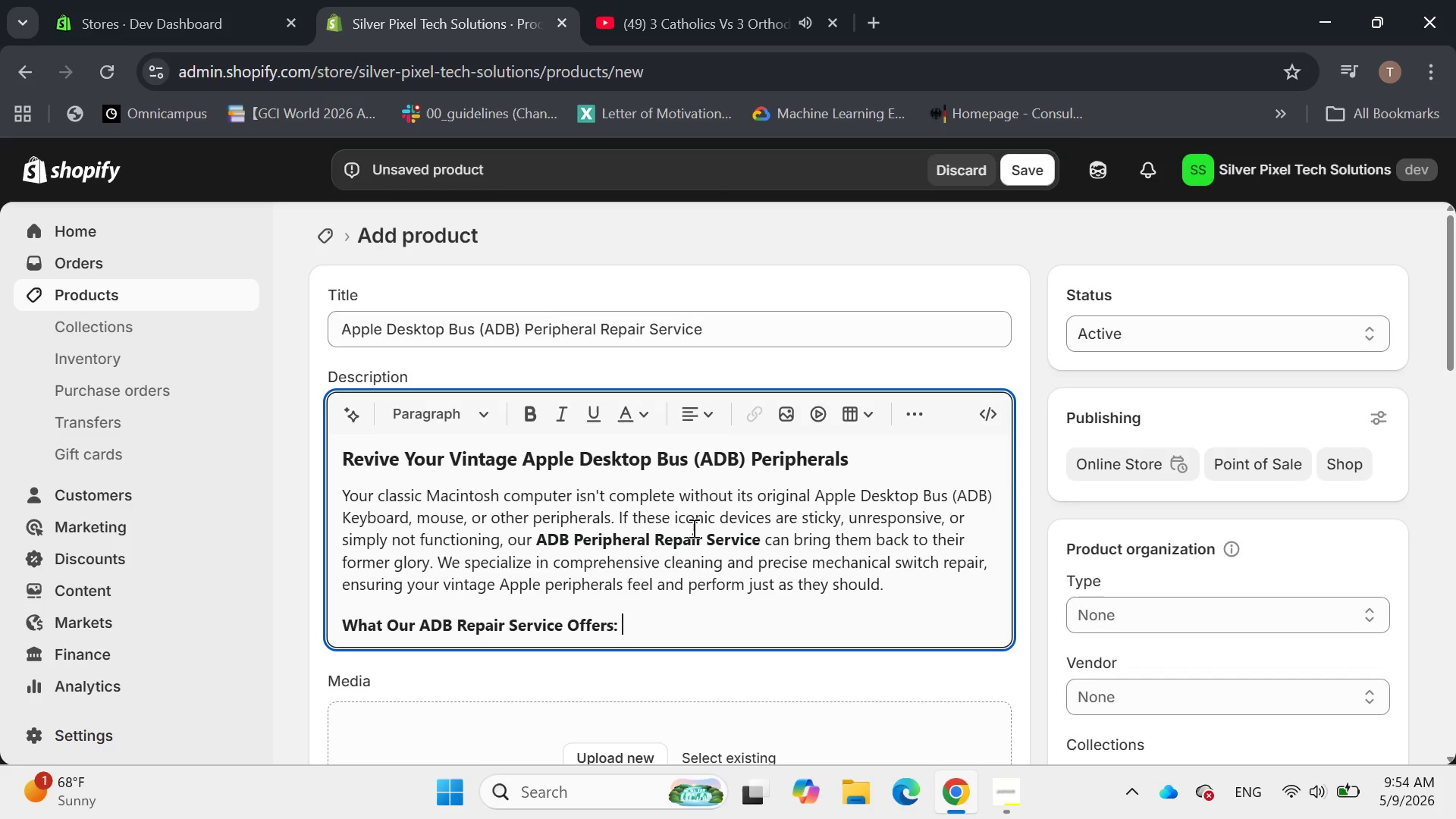 
key(Enter)
 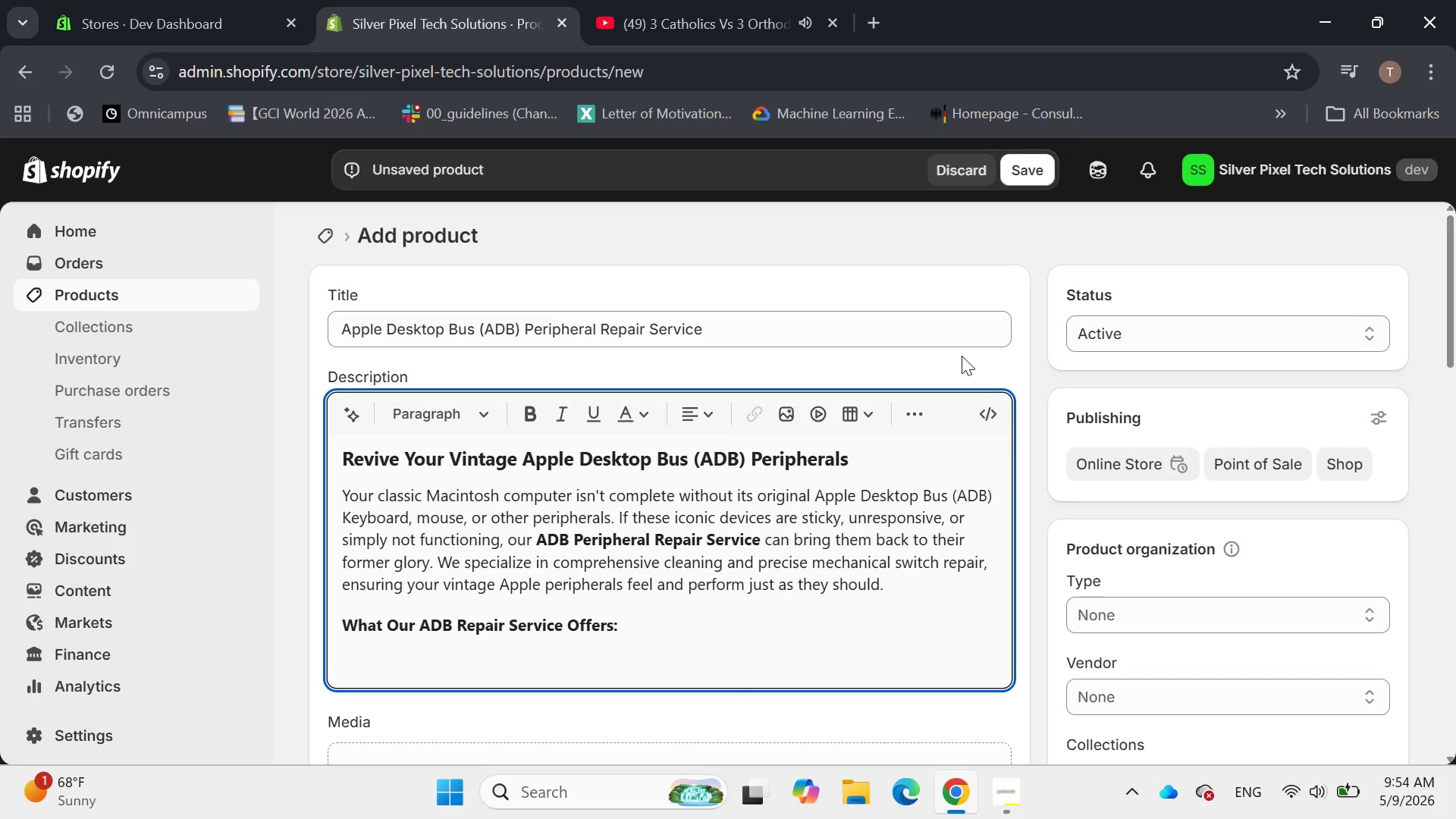 
left_click([918, 410])
 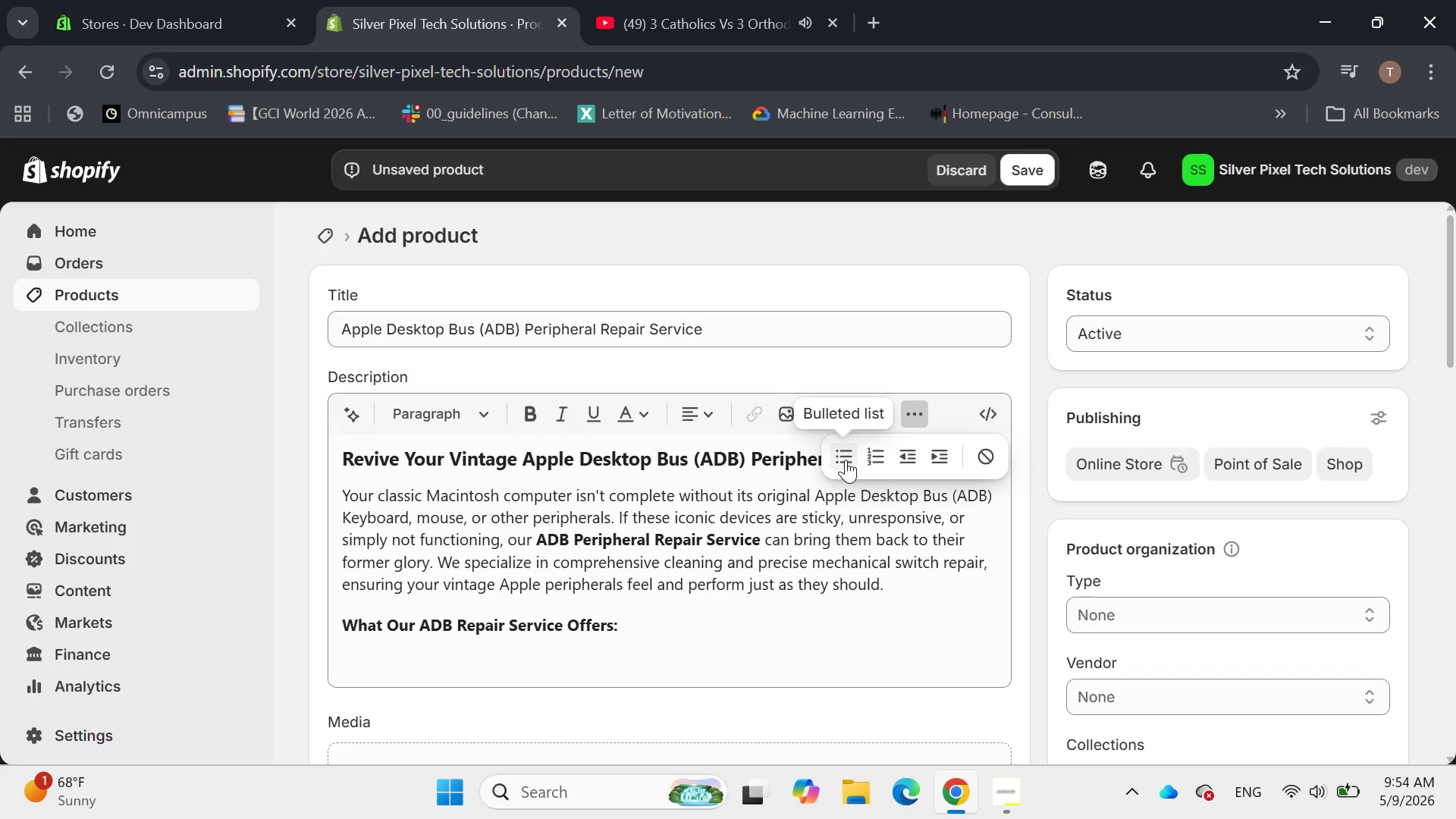 
left_click([842, 458])
 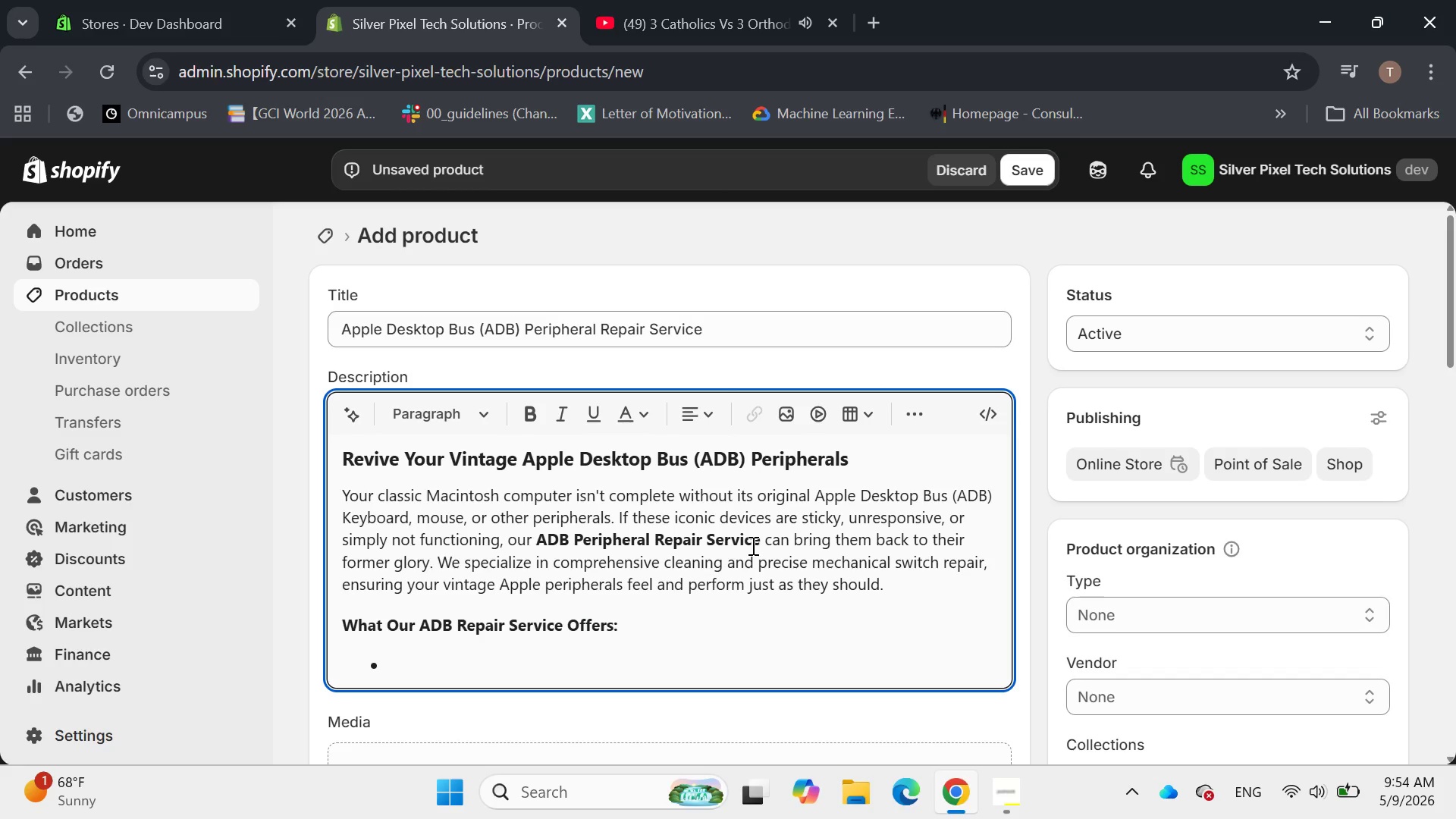 
wait(6.14)
 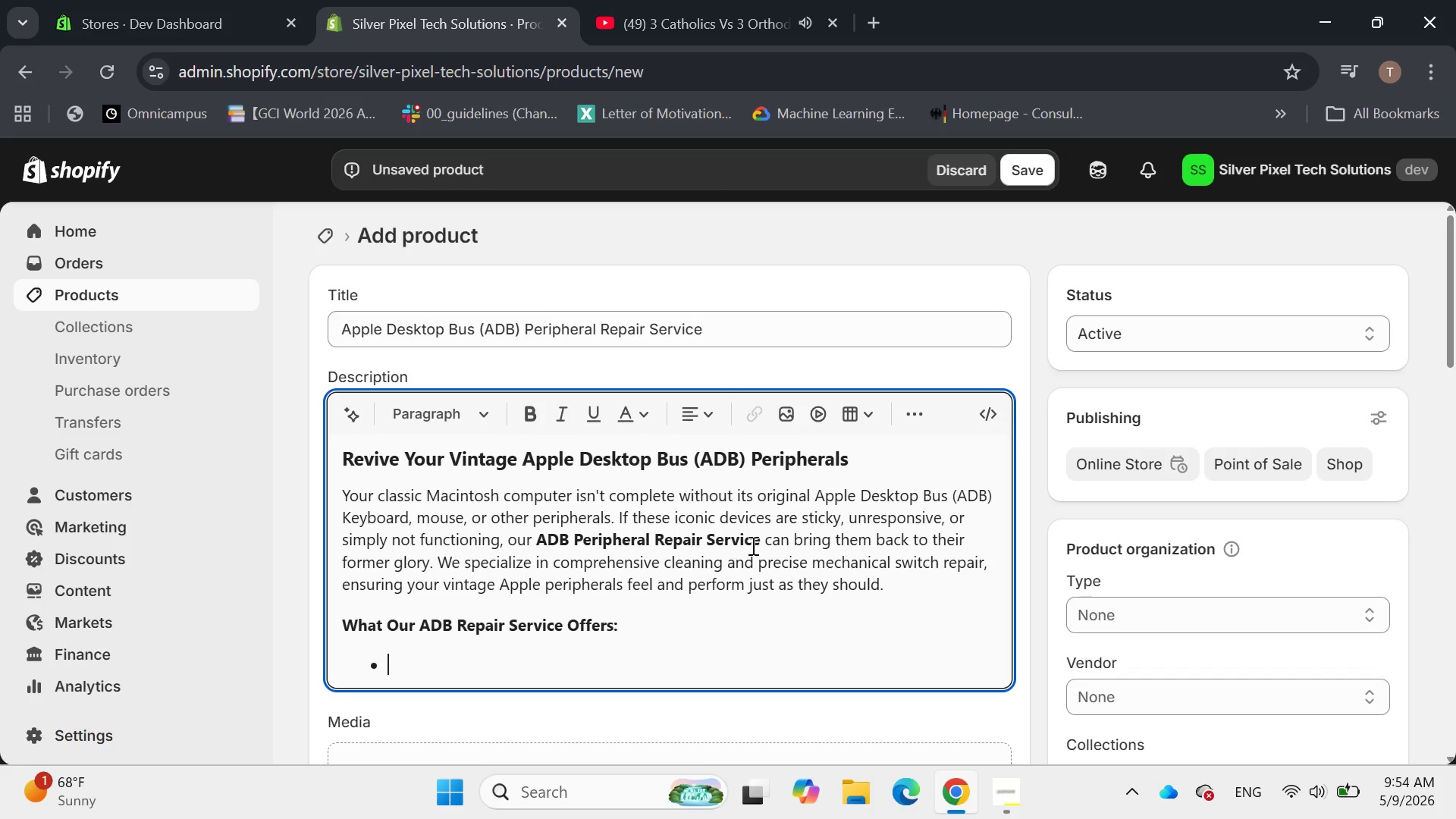 
type(Thorough )
 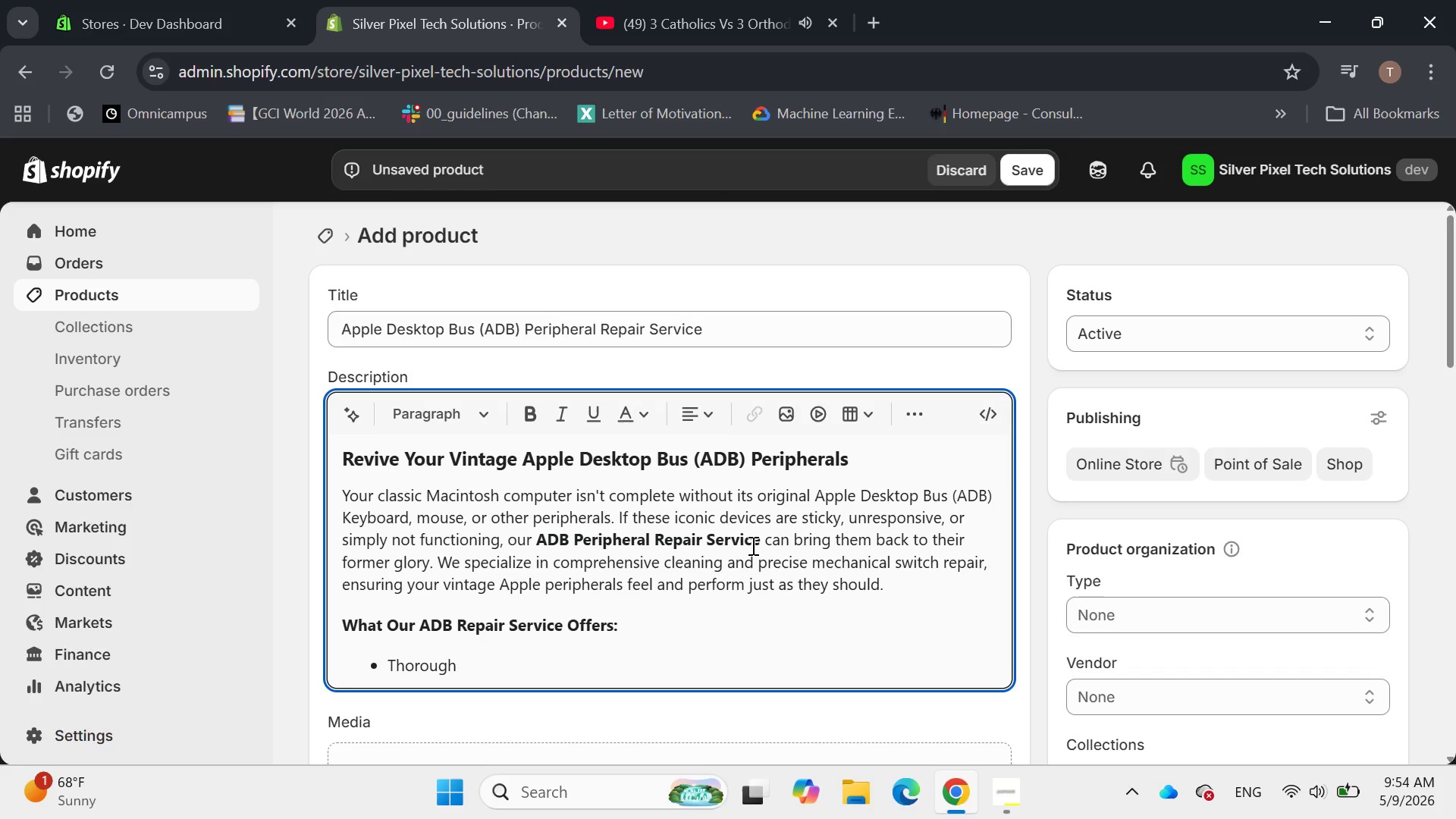 
wait(9.72)
 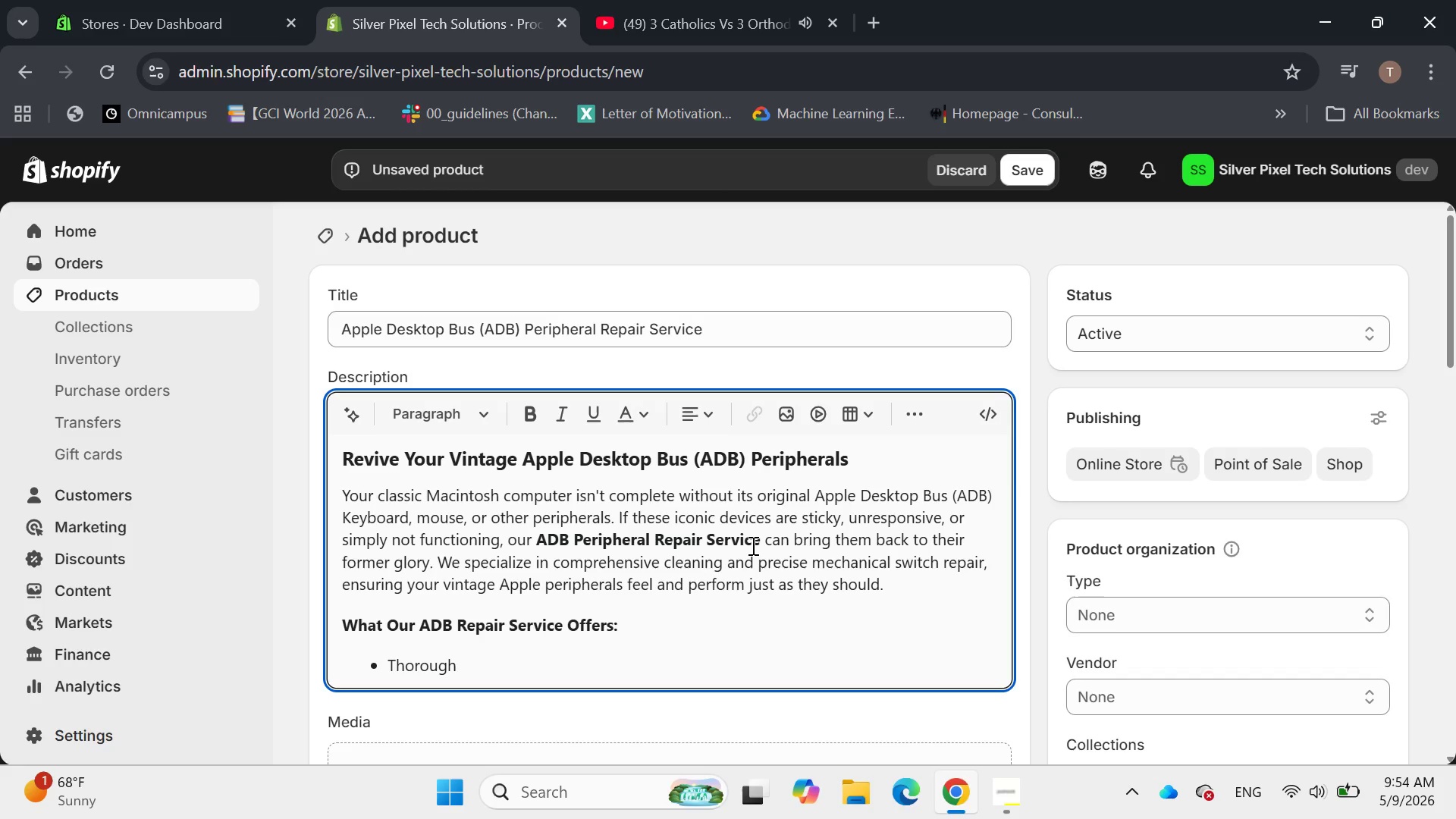 
type(Cleaning: Deep cleaning of keycaps, switch mechanisms, and internal components to remove dirt and grime.)
 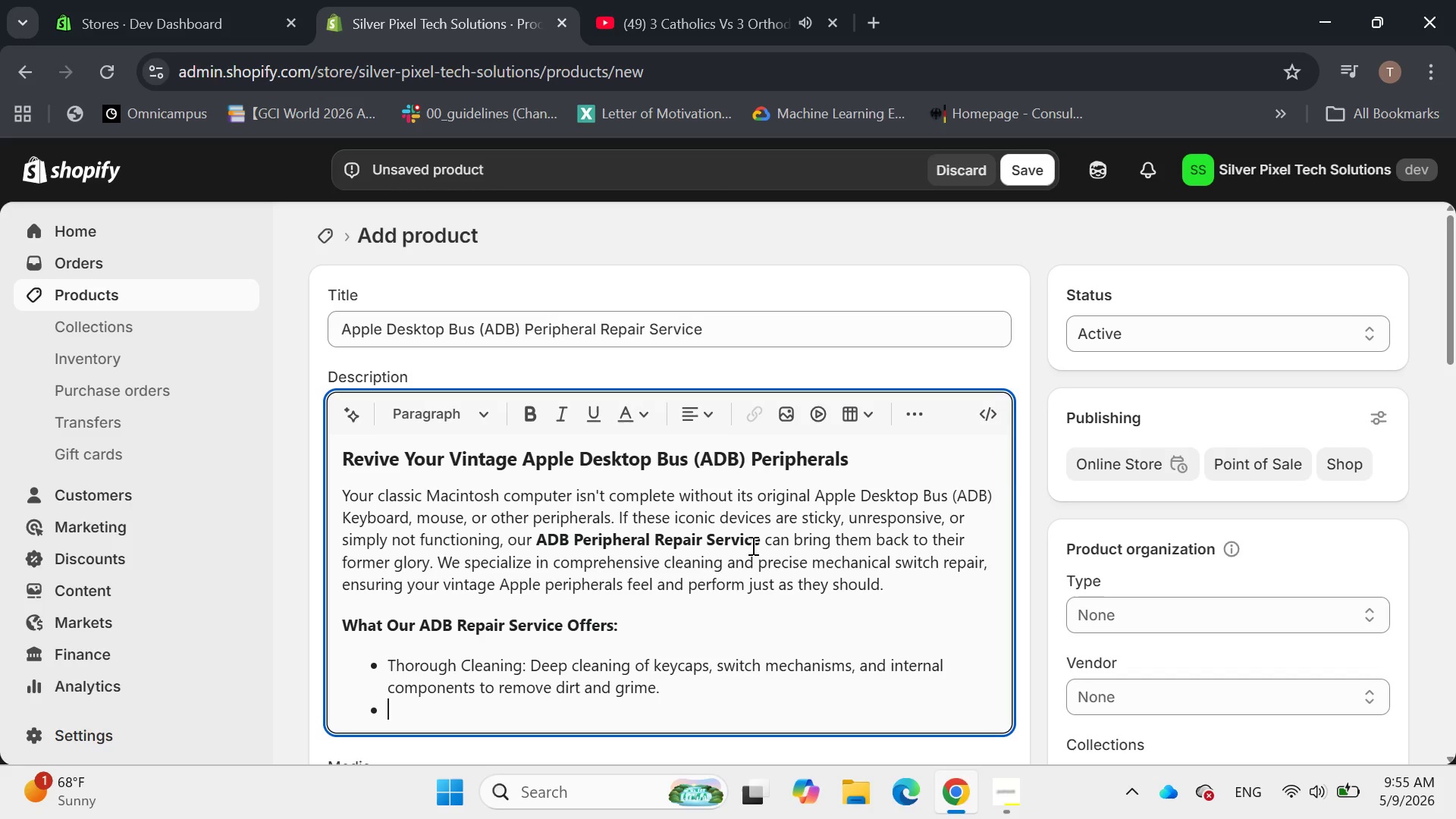 
 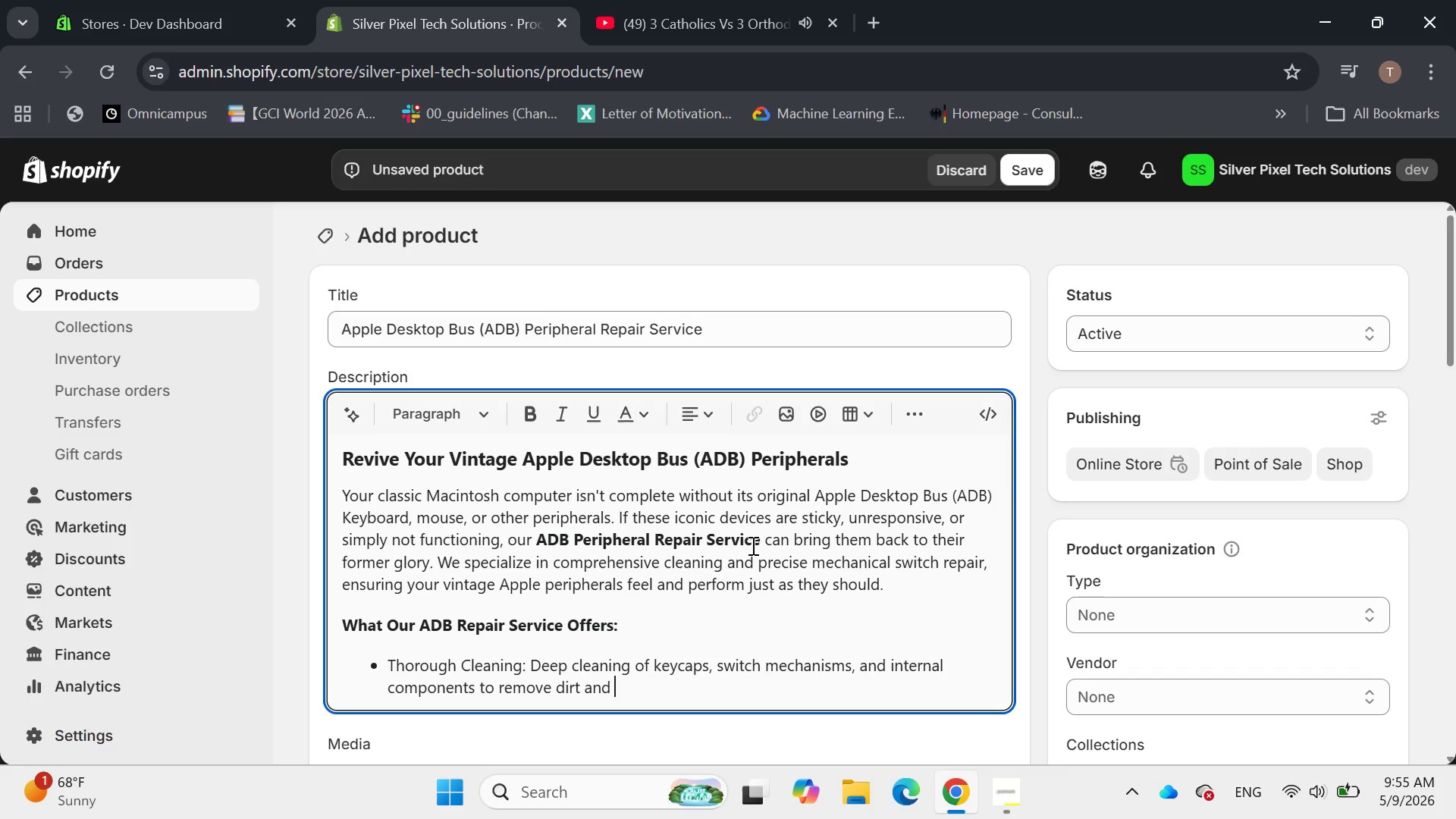 
key(Enter)
 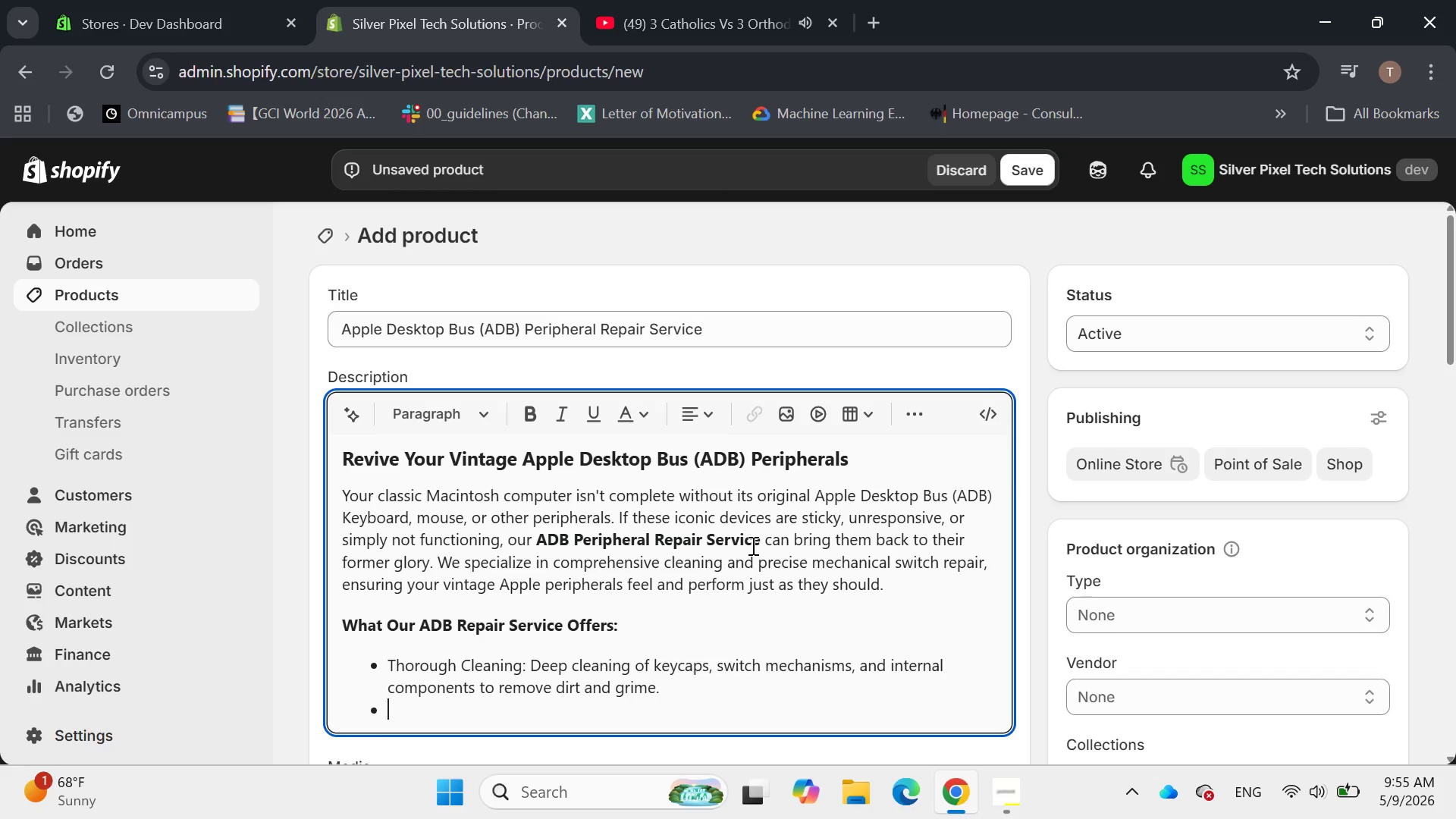 
type(Mechanical Switch Repair: Expert repair or repla)
key(Backspace)
type(acement of fault)
 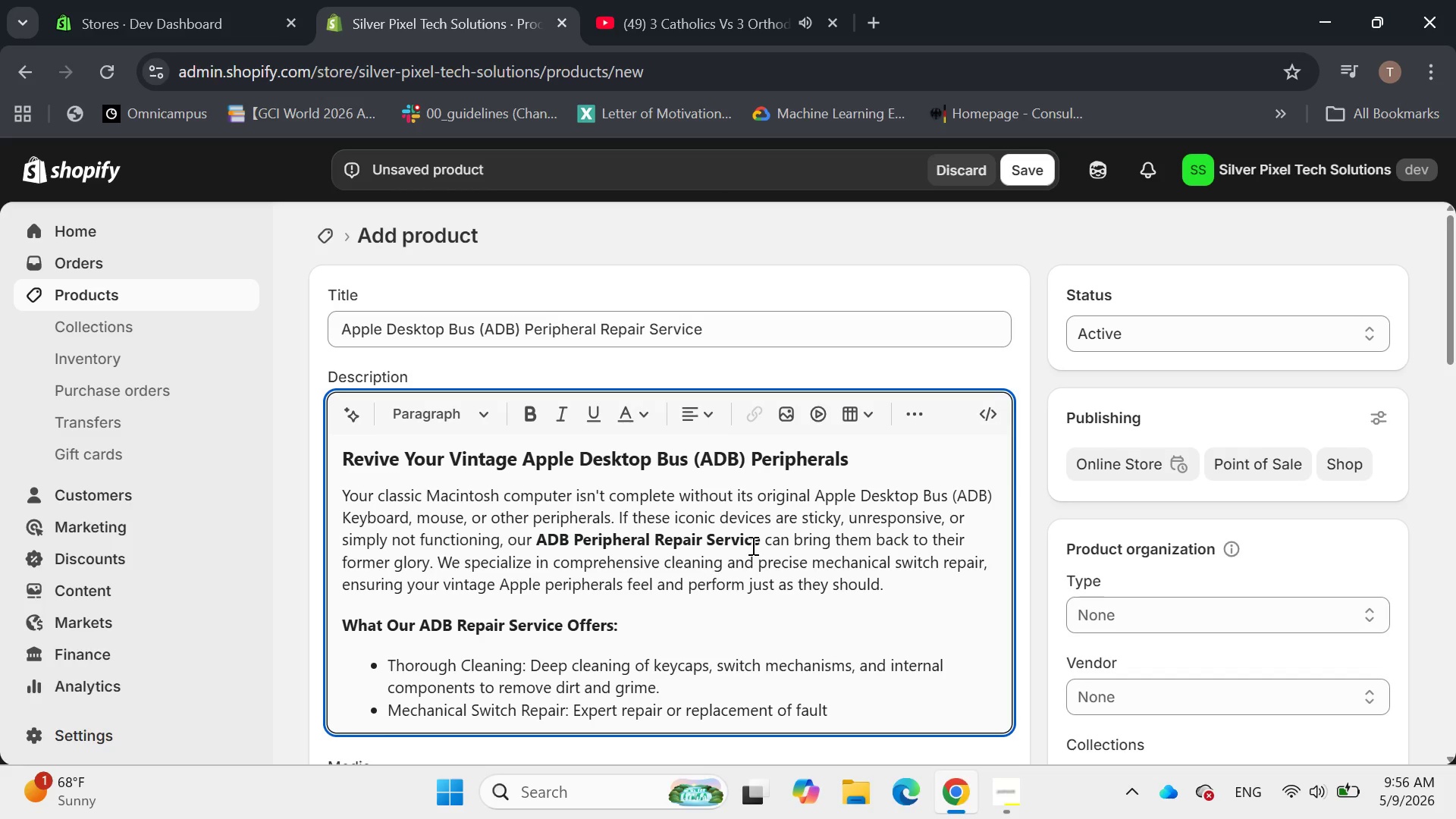 
type(y mechanical switches For re)
key(Backspace)
key(Backspace)
key(Backspace)
key(Backspace)
key(Backspace)
key(Backspace)
type(for reliable input.)
 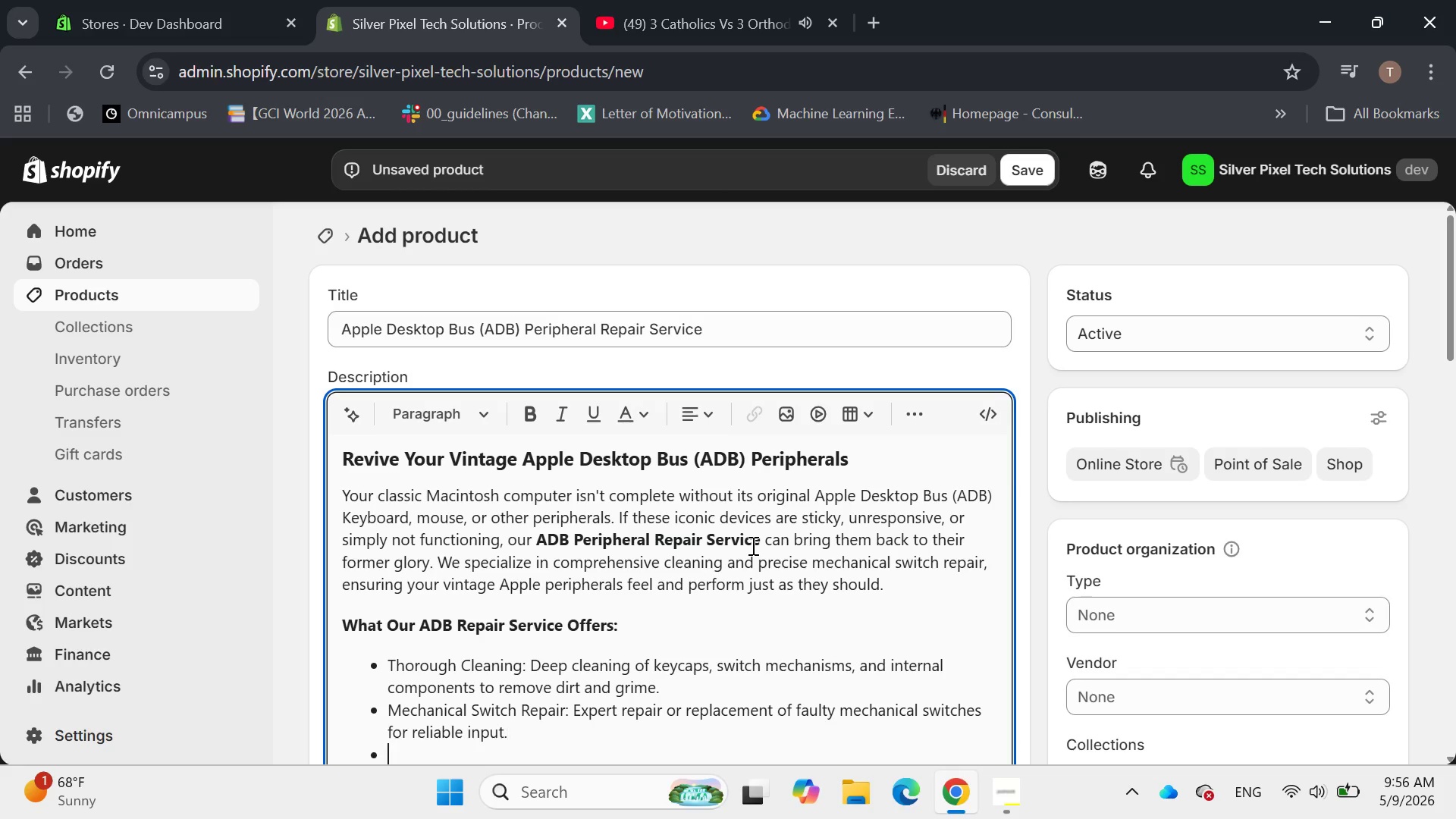 
key(Enter)
 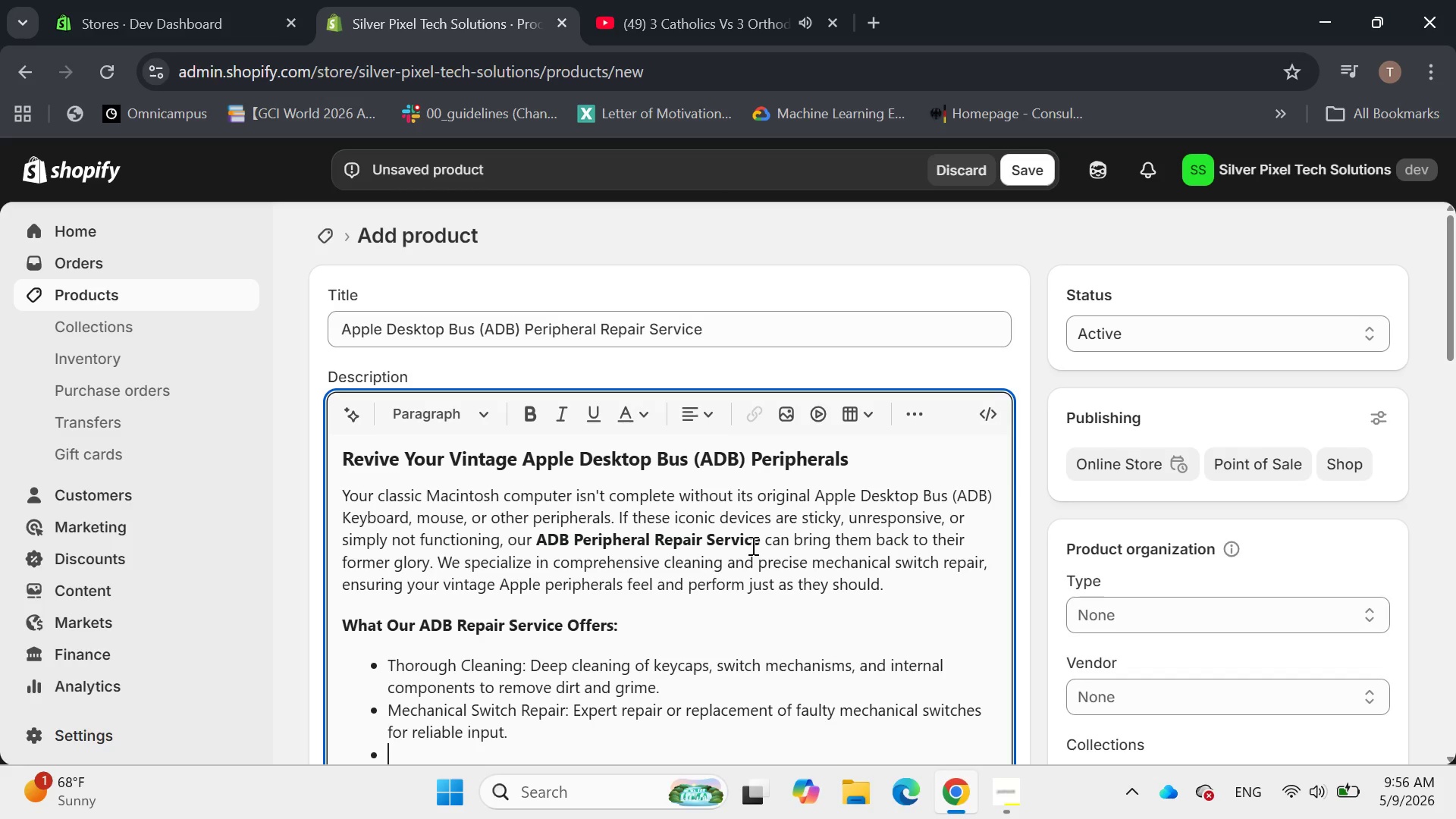 
type(Cable )
 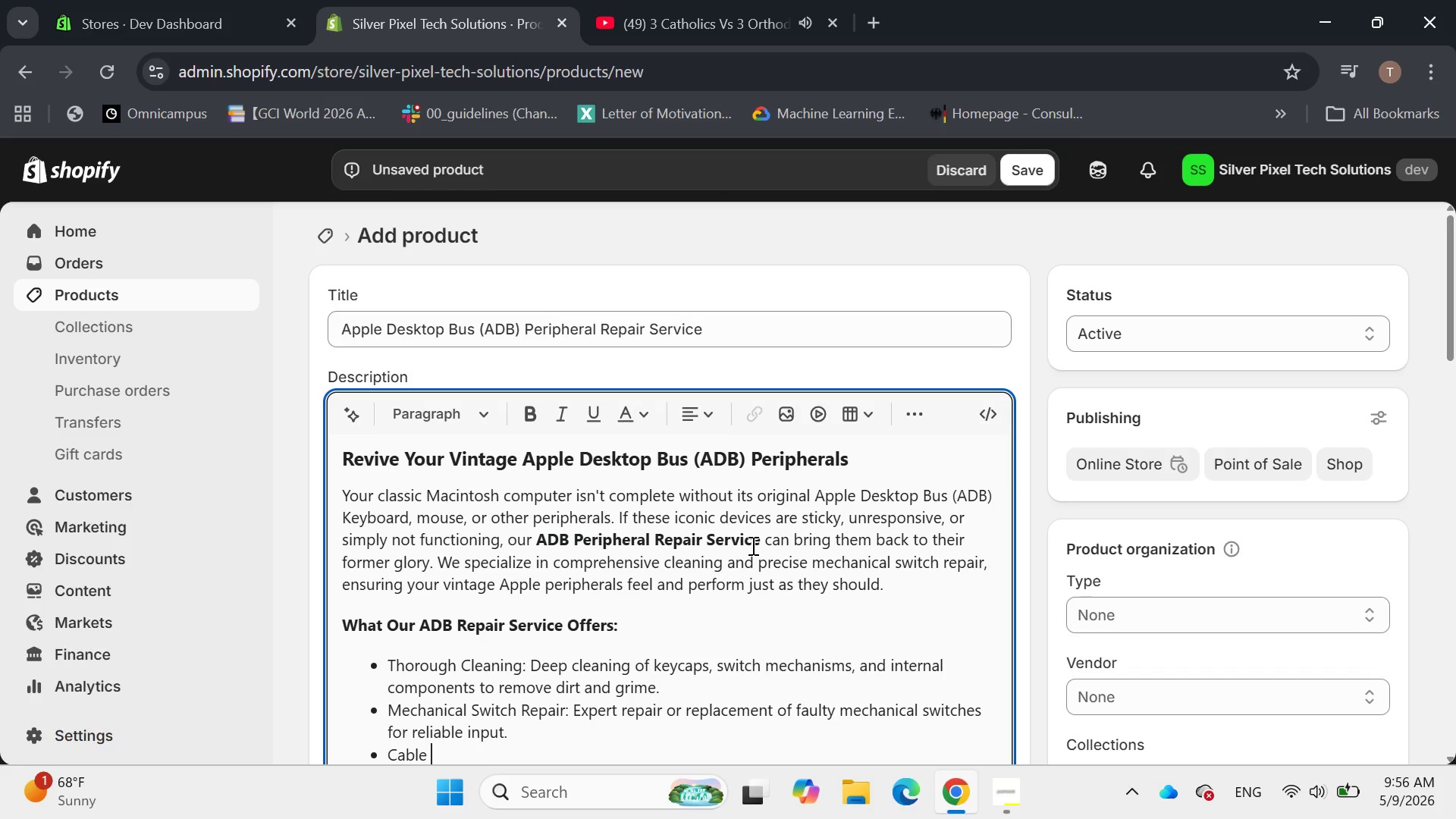 
type(Inspection & Repair: )
 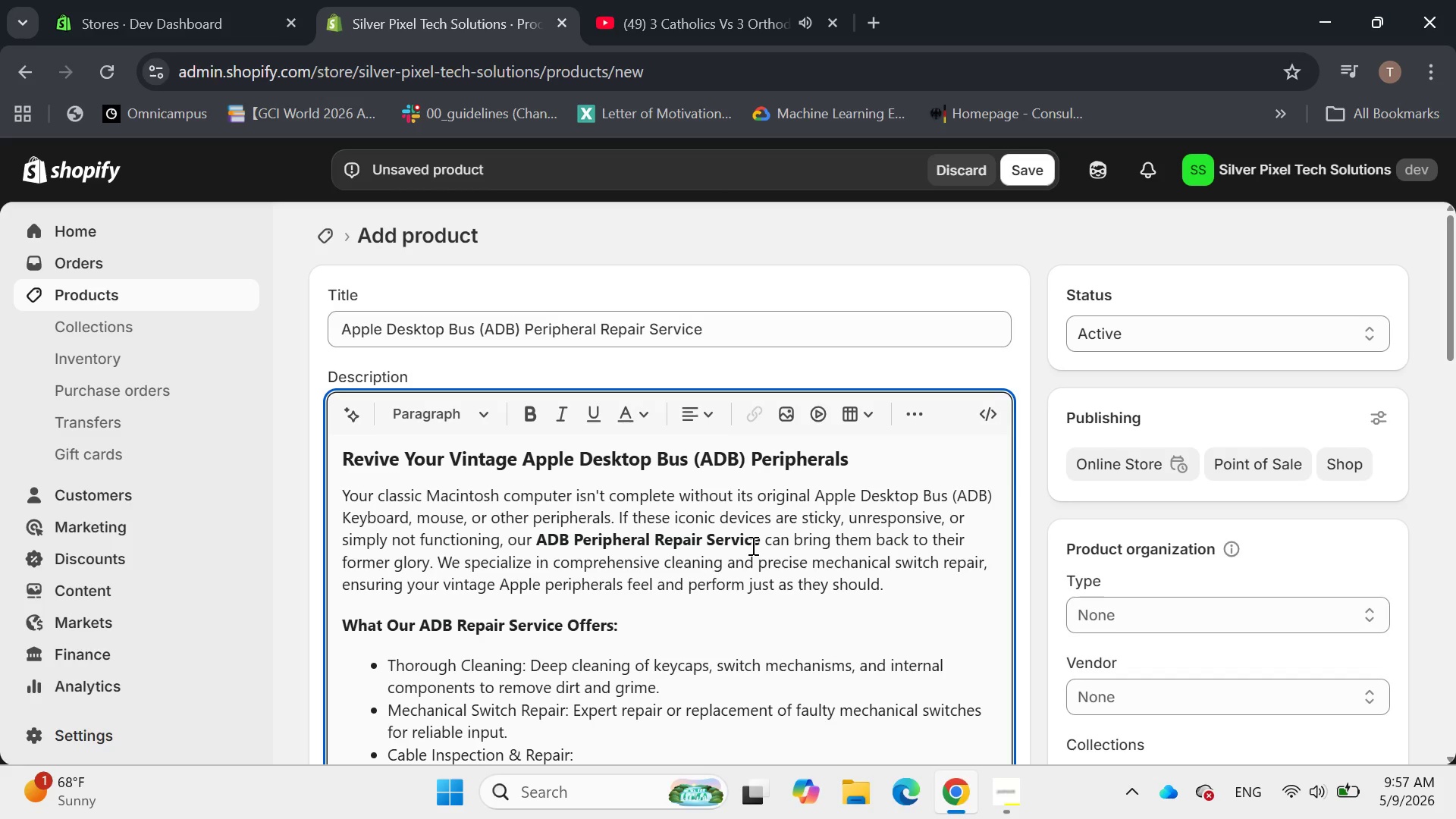 
type(Checking )
 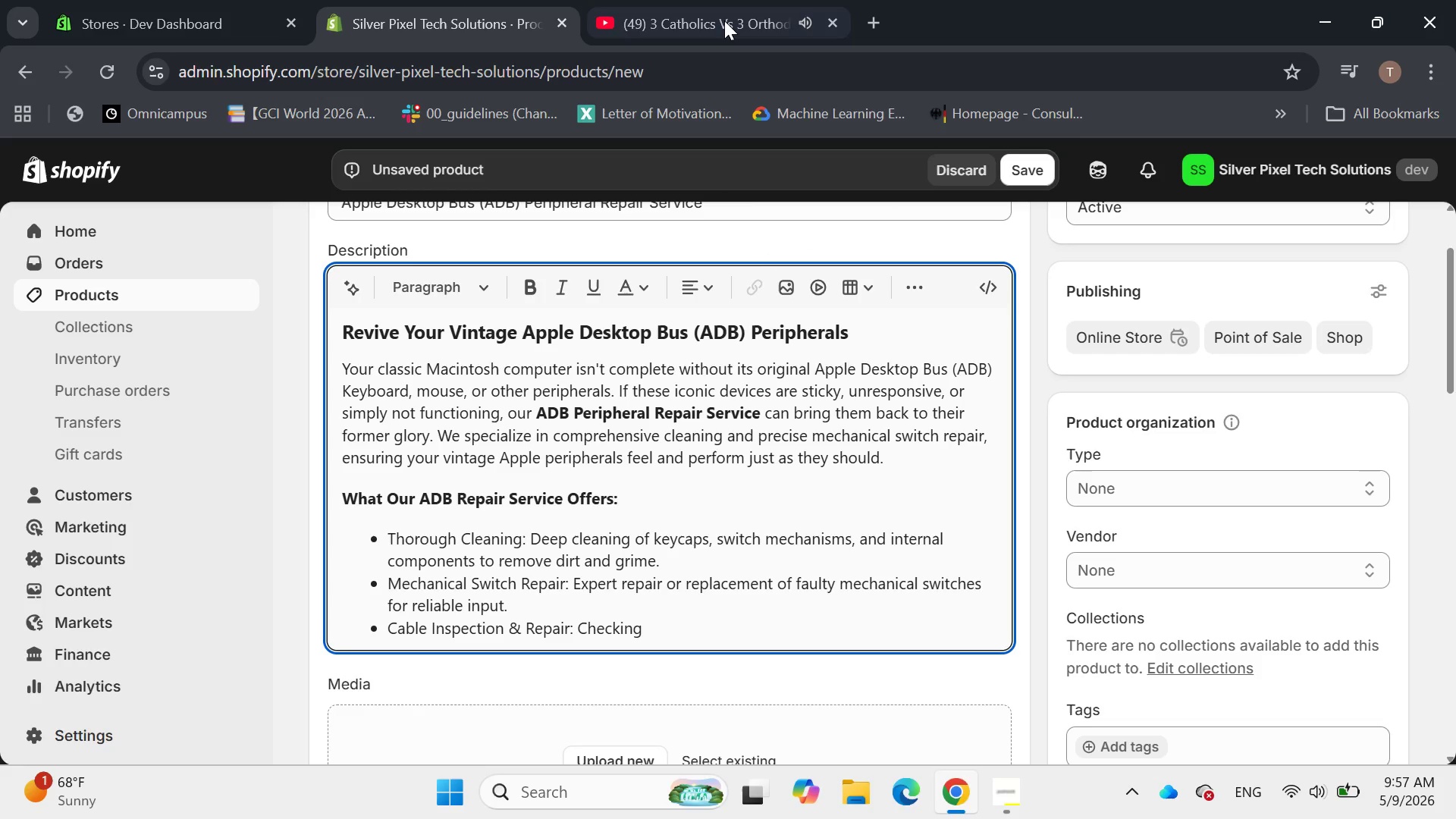 
left_click([724, 20])
 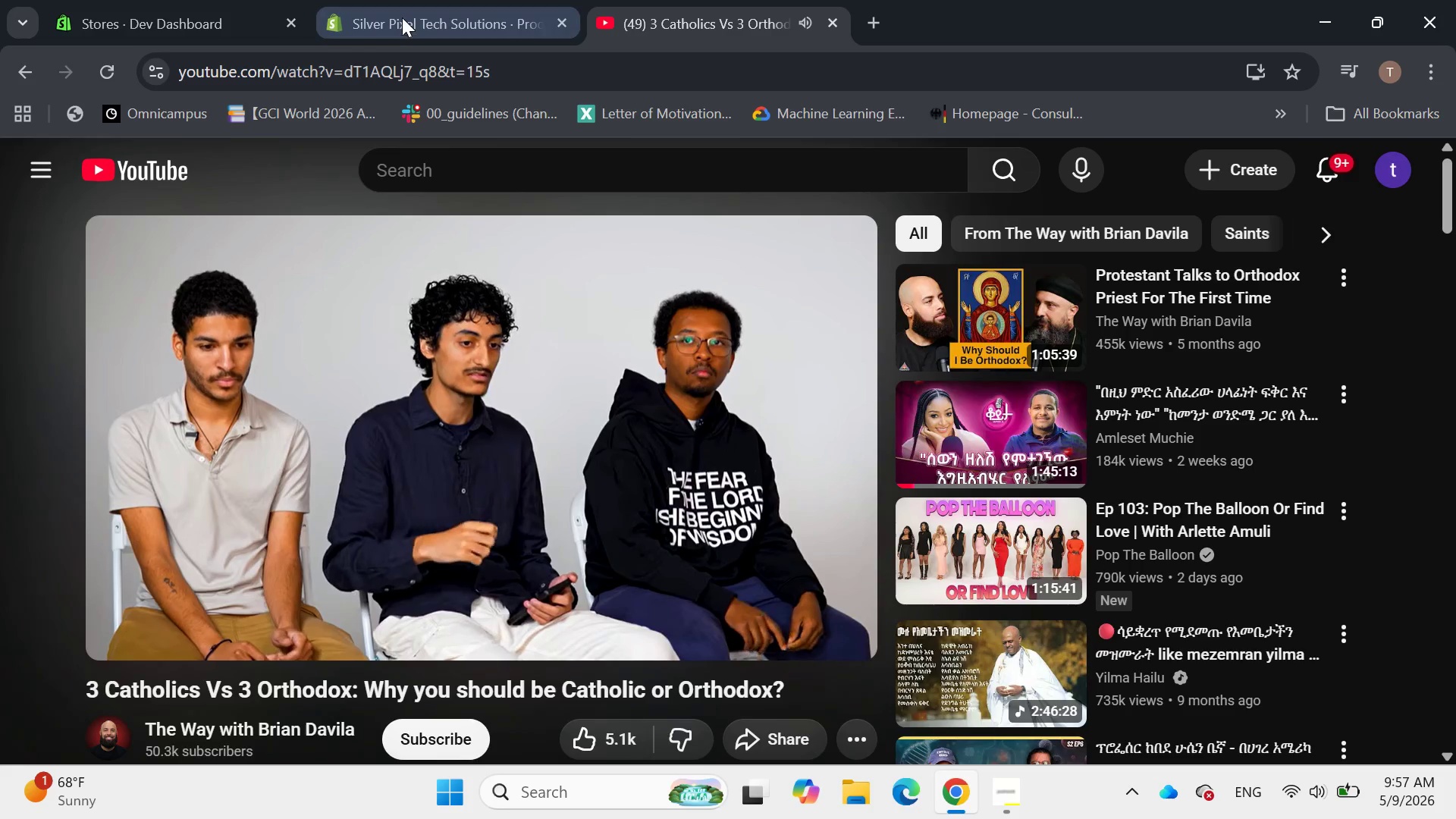 
left_click([402, 17])
 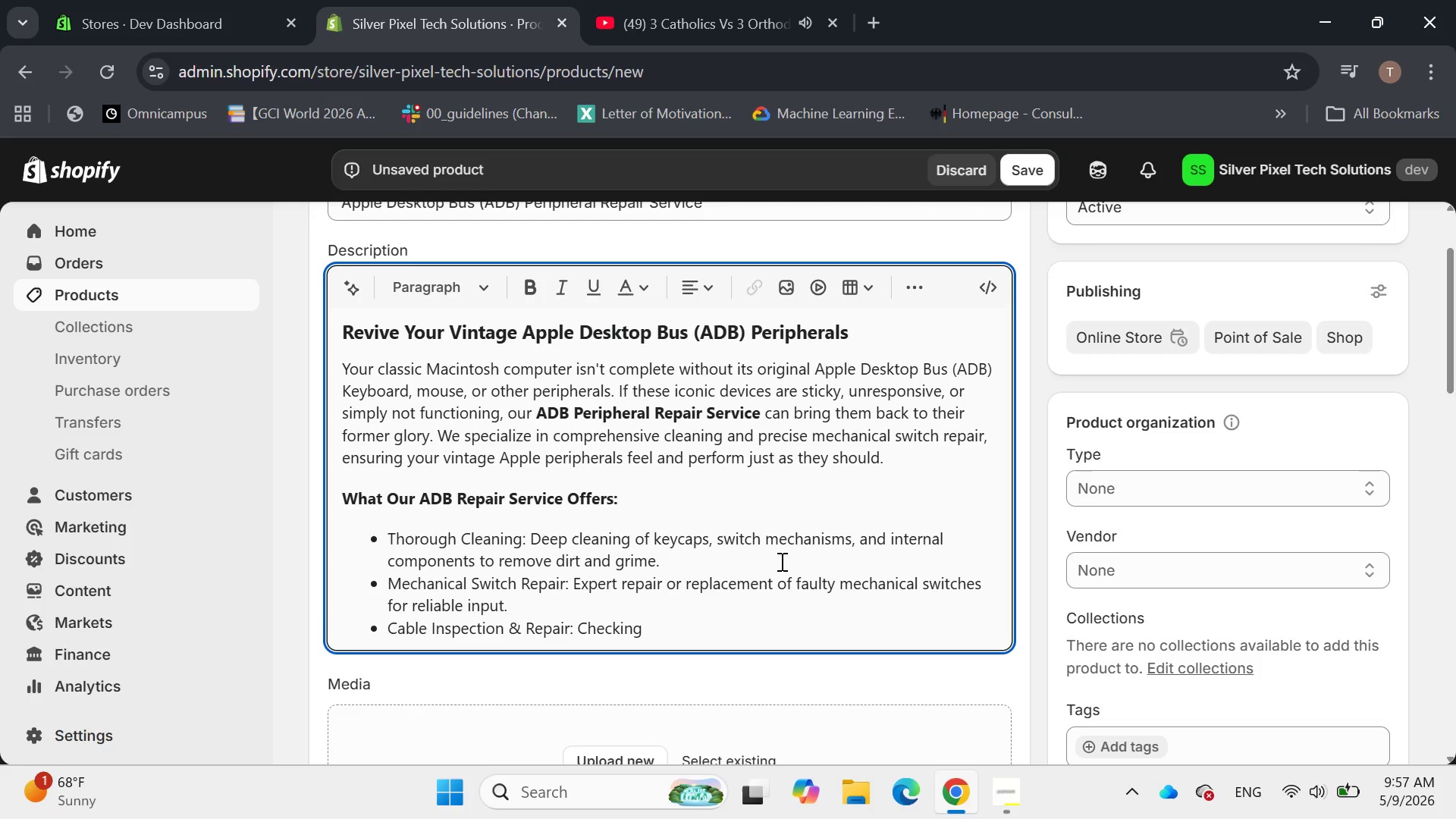 
type(and )
 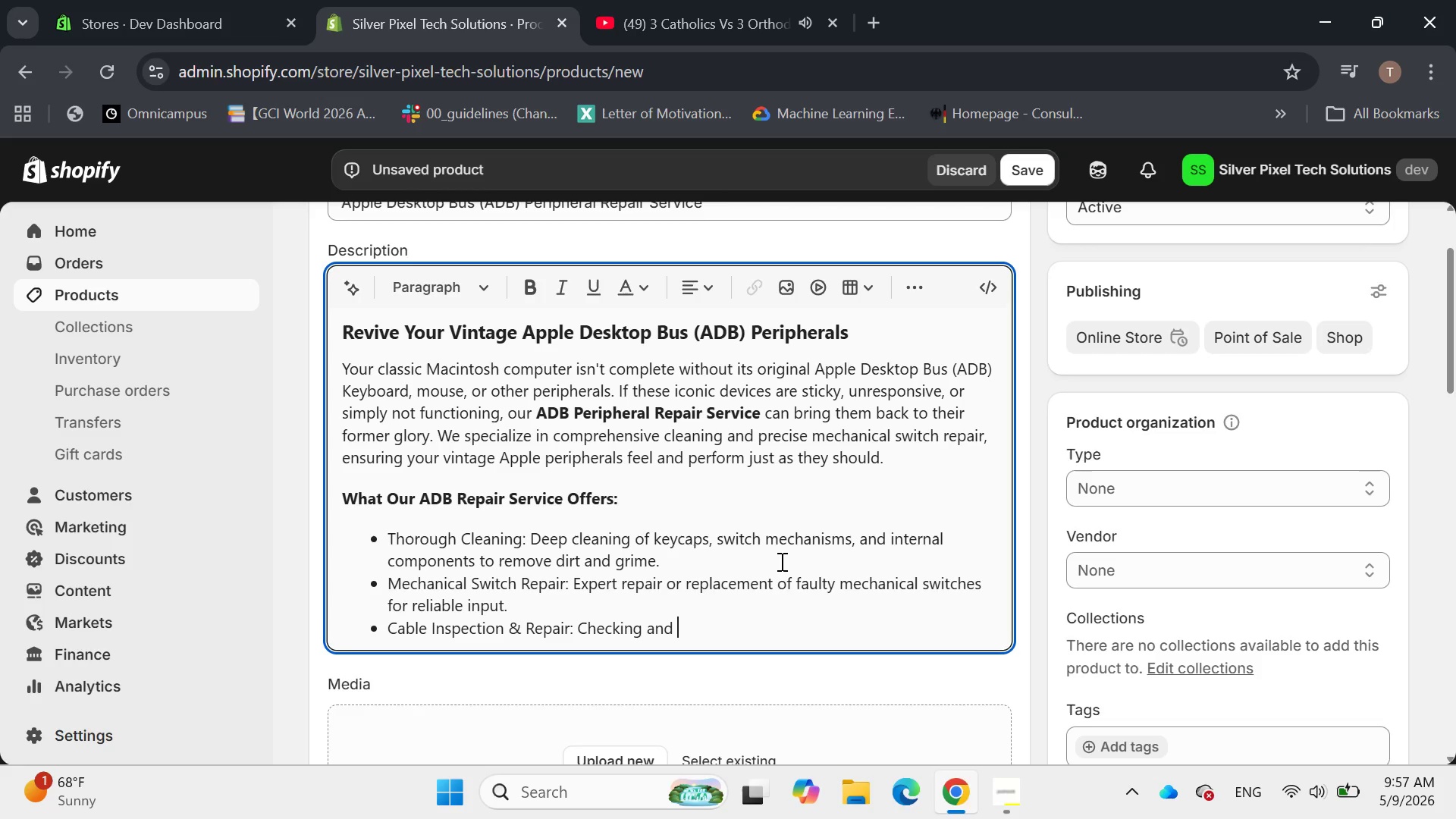 
type(mending worn or damaged cable )
key(Backspace)
type(s to ensure condid)
key(Backspace)
key(Backspace)
key(Backspace)
type(sistent connectiviy.)
 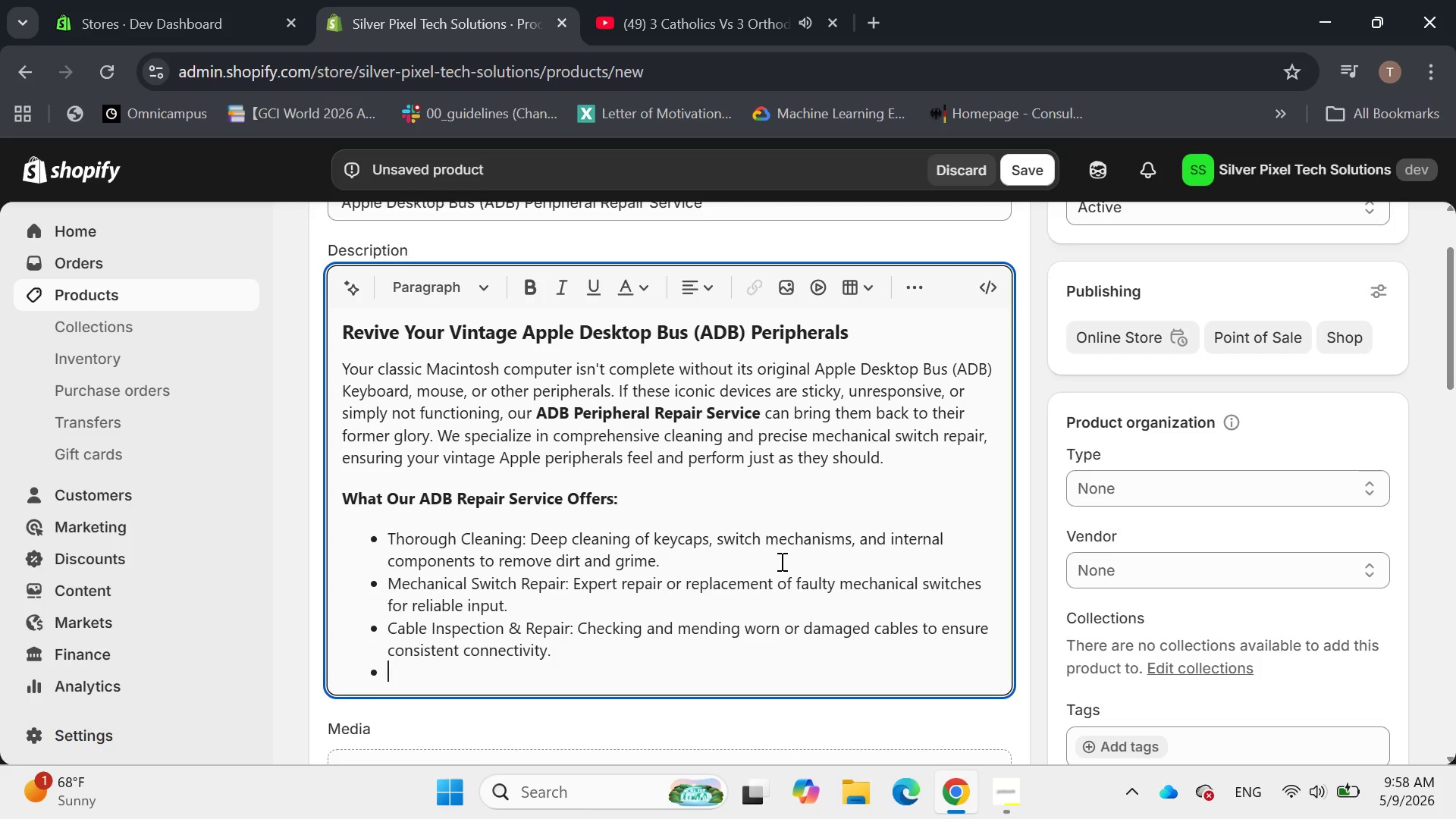 
key(Enter)
 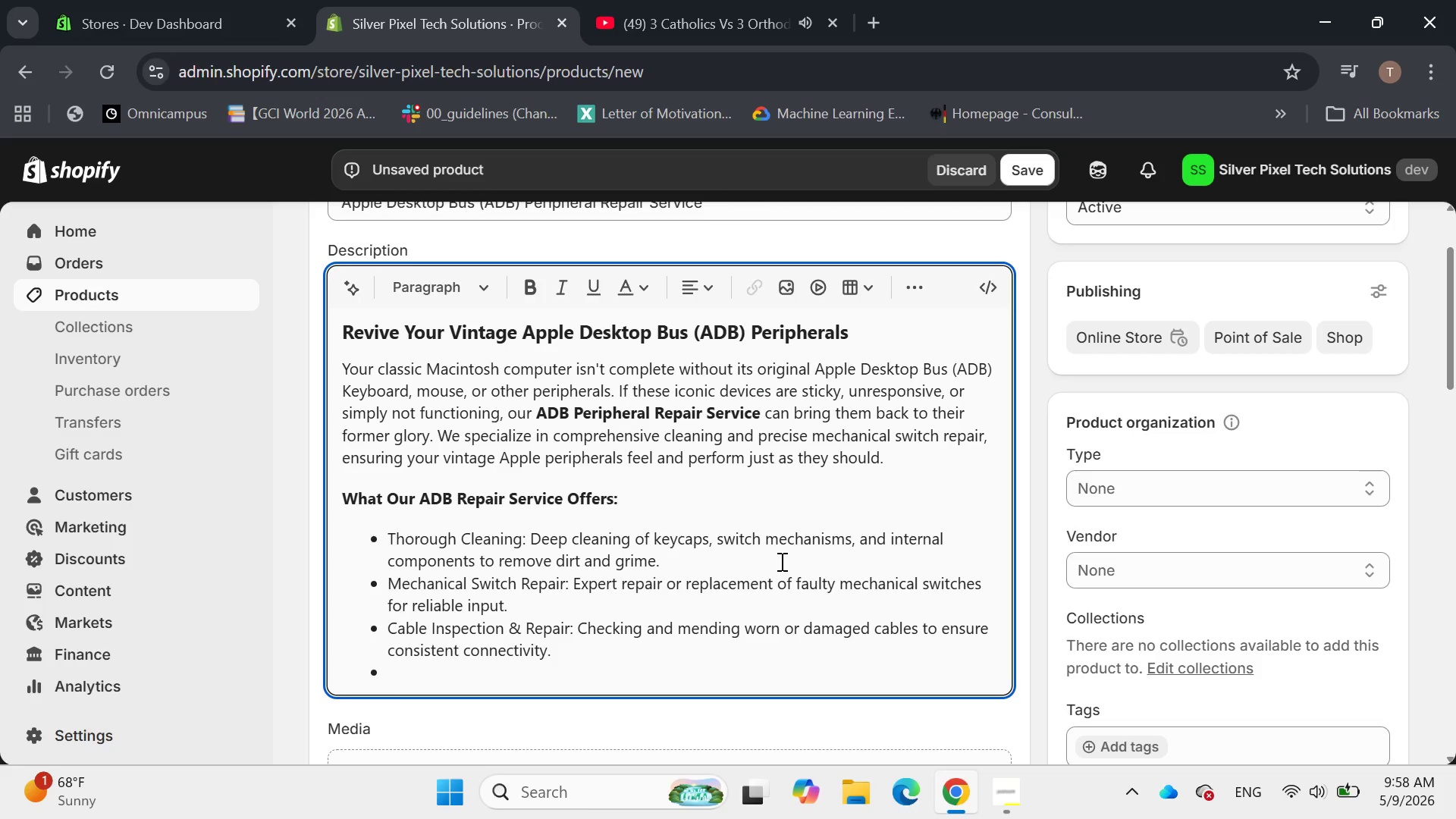 
type(Full Functionally)
key(Backspace)
key(Backspace)
type(ity Testing: Each Peripheral Is )
key(Backspace)
key(Backspace)
key(Backspace)
type(is Exte)
key(Backspace)
key(Backspace)
key(Backspace)
type(e)
key(Backspace)
key(Backspace)
type(ec)
key(Backspace)
type(xtensib)
key(Backspace)
type(vity)
key(Backspace)
key(Backspace)
key(Backspace)
type(ely testing)
key(Backspace)
key(Backspace)
key(Backspace)
type(ed on a live s)
key(Backspace)
key(Backspace)
type(ADB Syste)
key(Backspace)
key(Backspace)
key(Backspace)
key(Backspace)
key(Backspace)
type(system )
 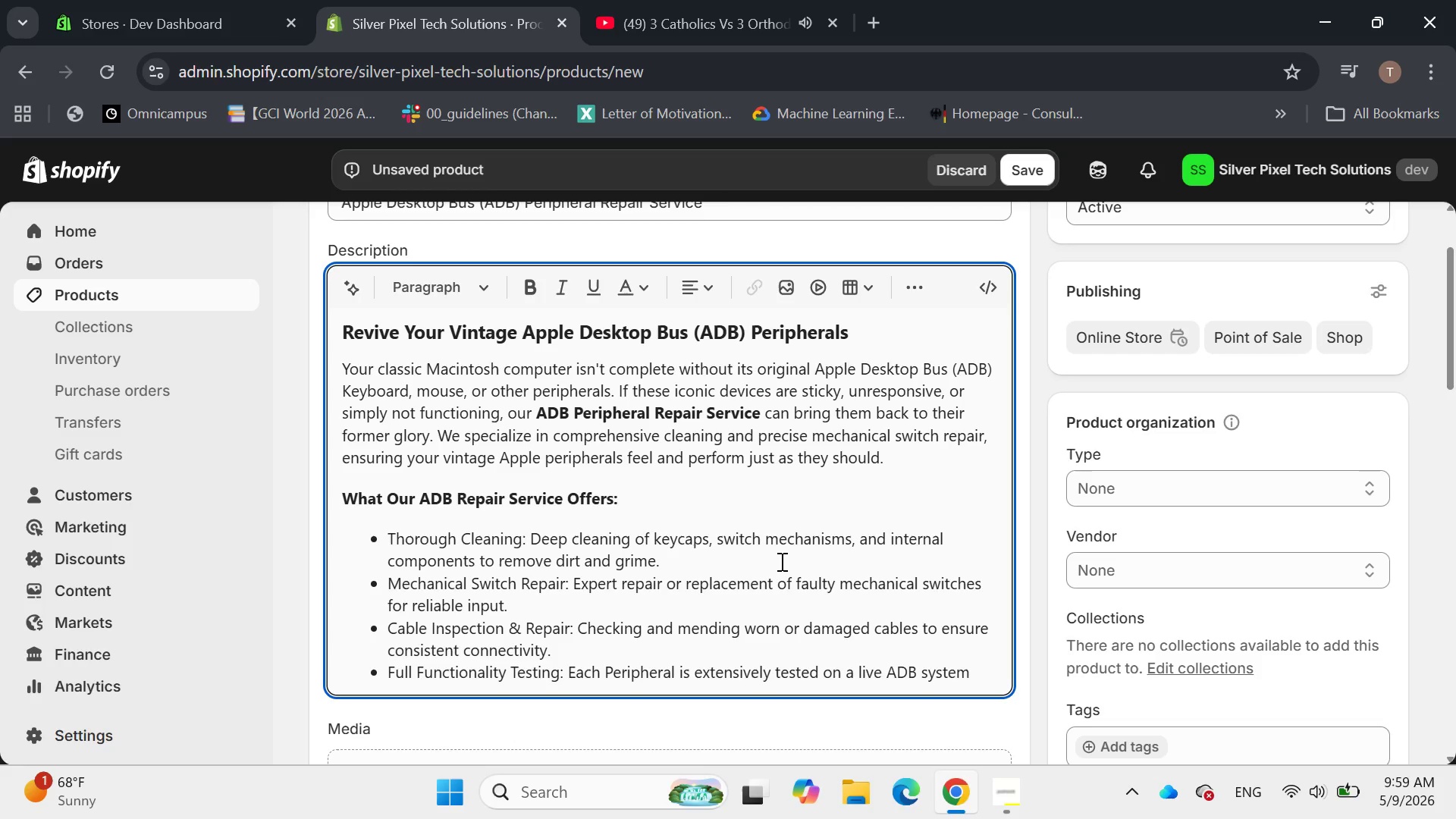 
type(to configr)
 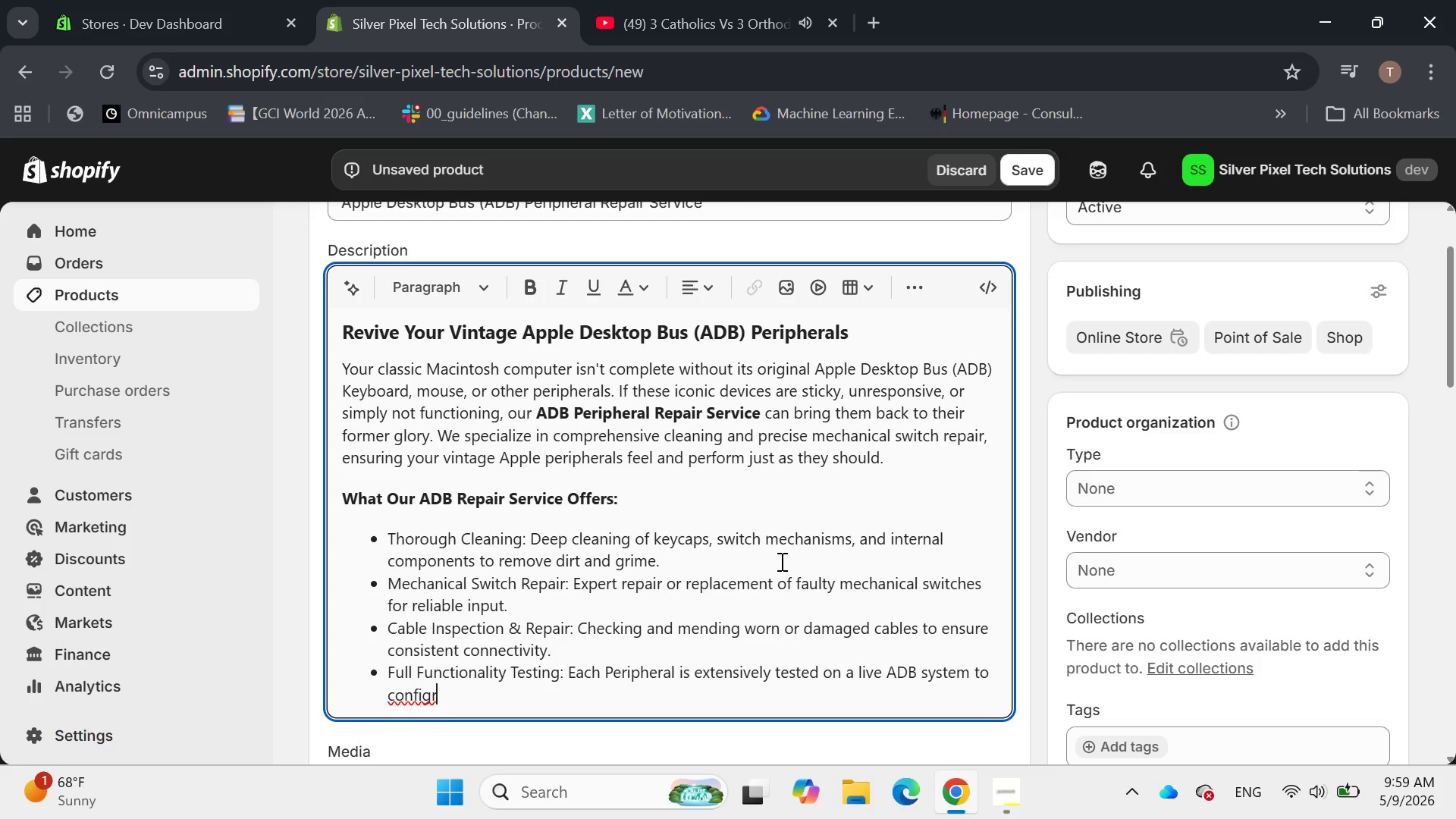 
key(Backspace)
key(Backspace)
type(rm perfect operation.)
 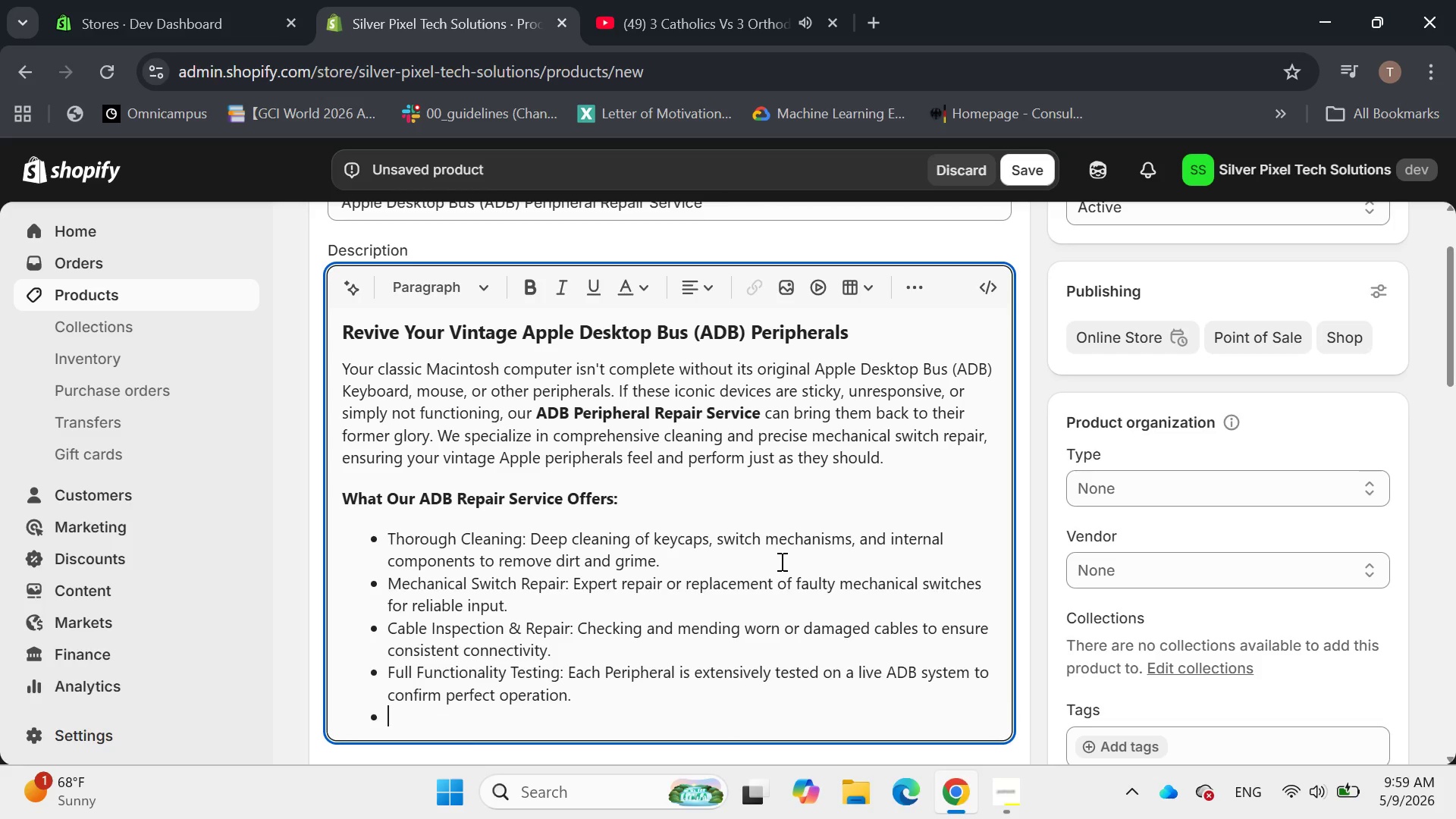 
key(Enter)
 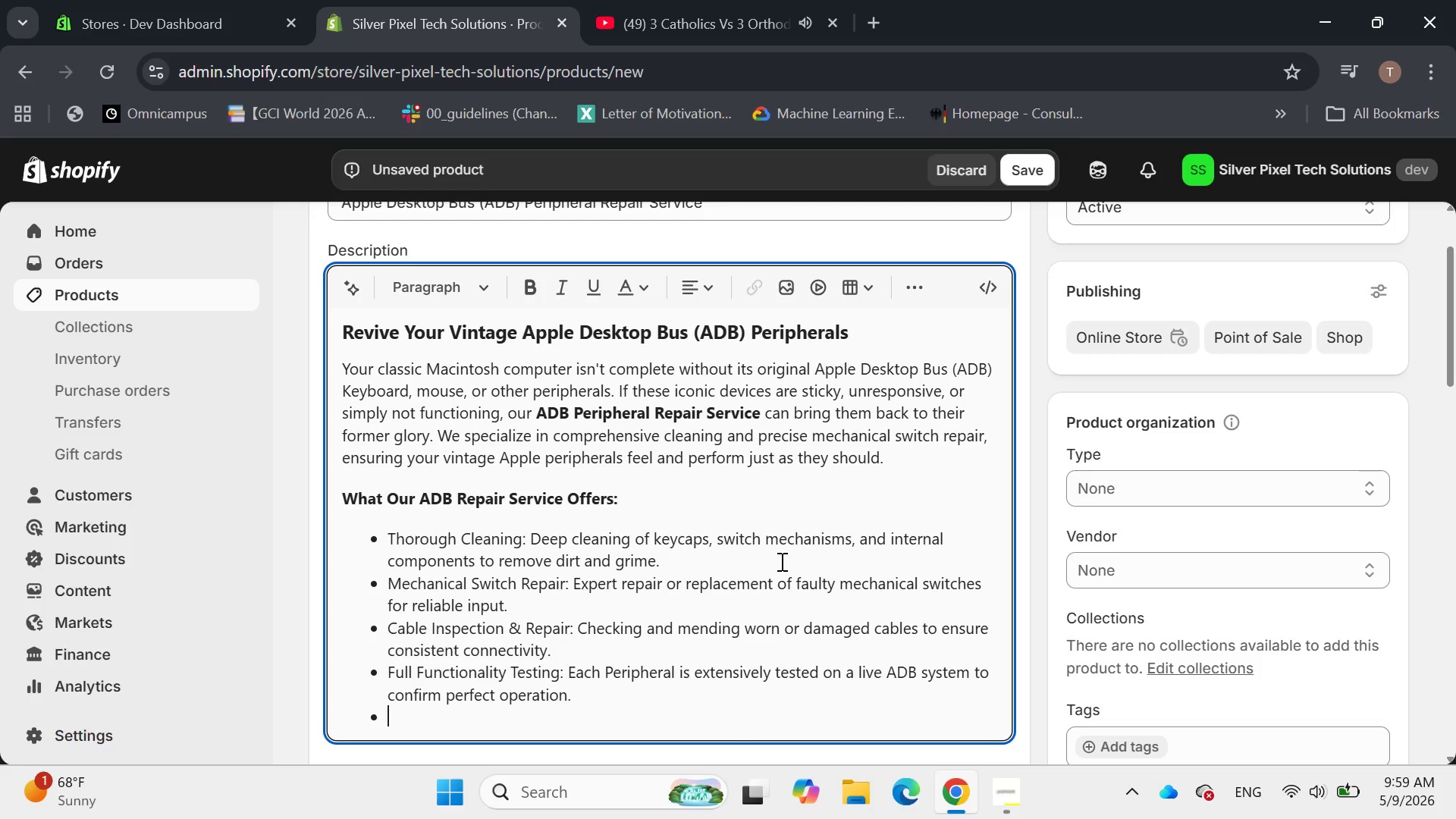 
key(Enter)
 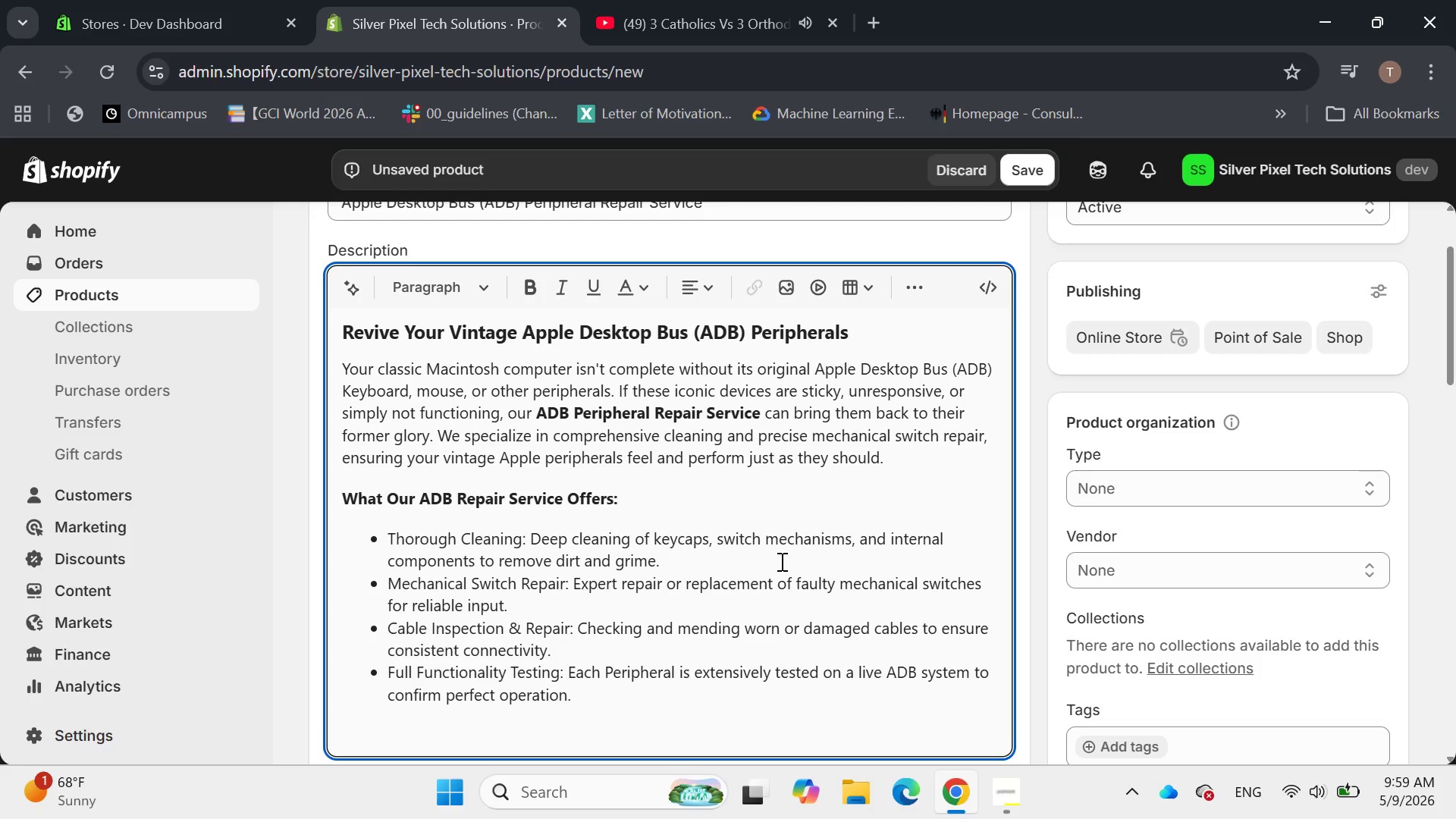 
type(Maintain the authenticity and functionality of your vintage APP)
key(Backspace)
key(Backspace)
type(pple setup. Our specialized repair)
 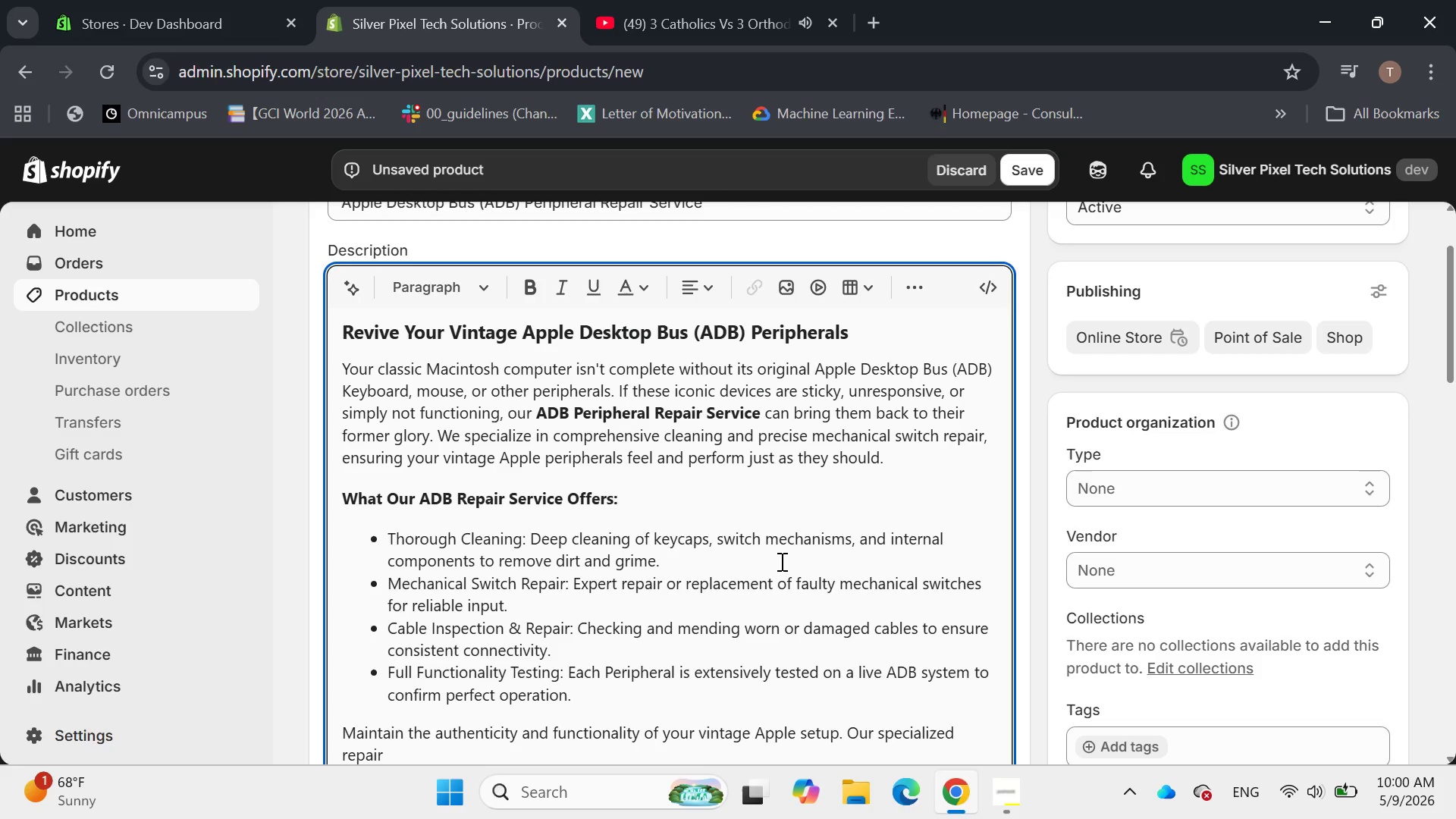 
type( service ensures your ADB per)
 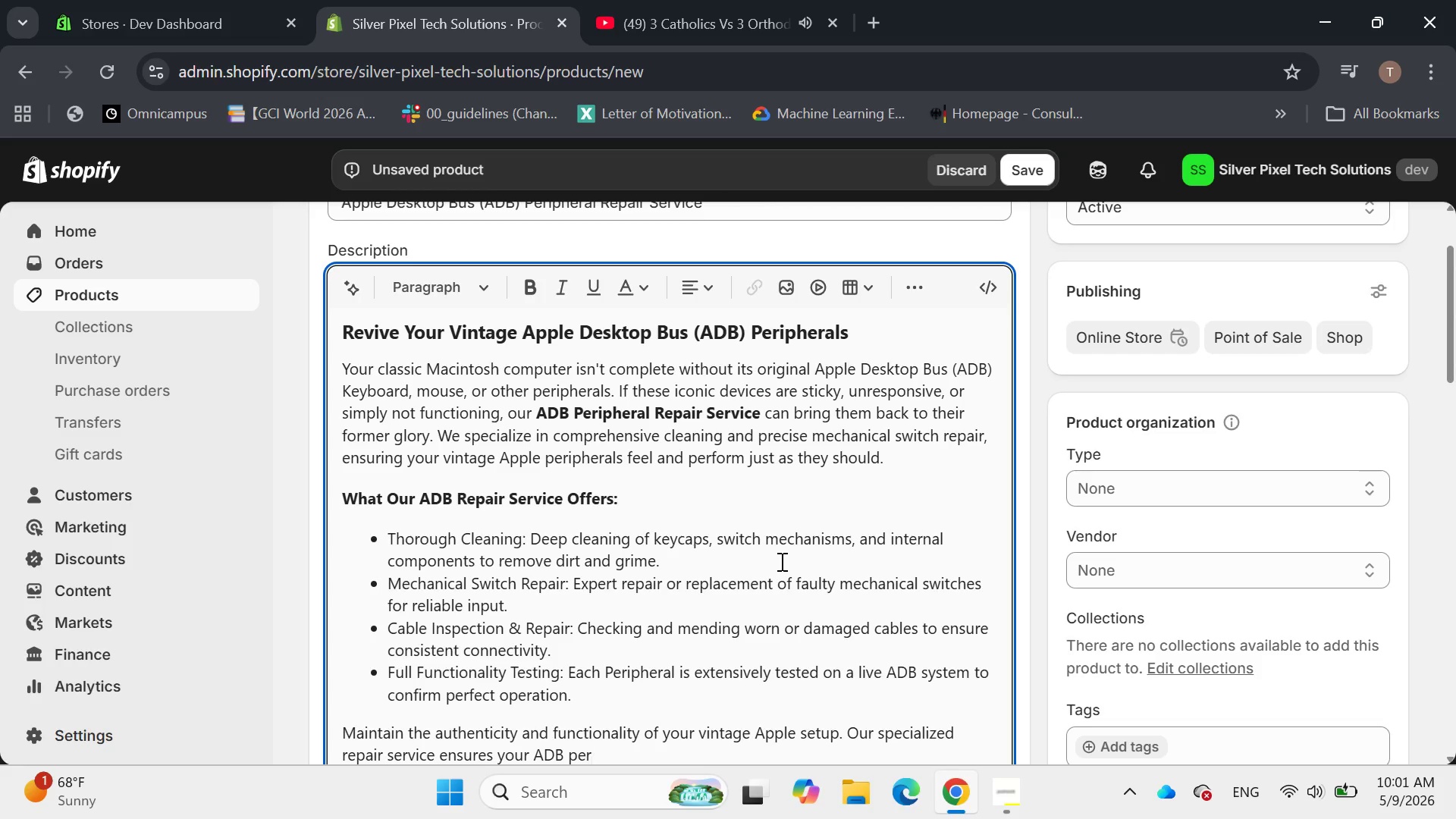 
type(ipherals are ready for you)
 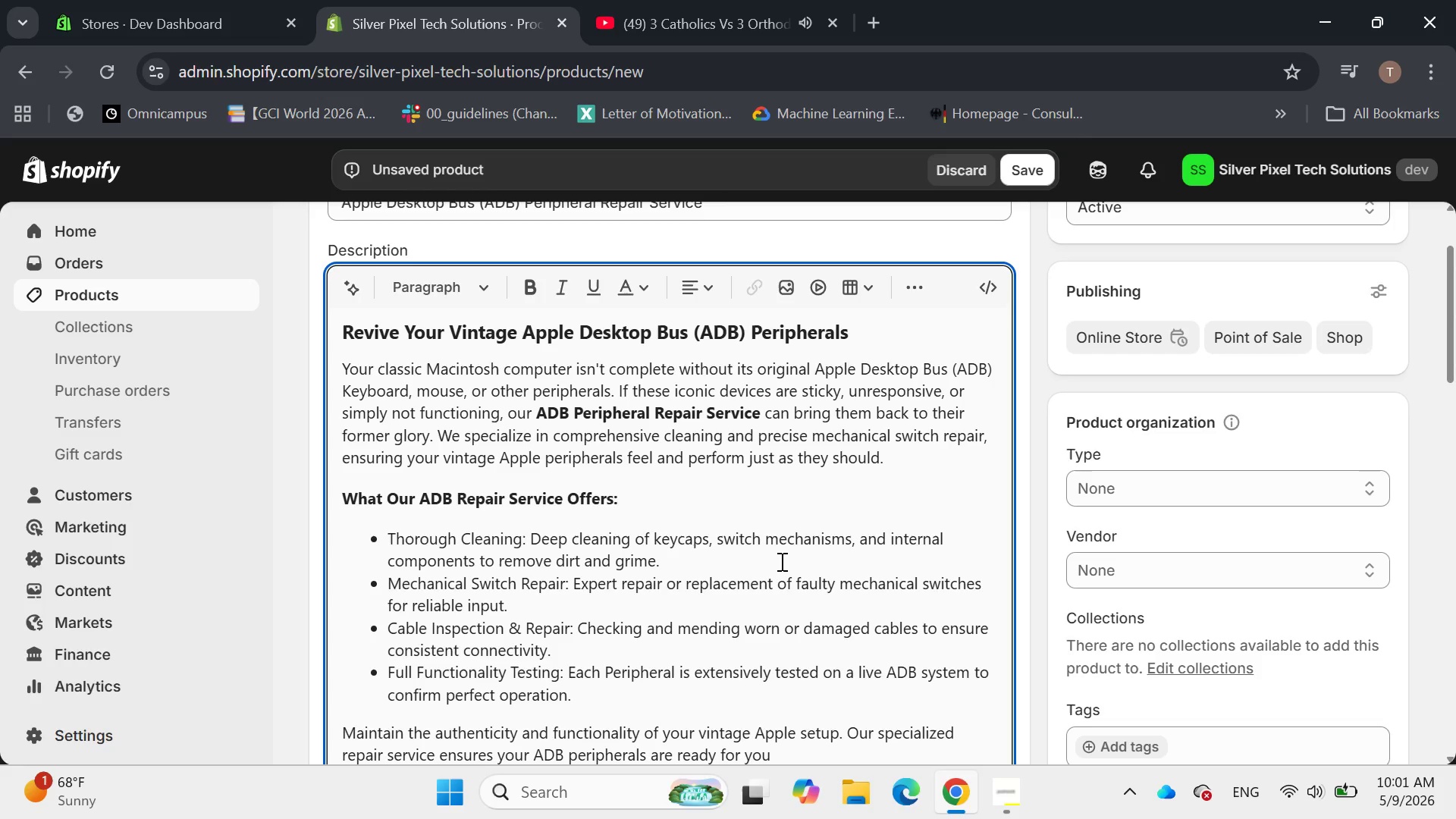 
key(Backspace)
key(Backspace)
type(ears more of classic computing.)
 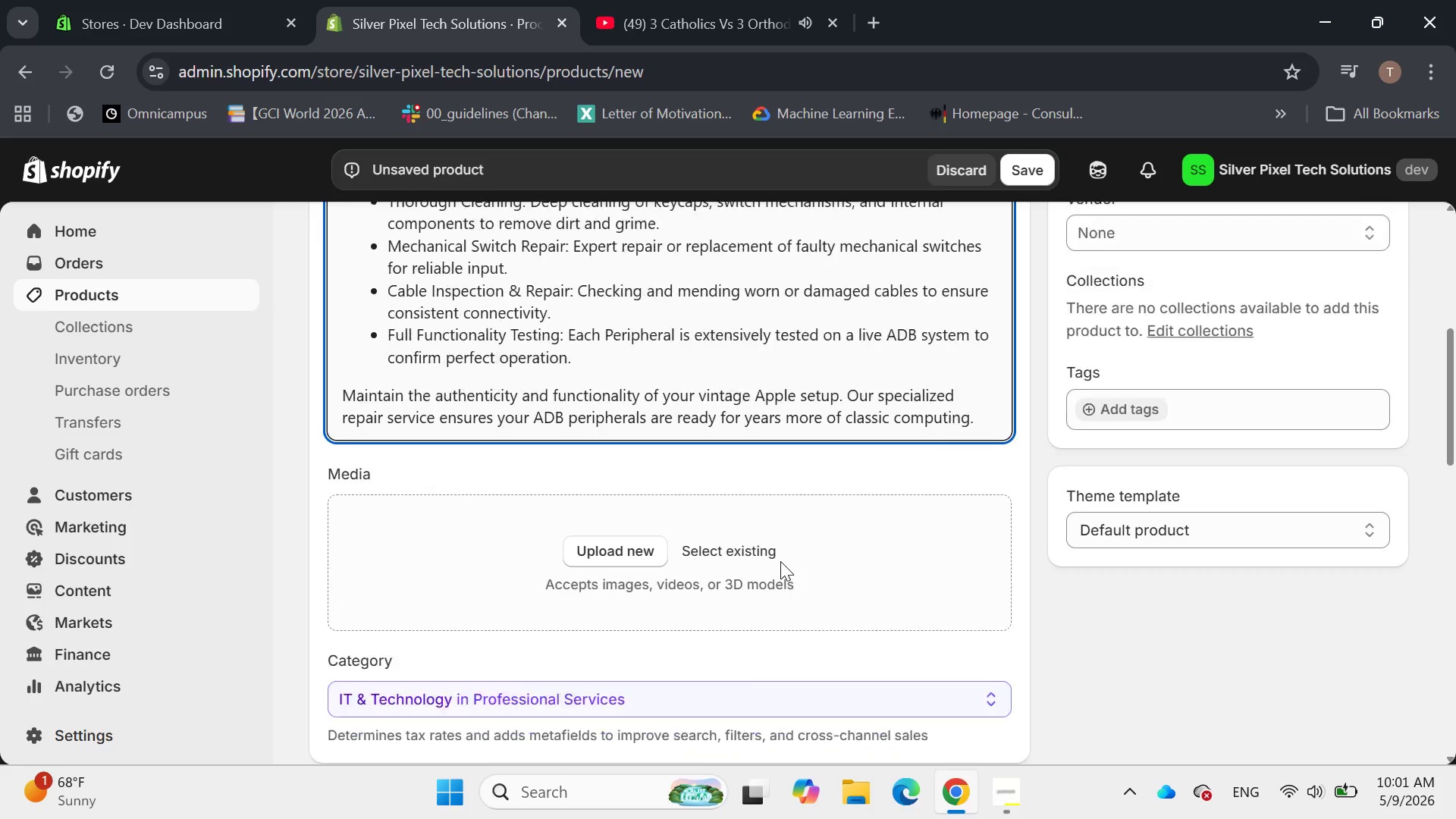 
left_click([600, 469])
 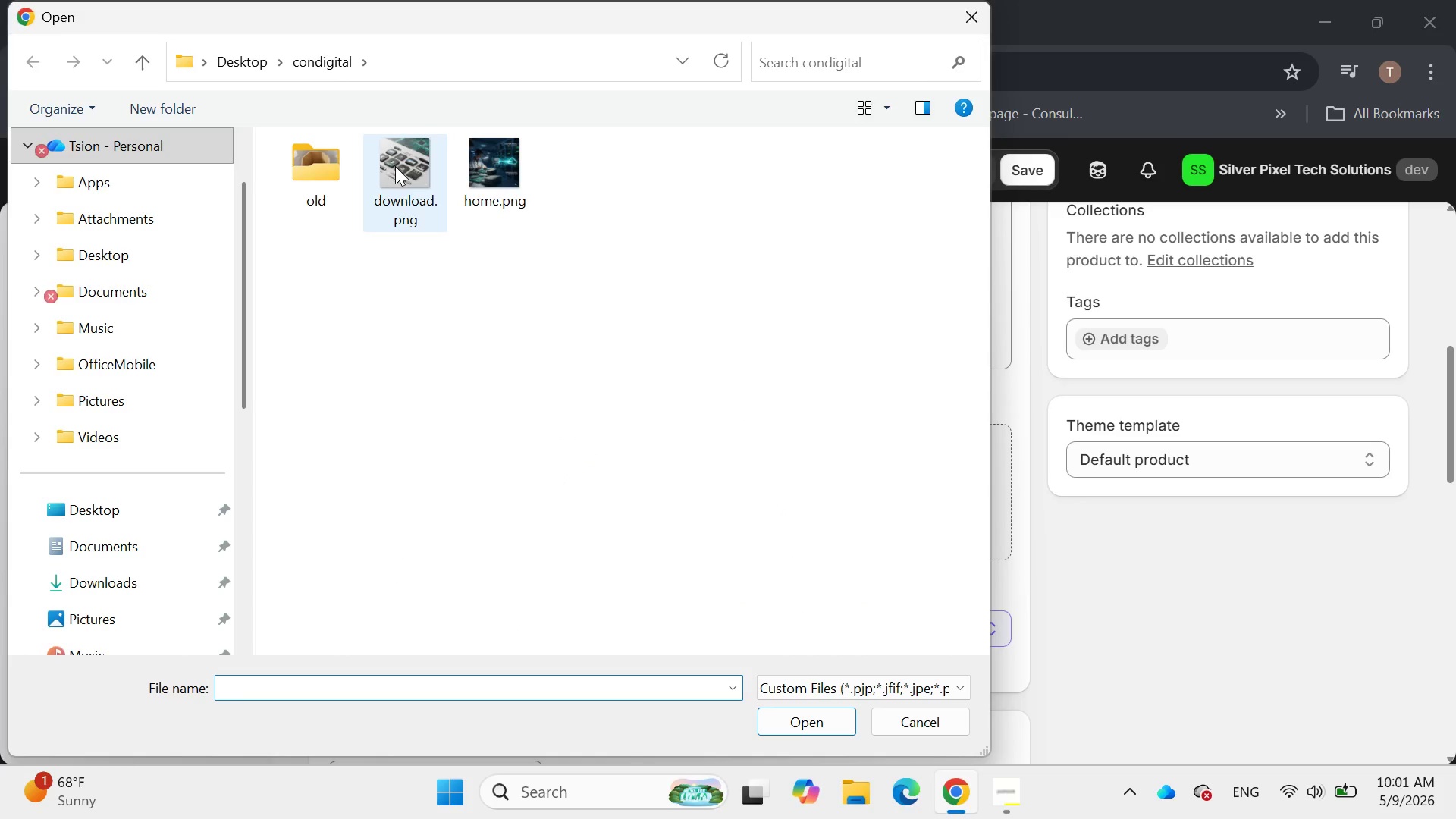 
double_click([395, 166])
 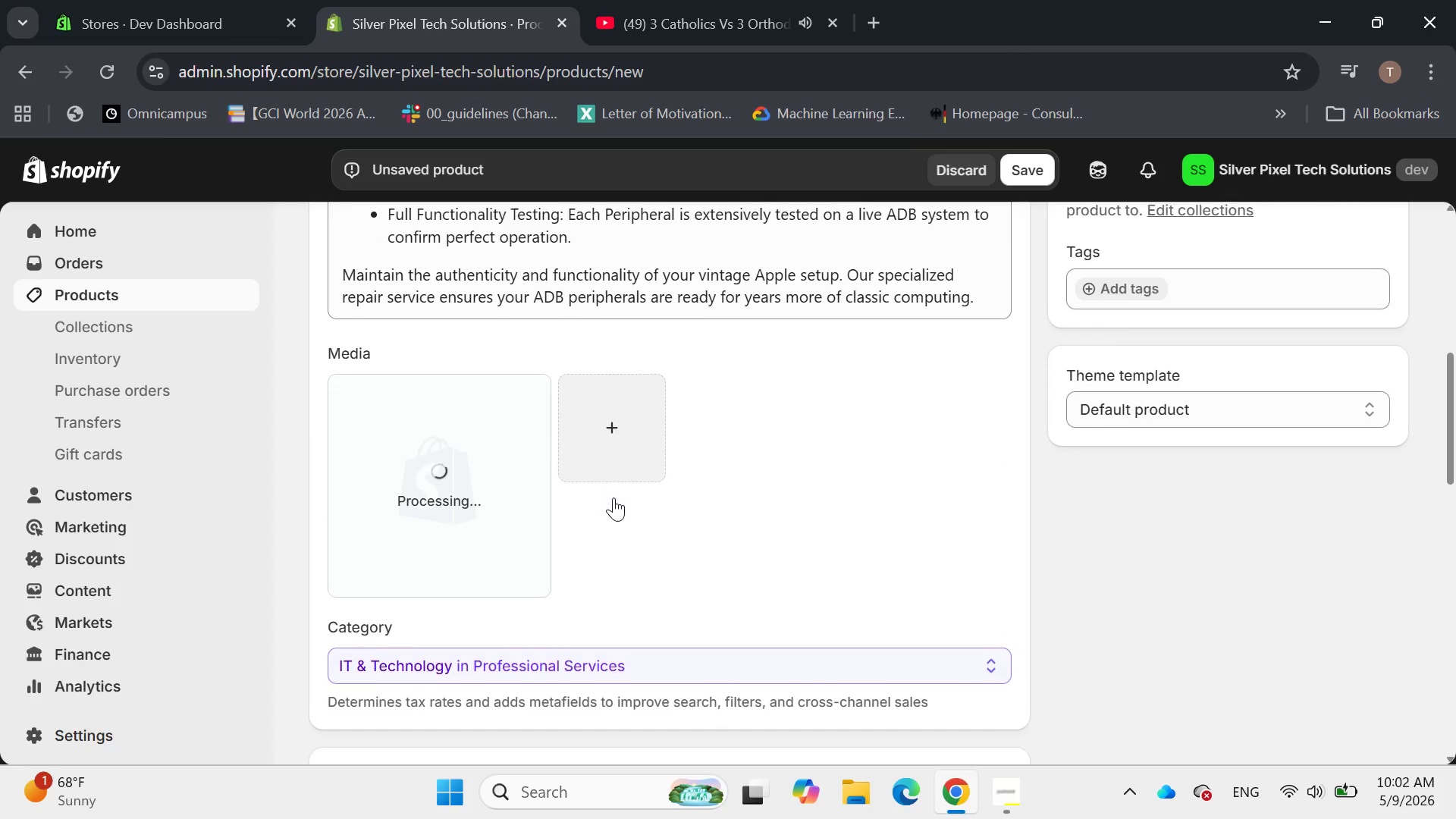 
wait(6.88)
 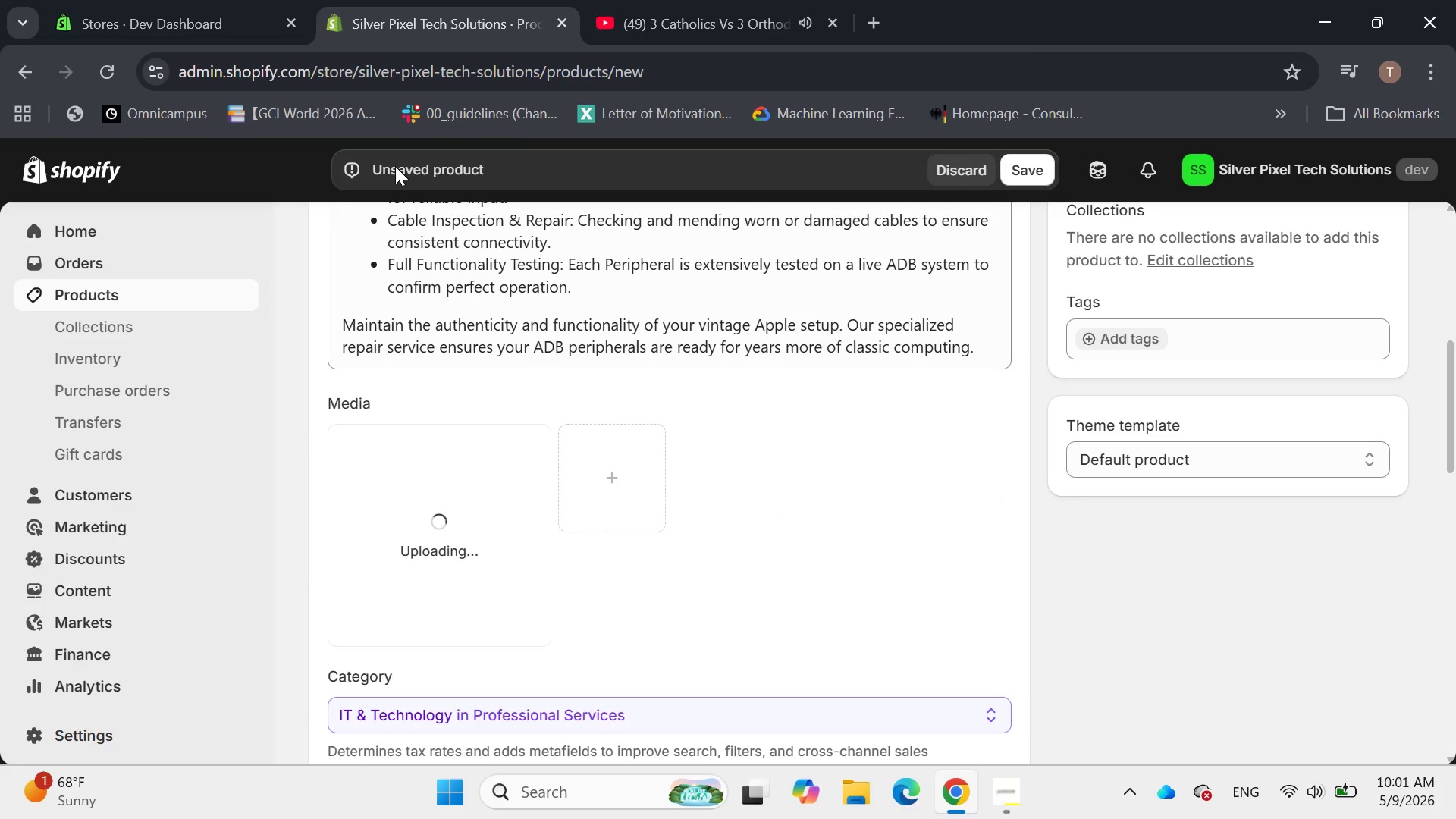 
left_click([457, 448])
 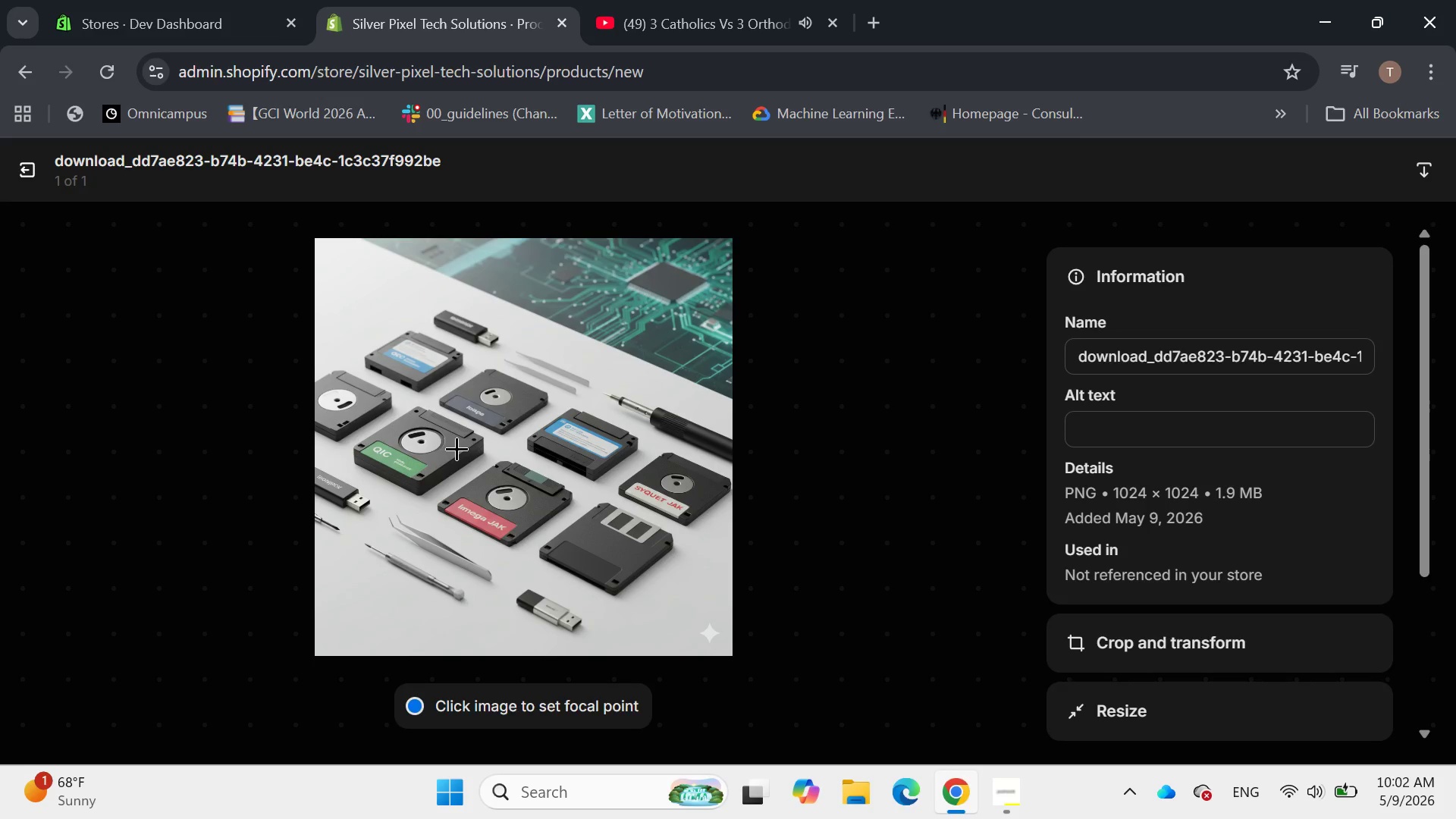 
hold_key(key=ShiftLeft, duration=0.41)
 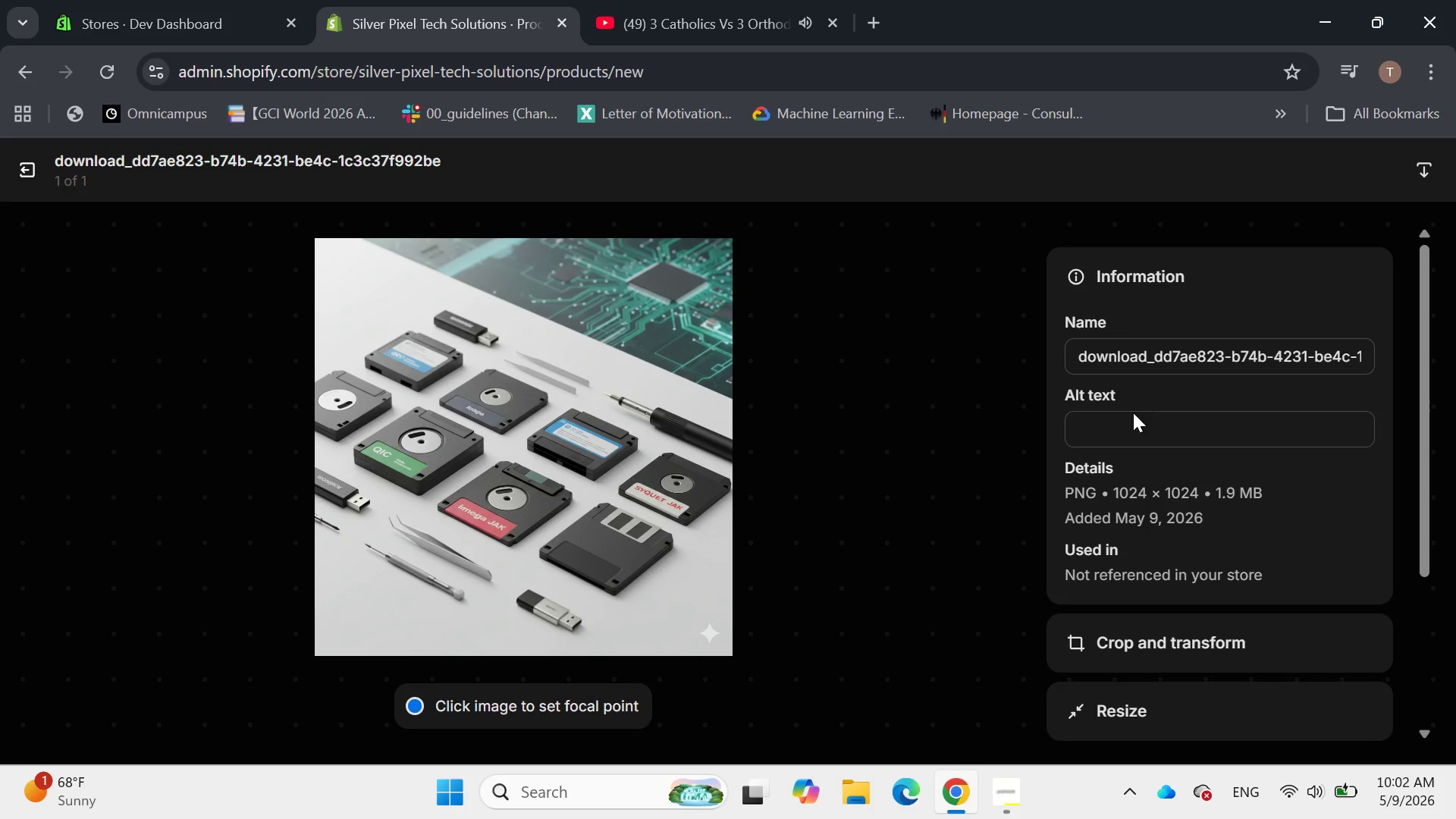 
left_click([1103, 428])
 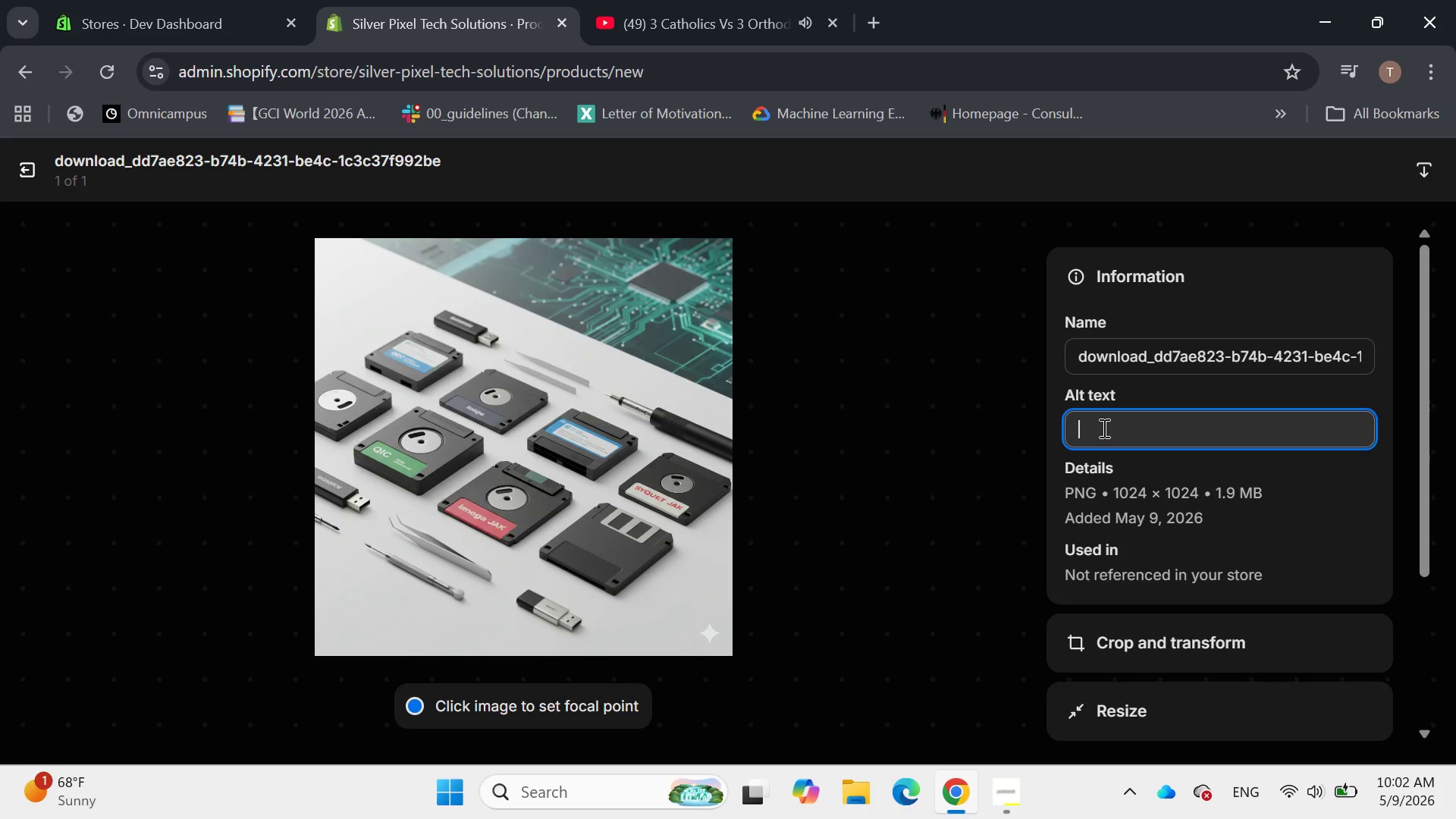 
type(A vintagw)
 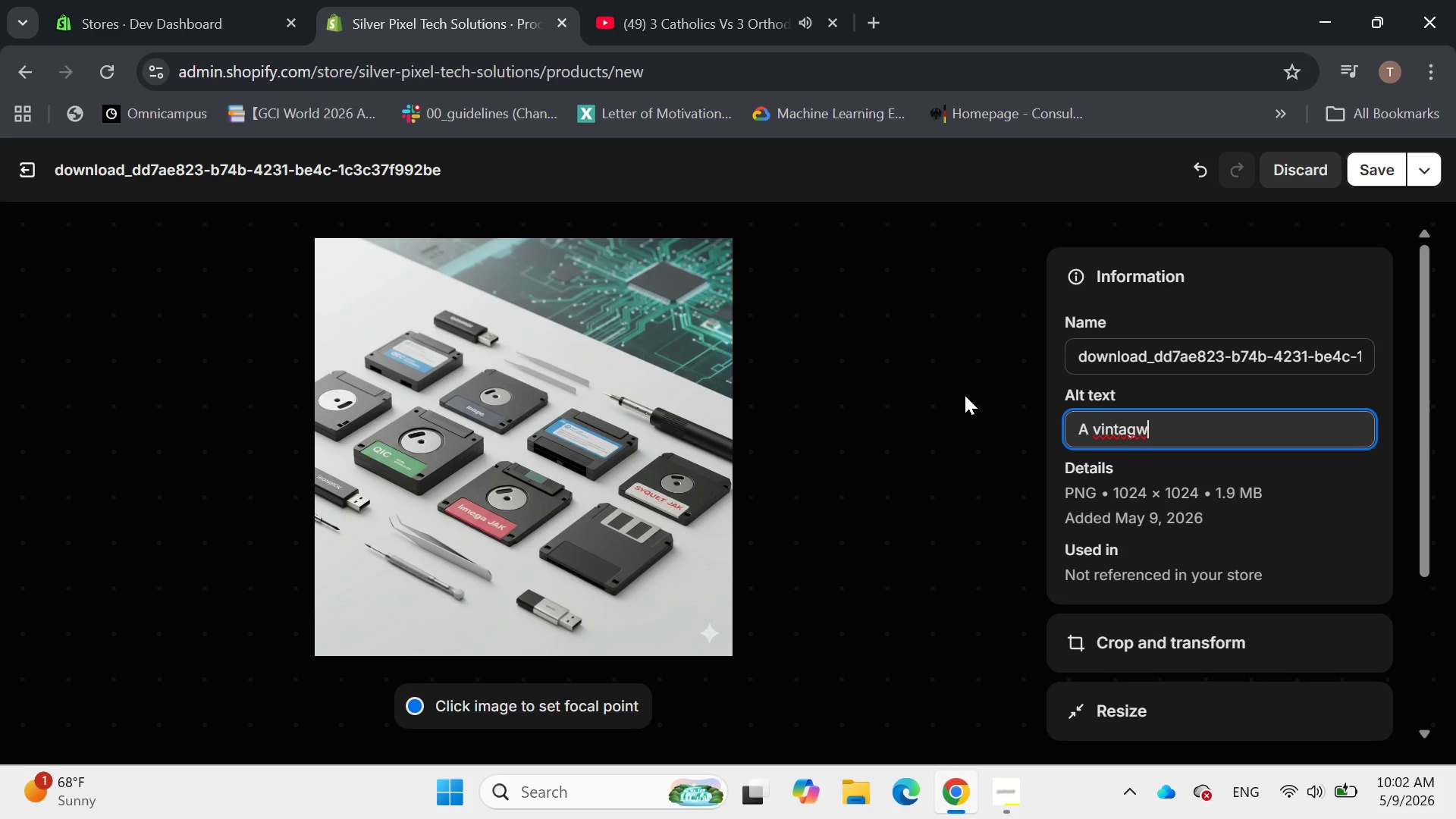 
key(Backspace)
type(e Apple ADB keyw)
key(Backspace)
type(board and mouse beign)
key(Backspace)
key(Backspace)
type(ng)
 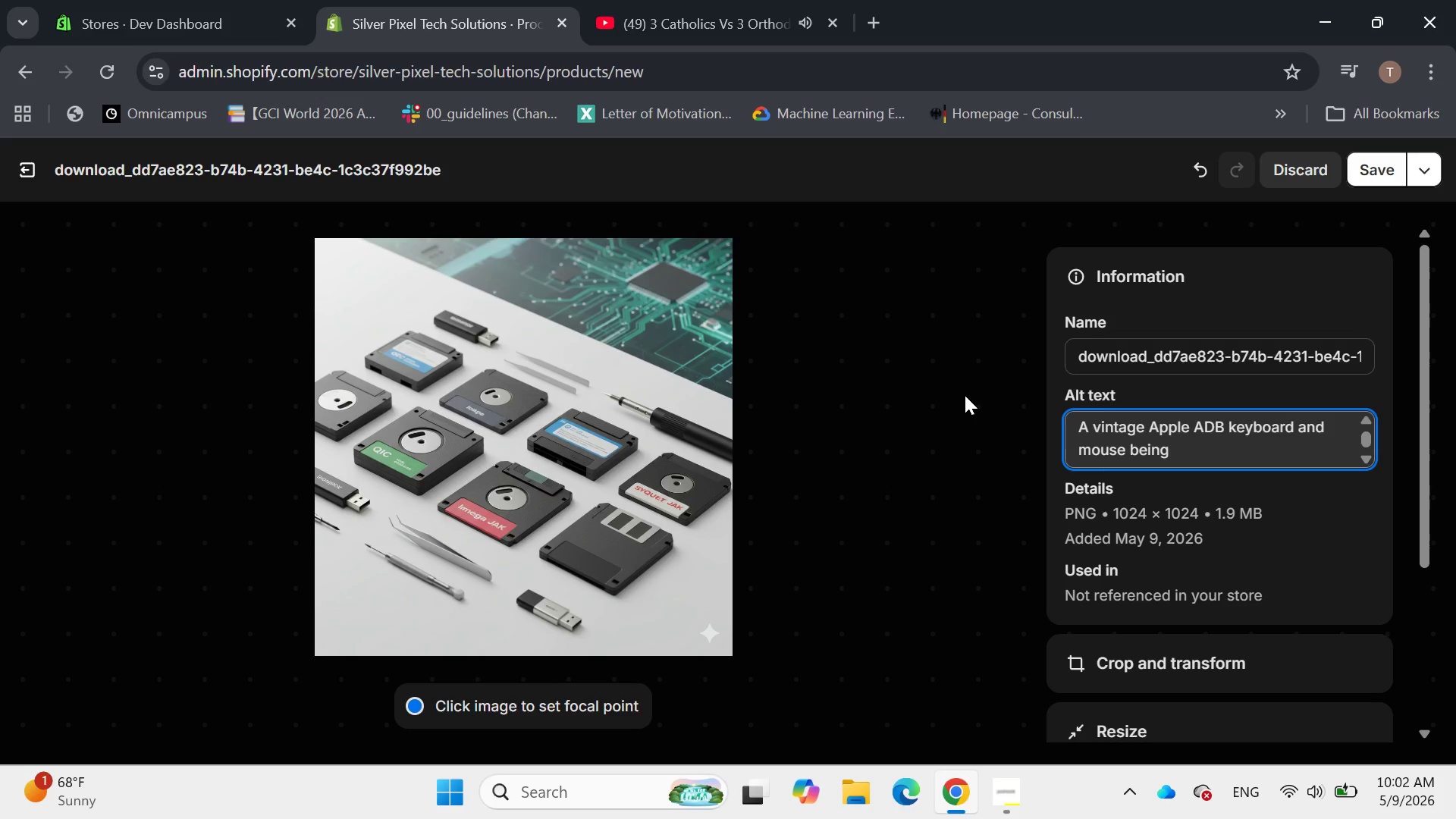 
left_click([733, 15])
 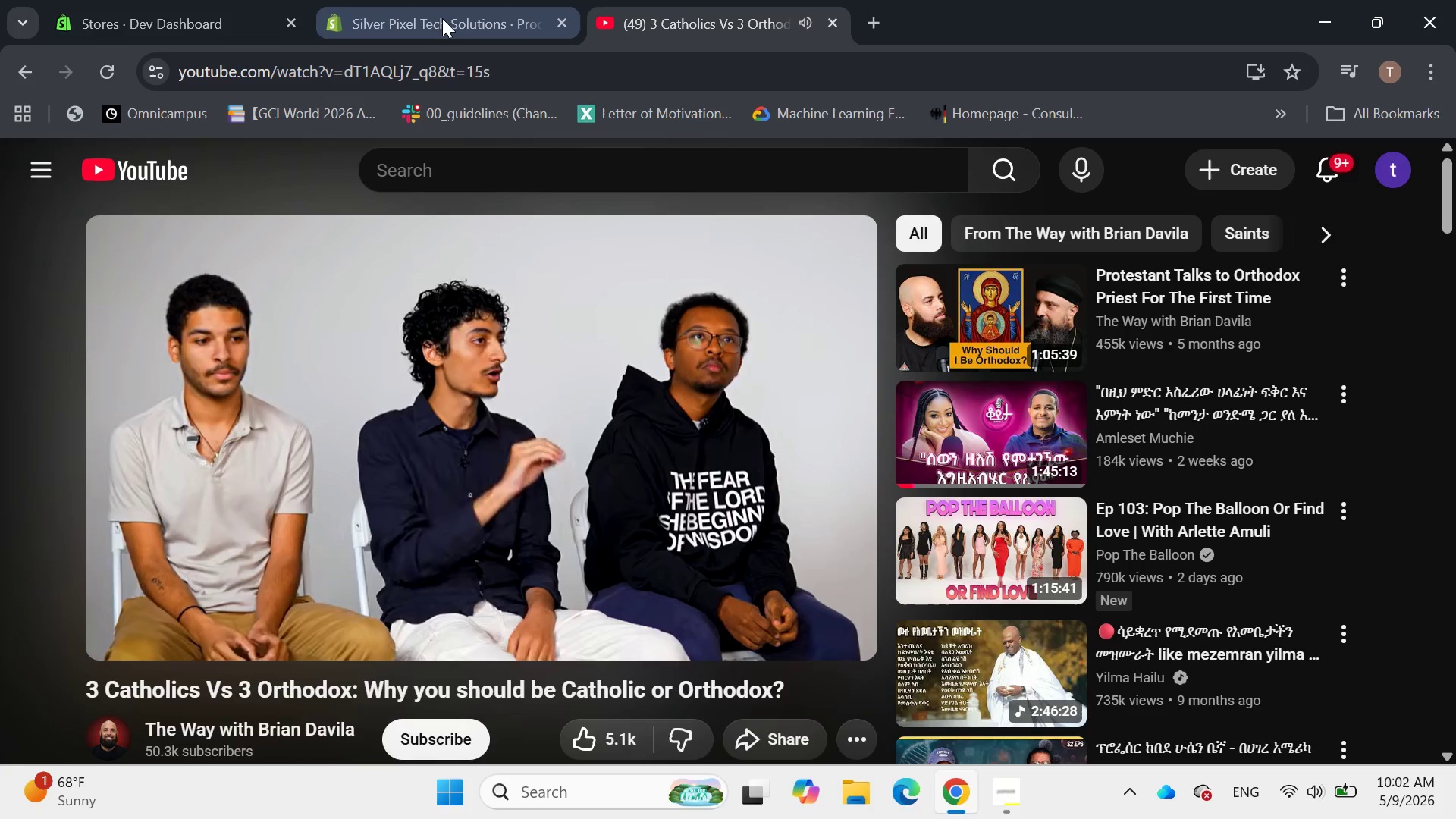 
left_click([441, 18])
 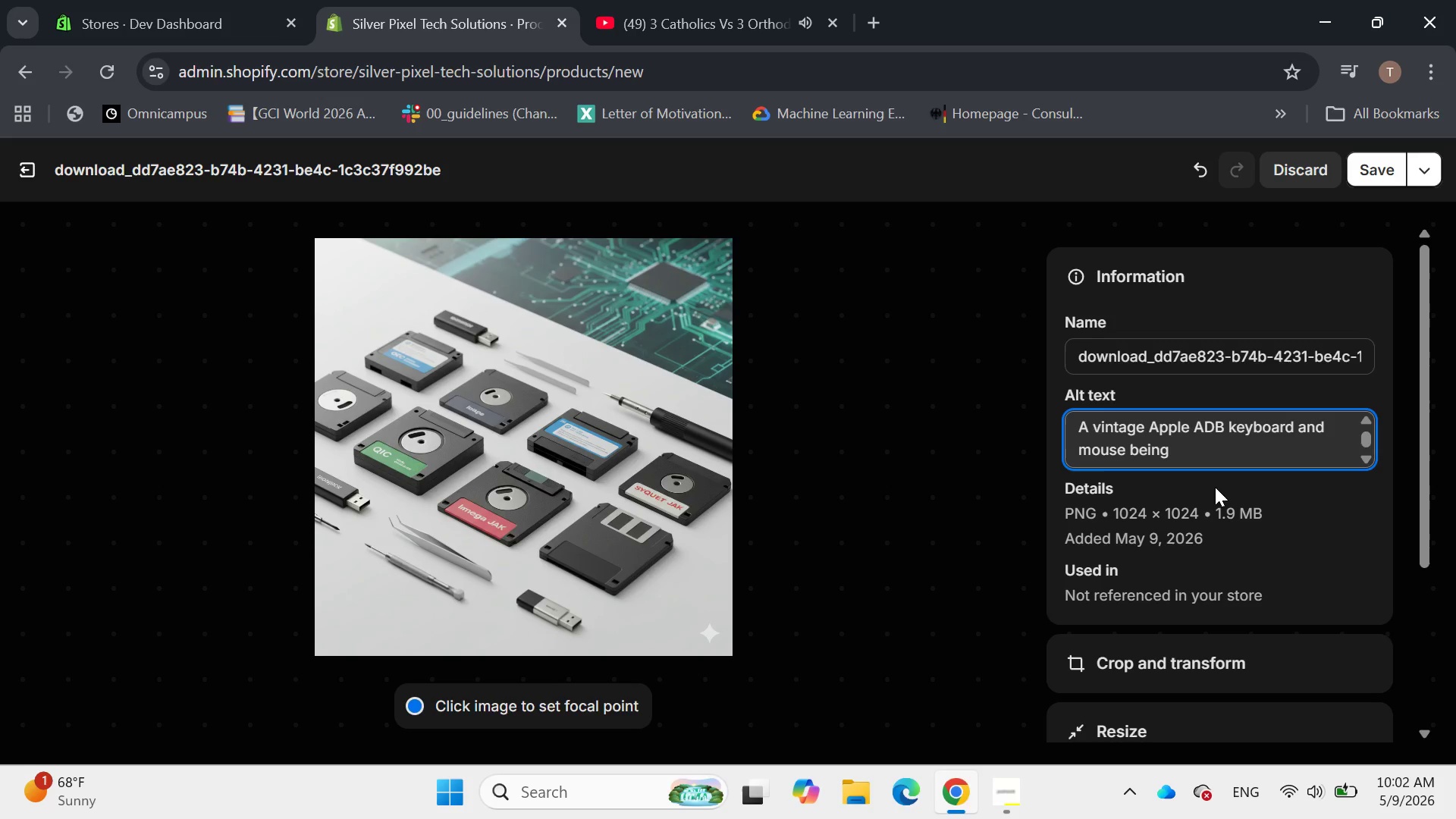 
type( cleaned and)
 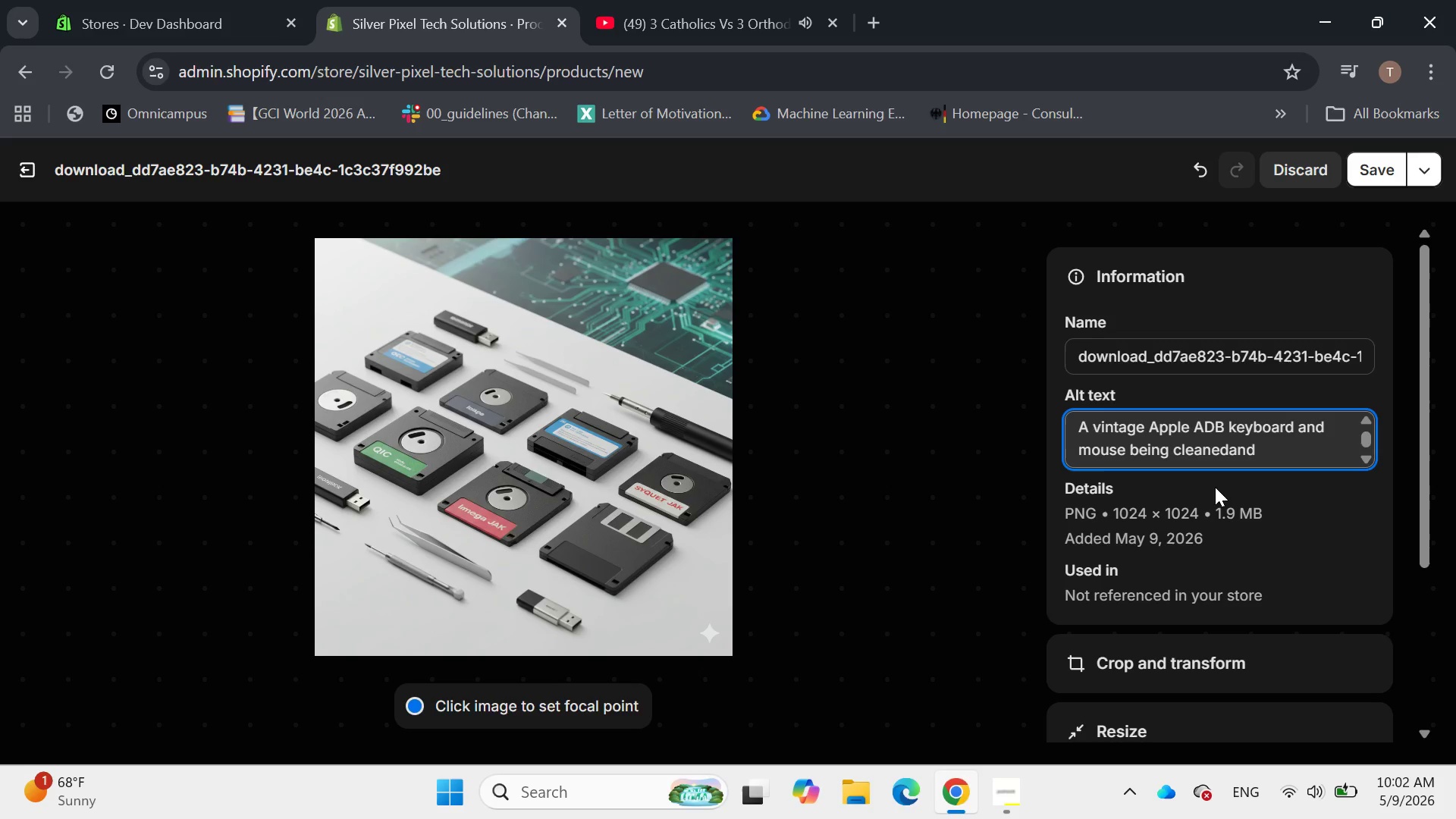 
key(ArrowLeft)
 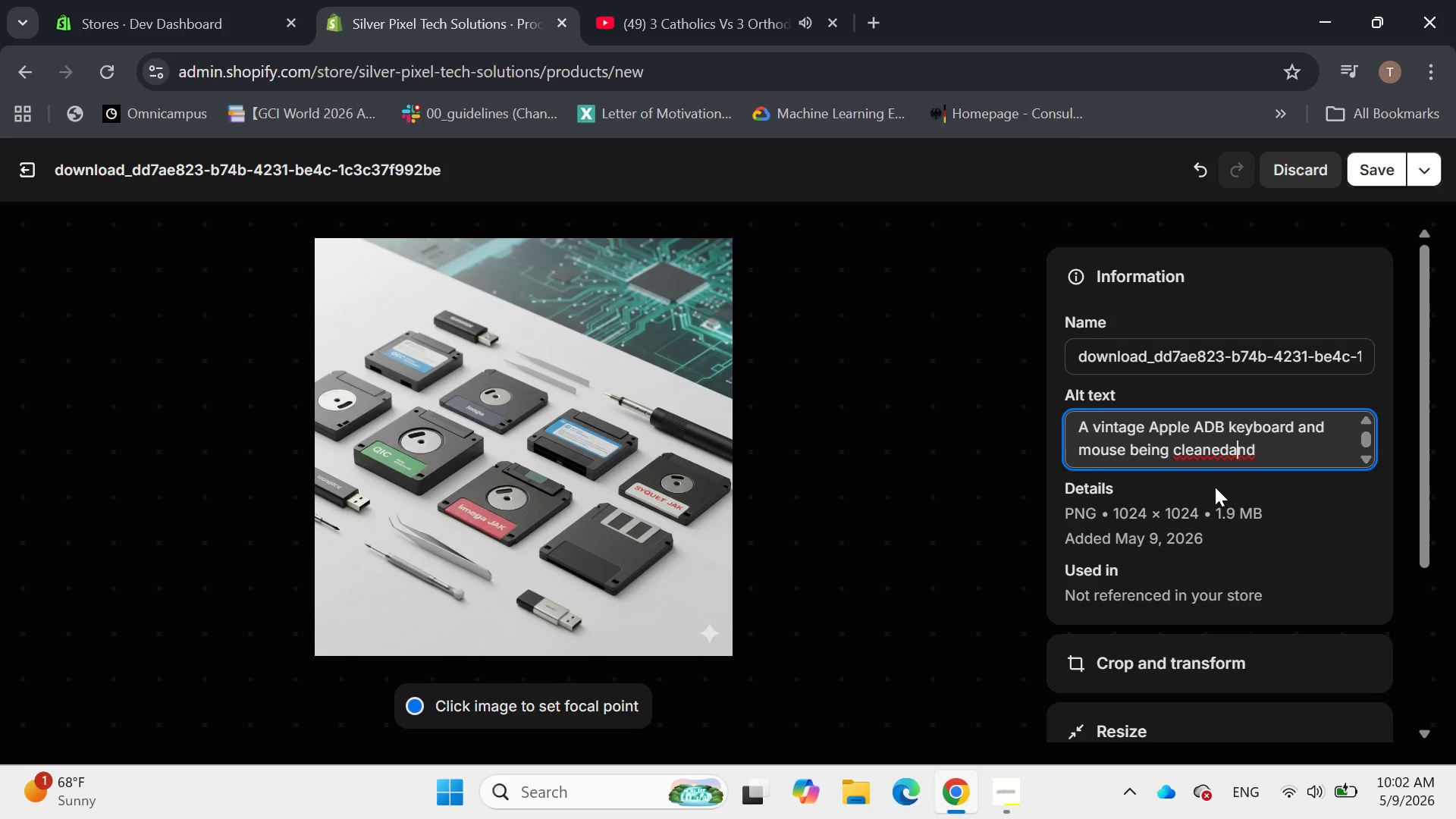 
key(ArrowLeft)
 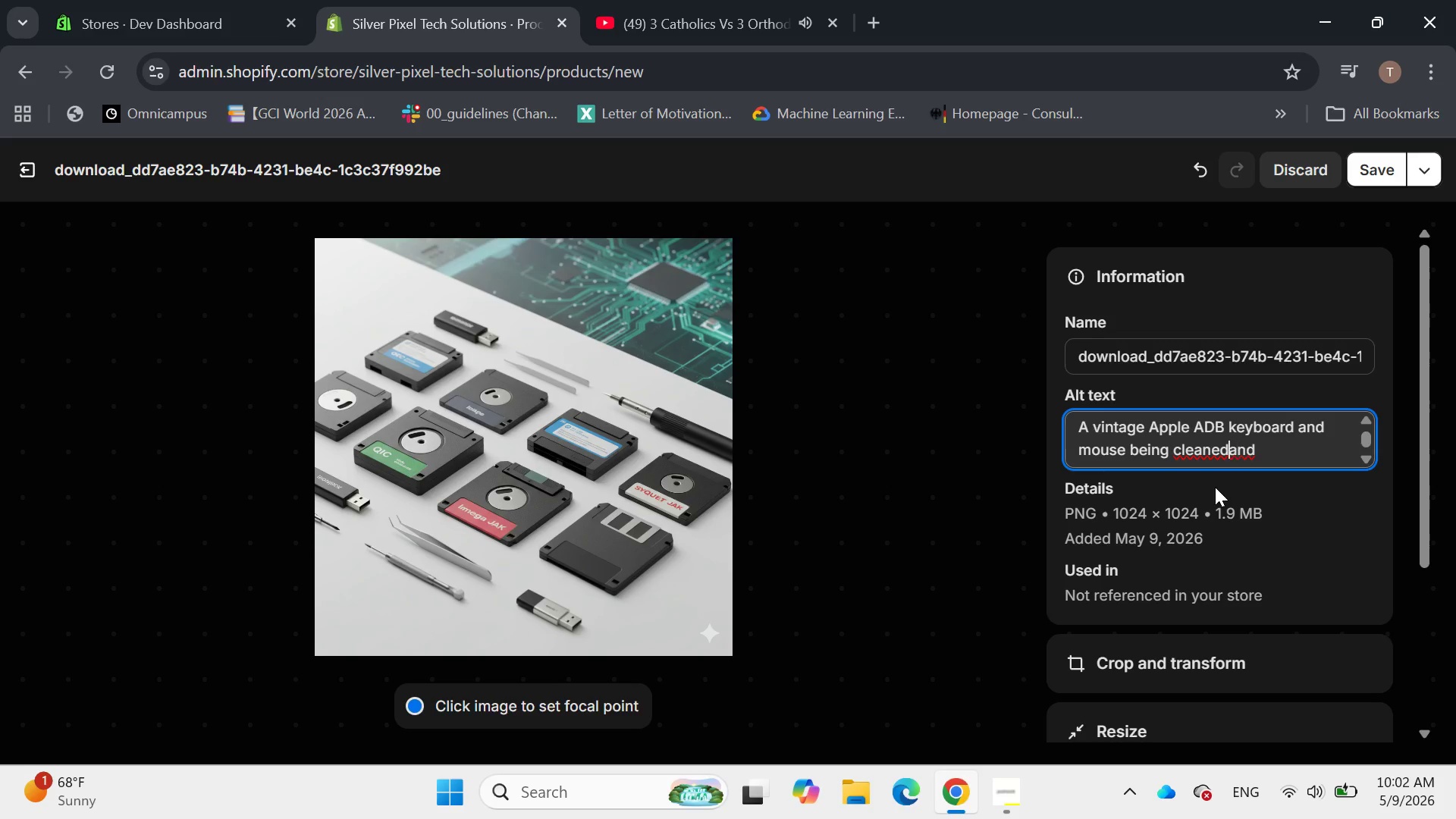 
key(ArrowLeft)
 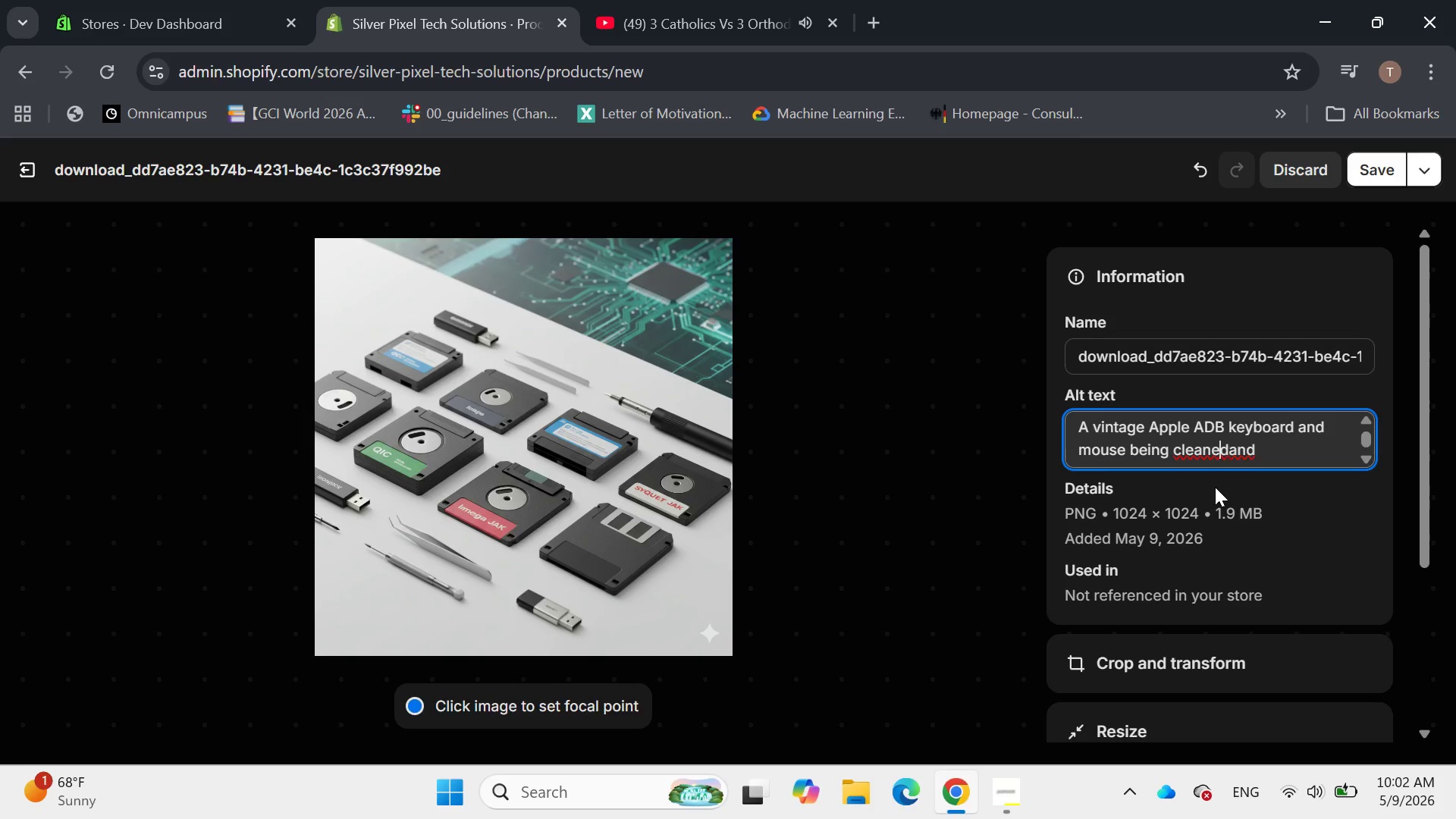 
key(ArrowLeft)
 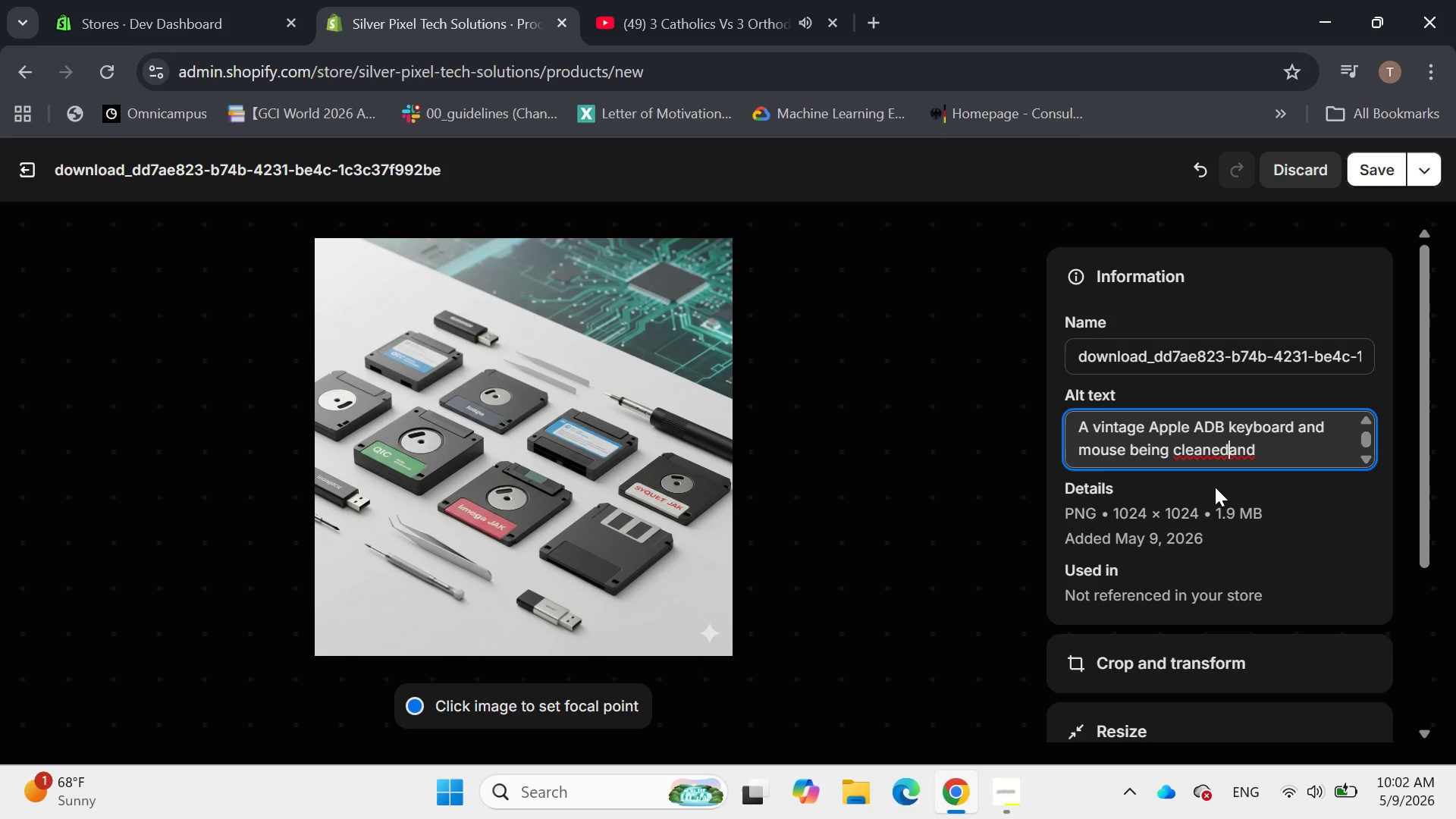 
key(ArrowRight)
 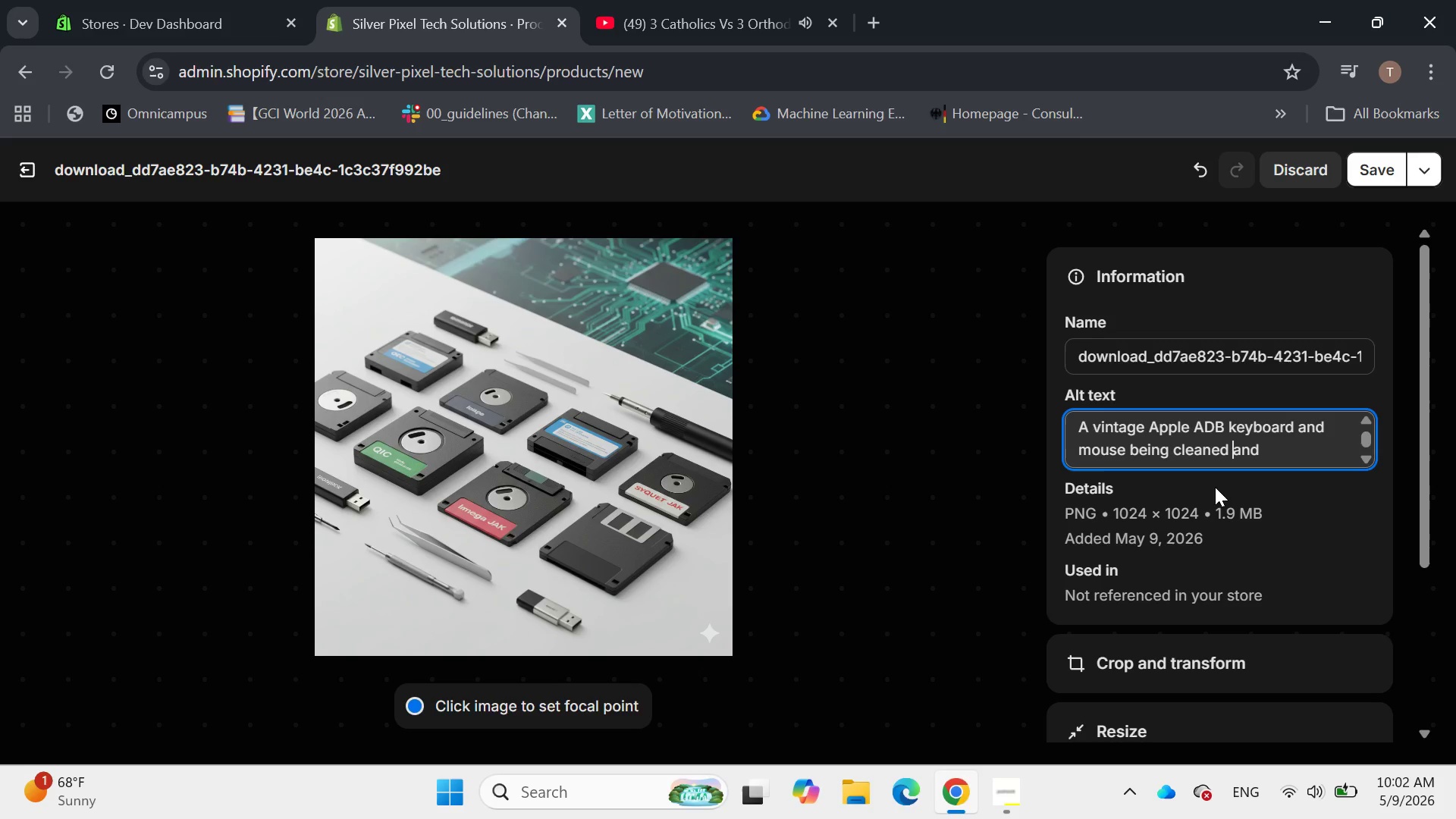 
type(  repaired with small tools )
key(Backspace)
type(, highlighting the restoration process. )
key(Backspace)
 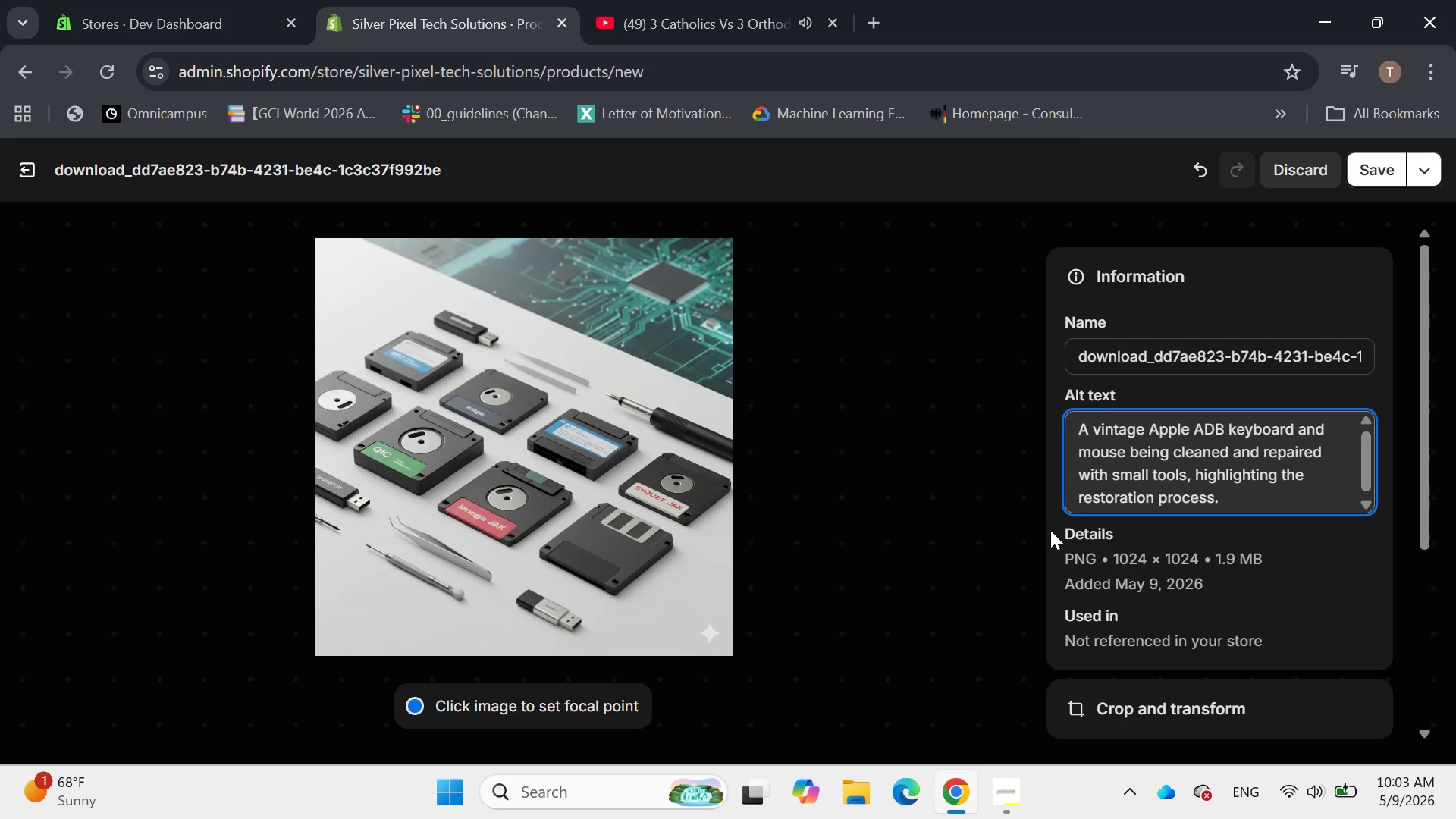 
hold_key(key=ArrowRight, duration=0.62)
 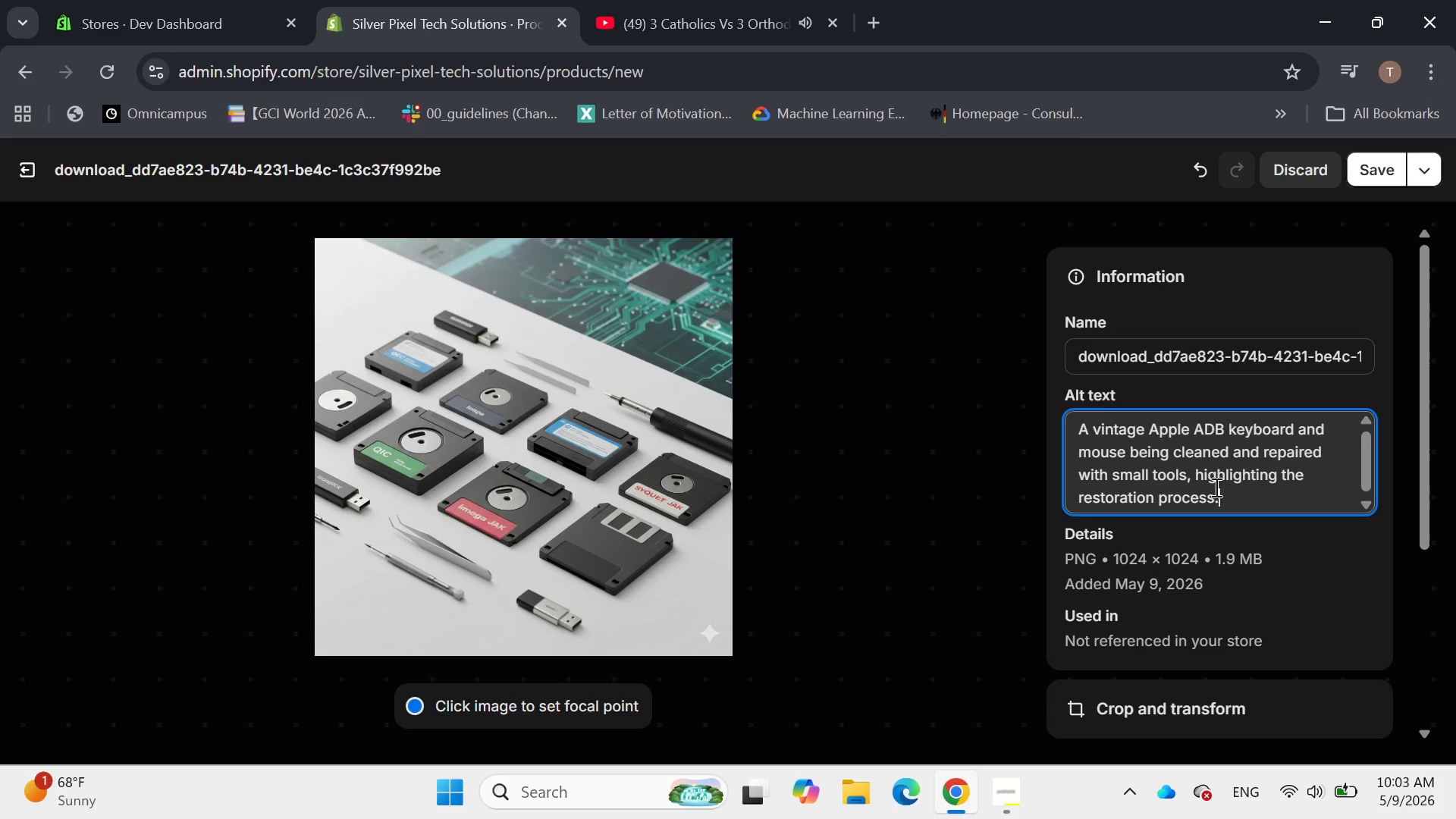 
left_click([1376, 157])
 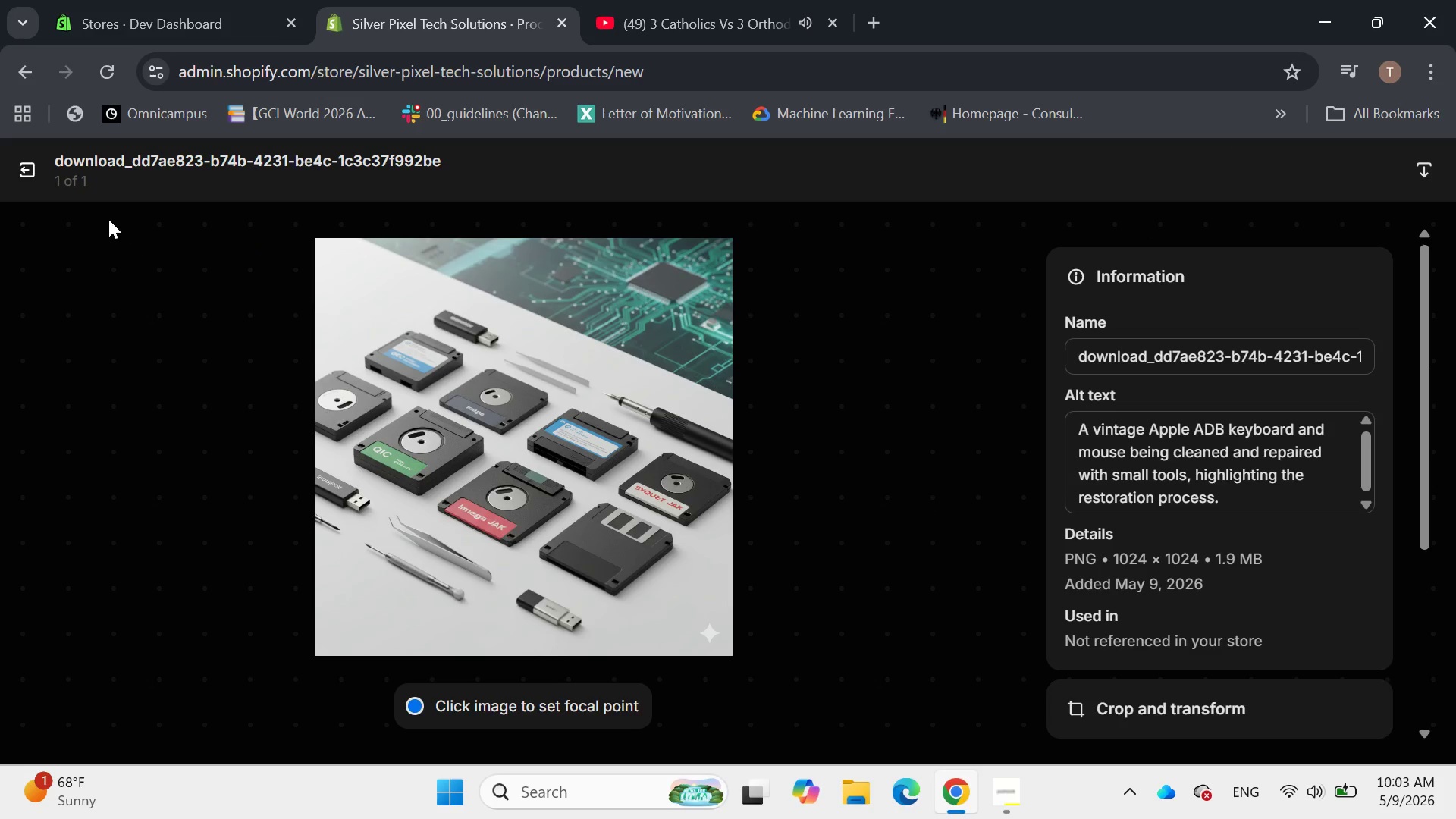 
left_click([24, 165])
 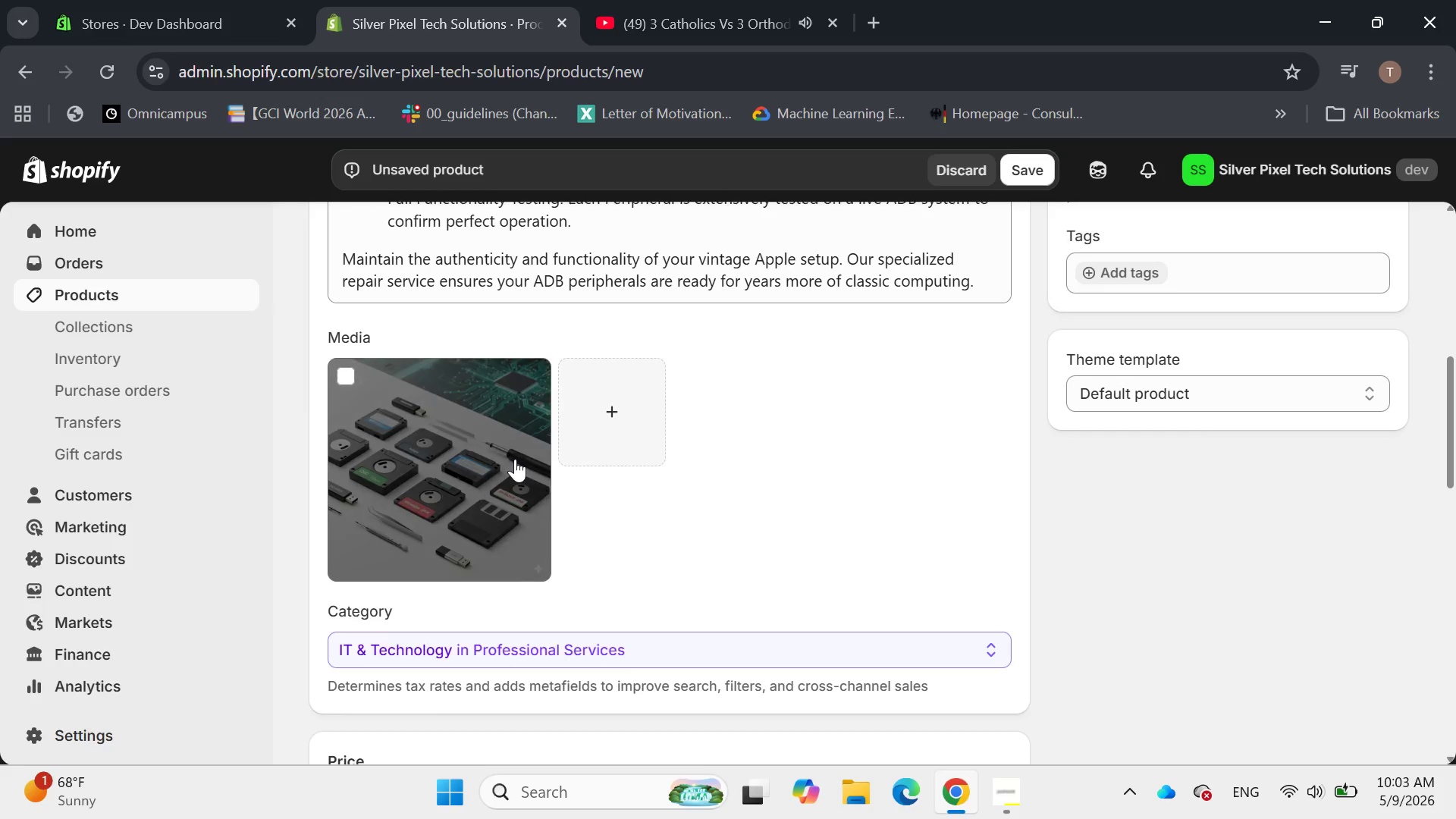 
scroll: coordinate [515, 459], scroll_direction: none, amount: 0.0
 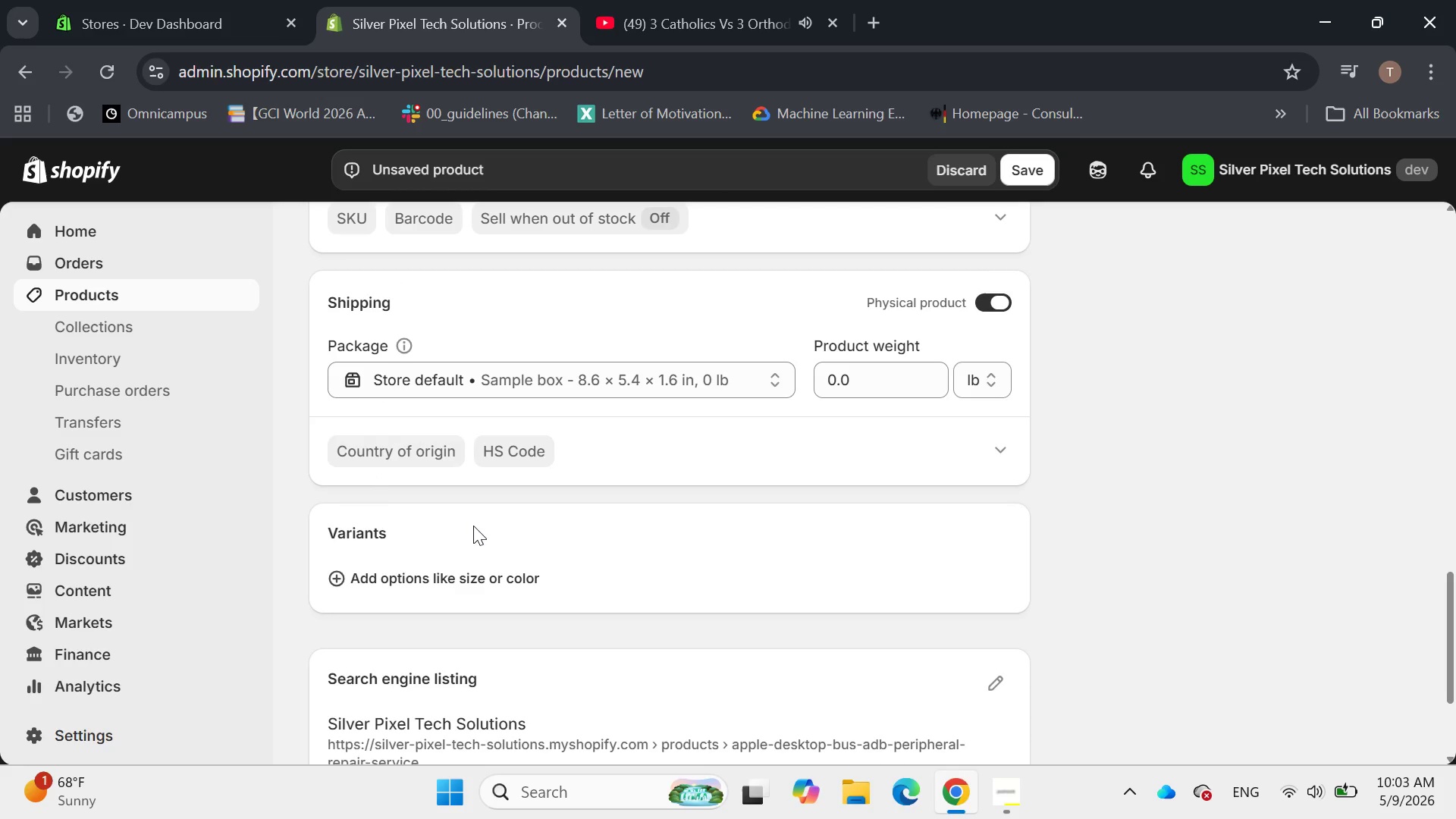 
wait(11.99)
 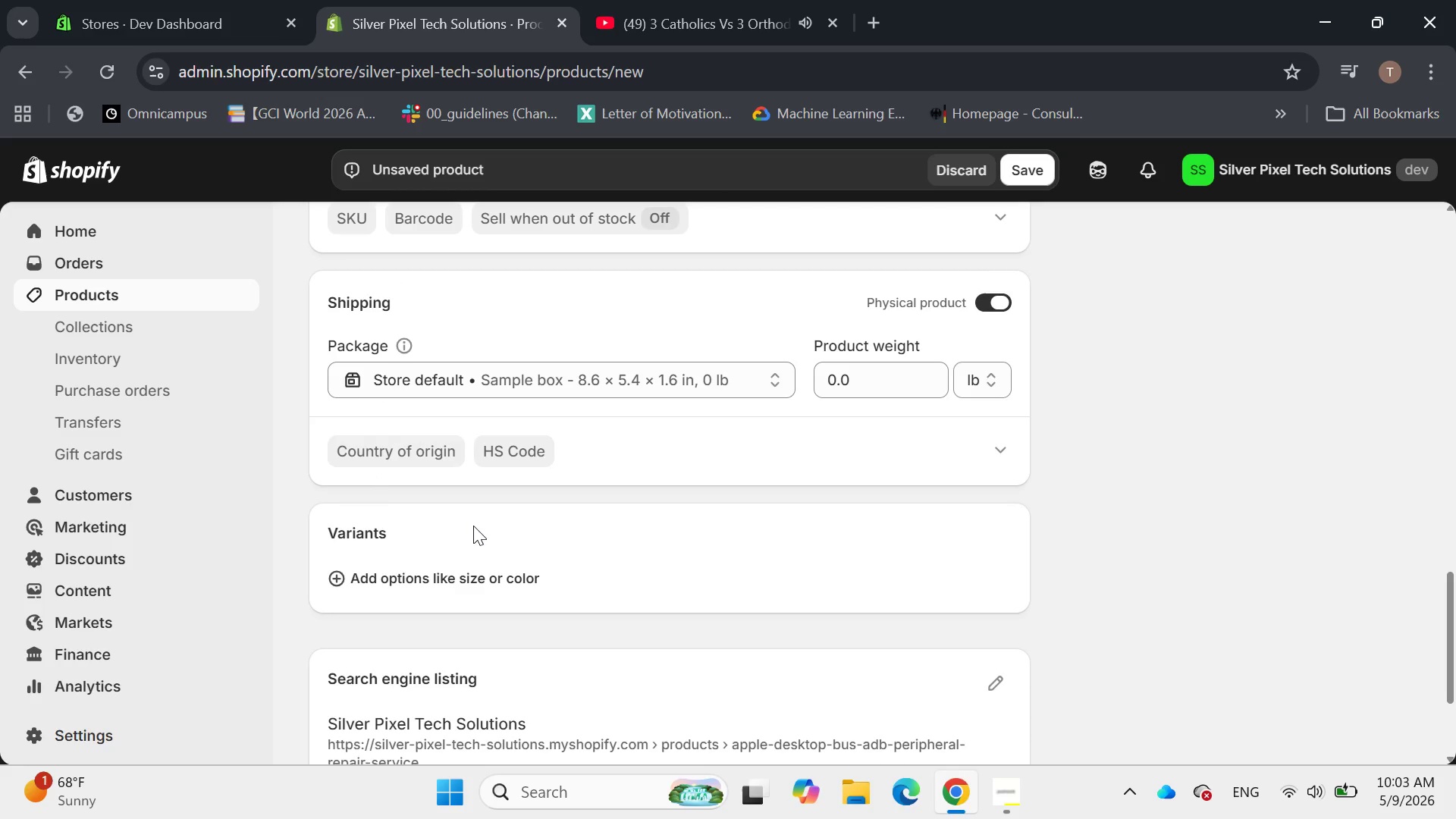 
left_click([356, 467])
 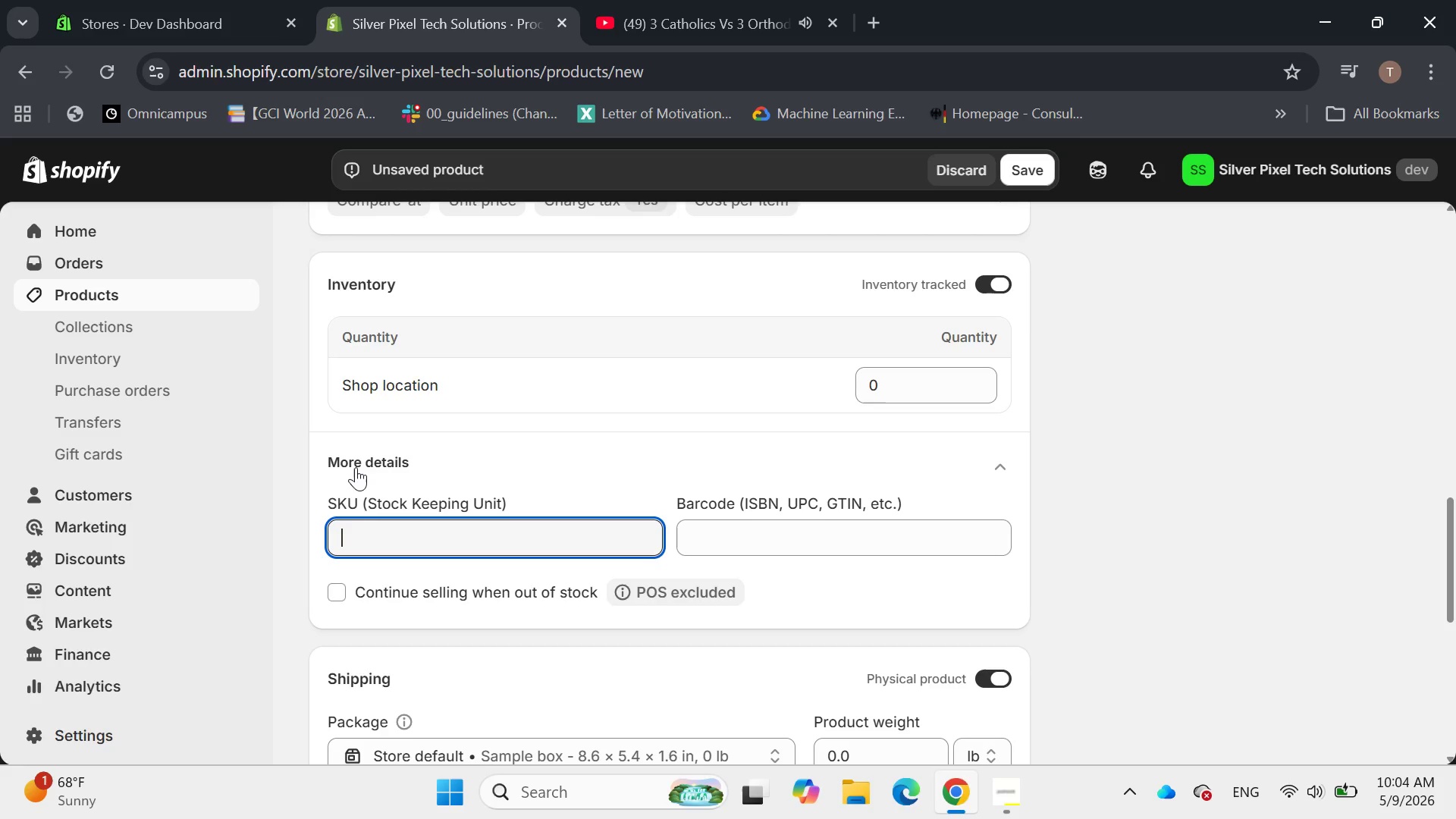 
wait(7.7)
 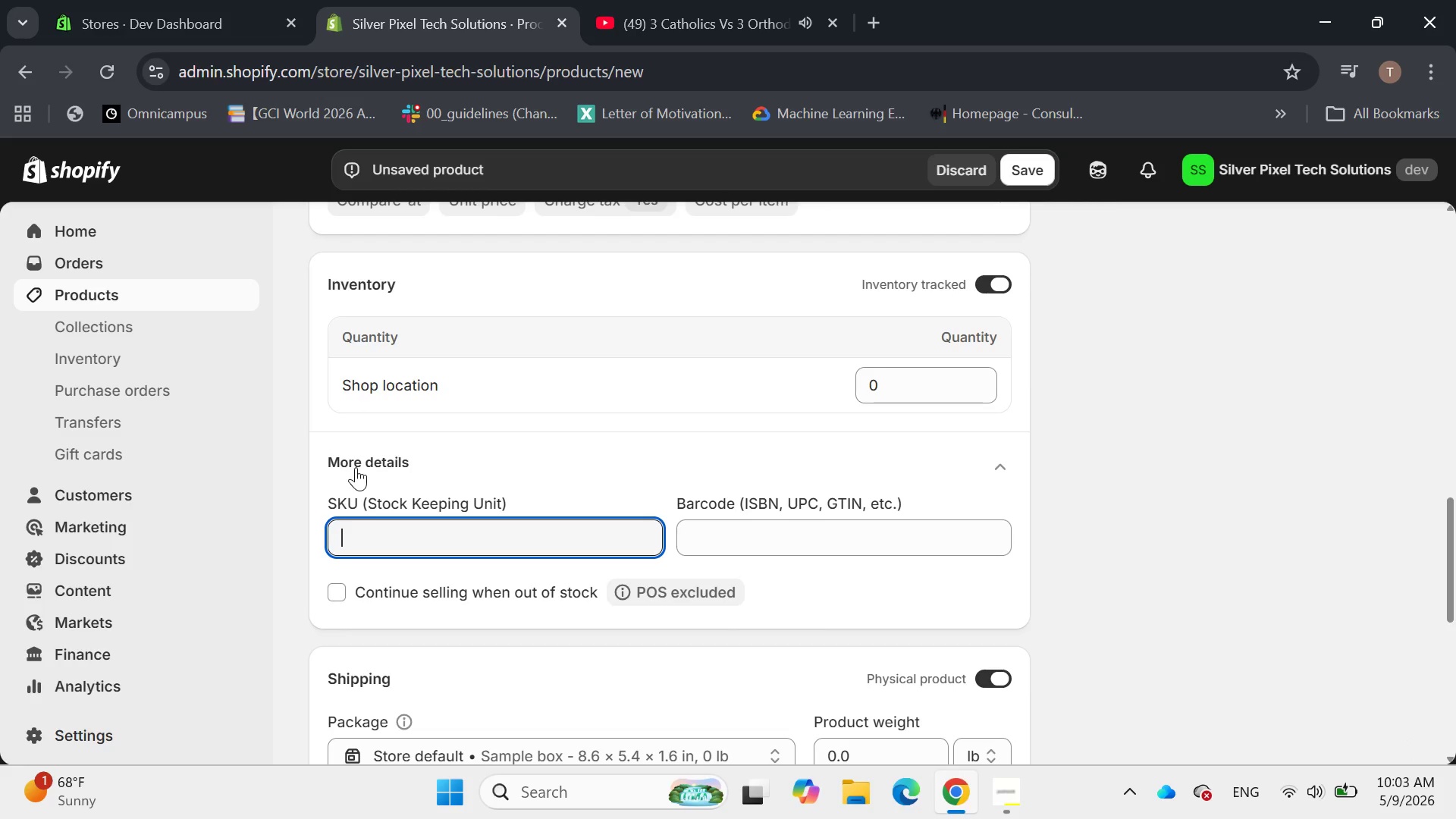 
type(SP-SVC-0016)
 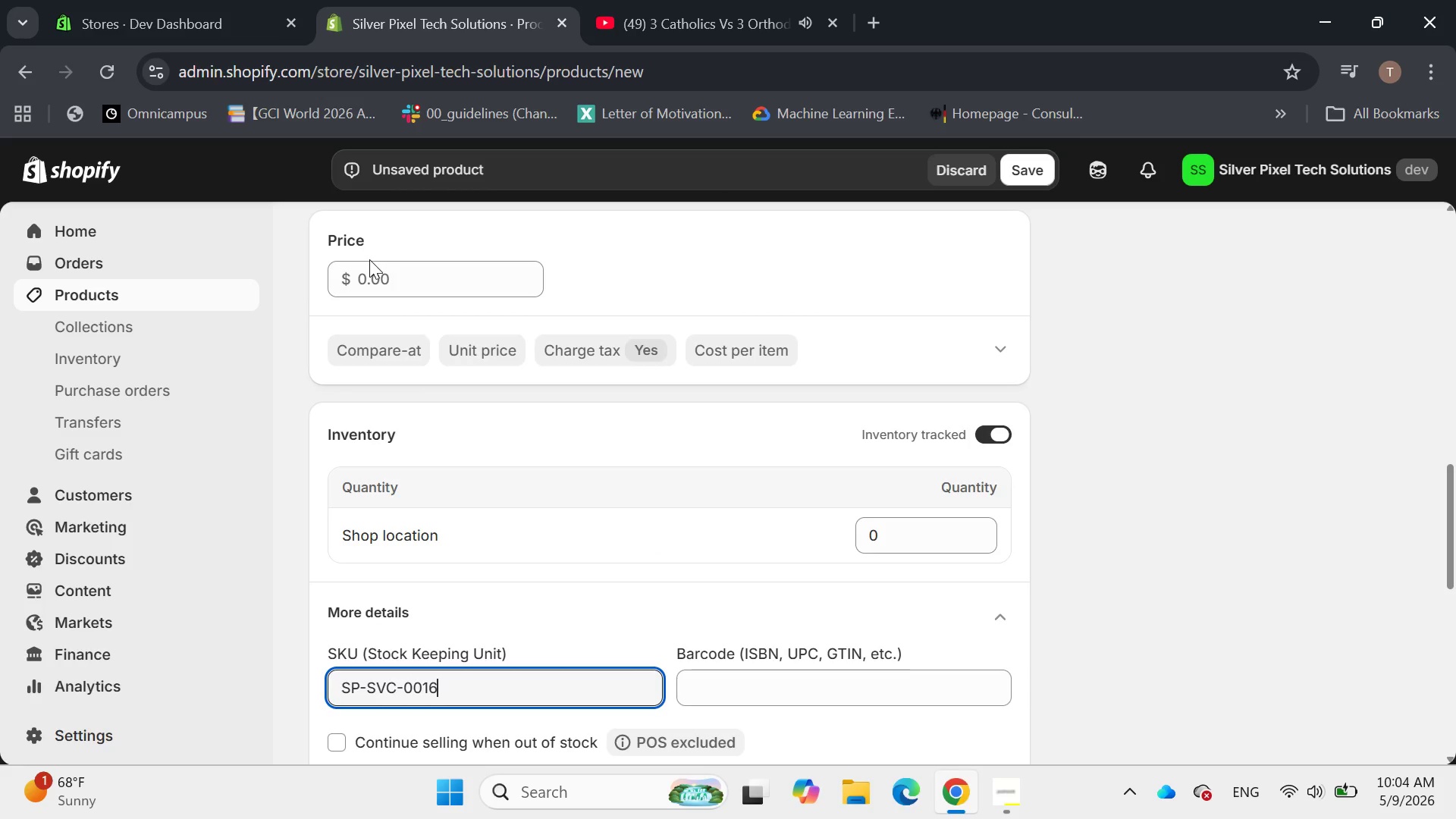 
key(Enter)
 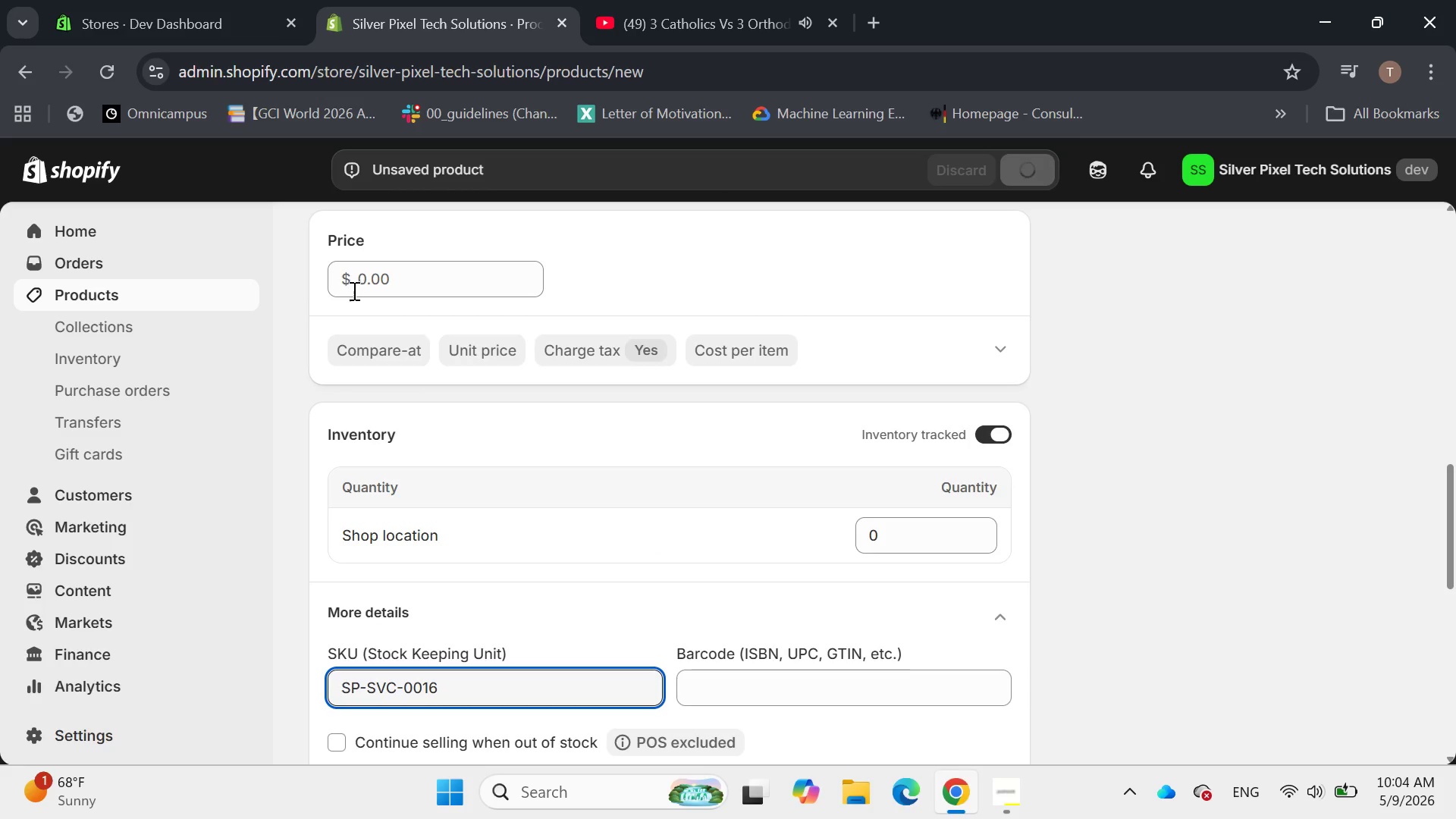 
left_click([361, 281])
 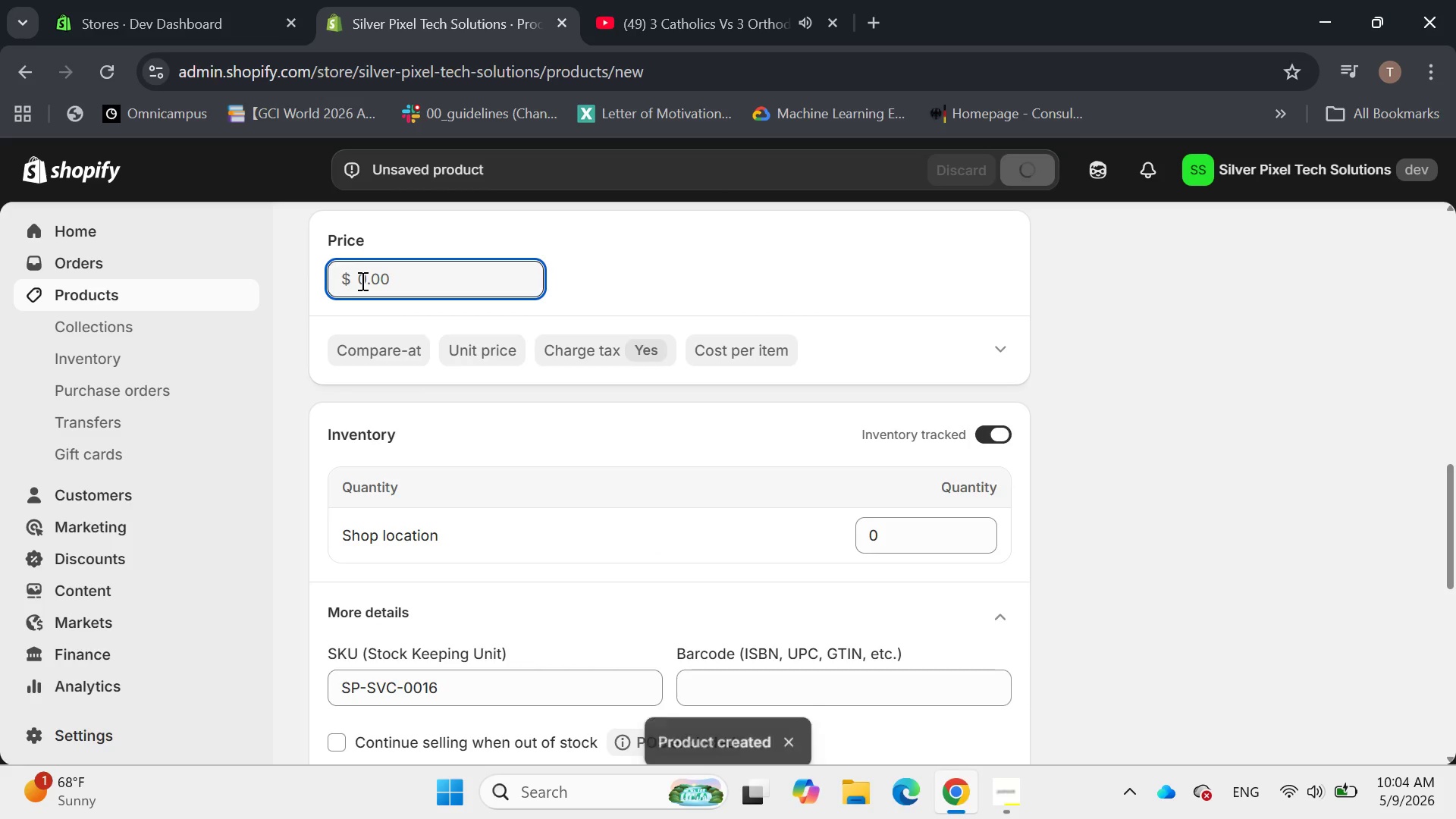 
key(Delete)
 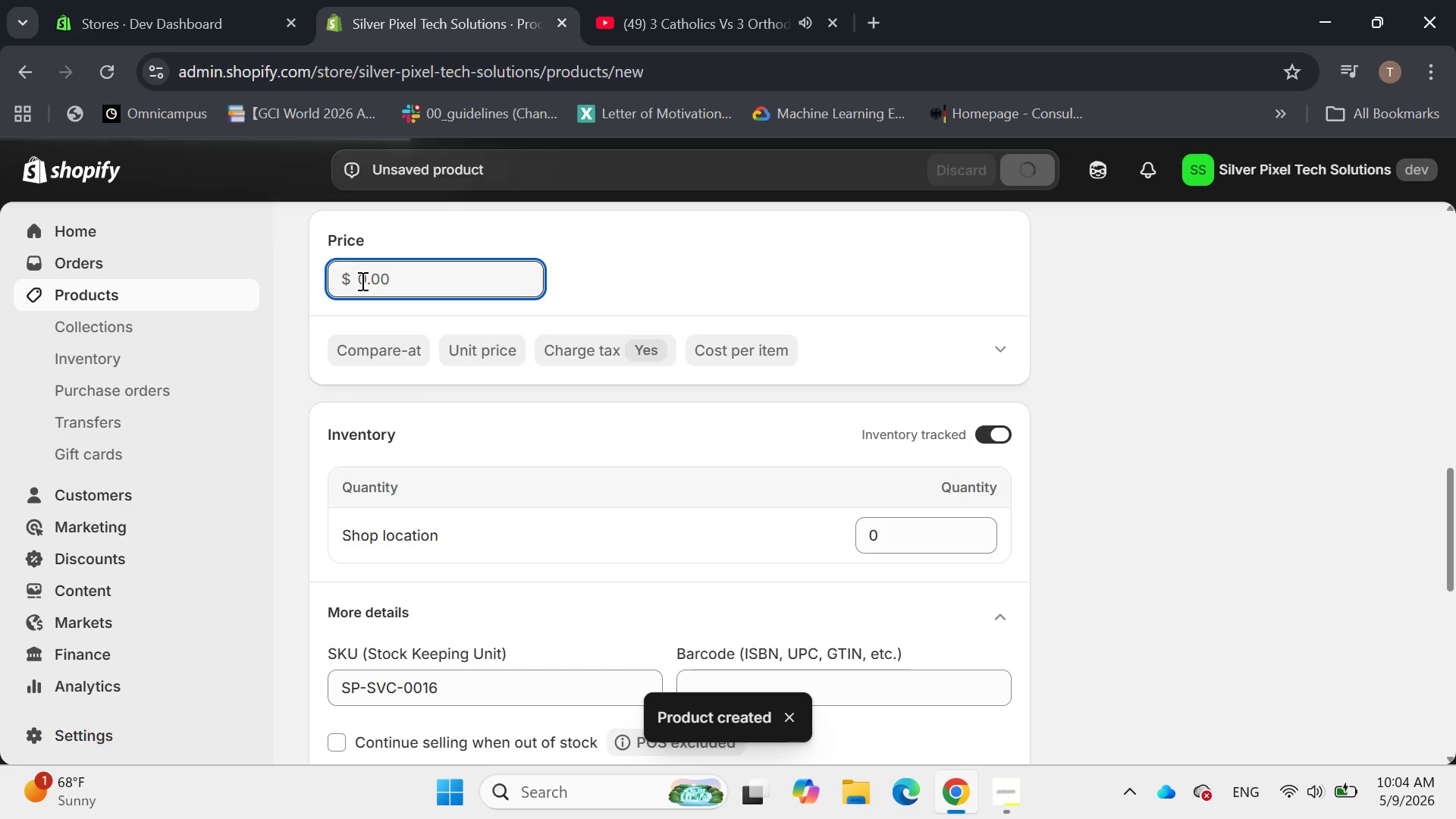 
key(Delete)
 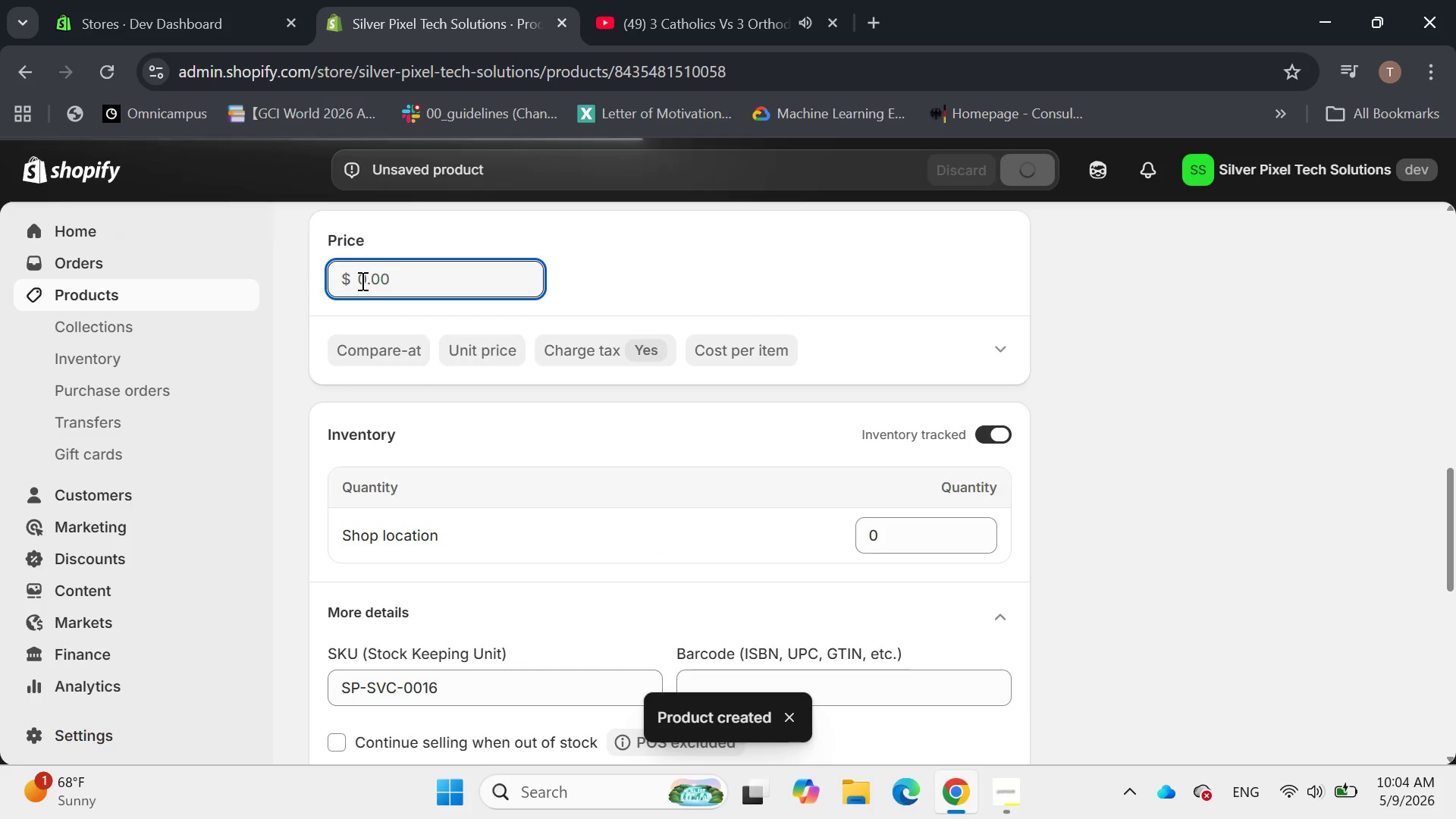 
key(Delete)
 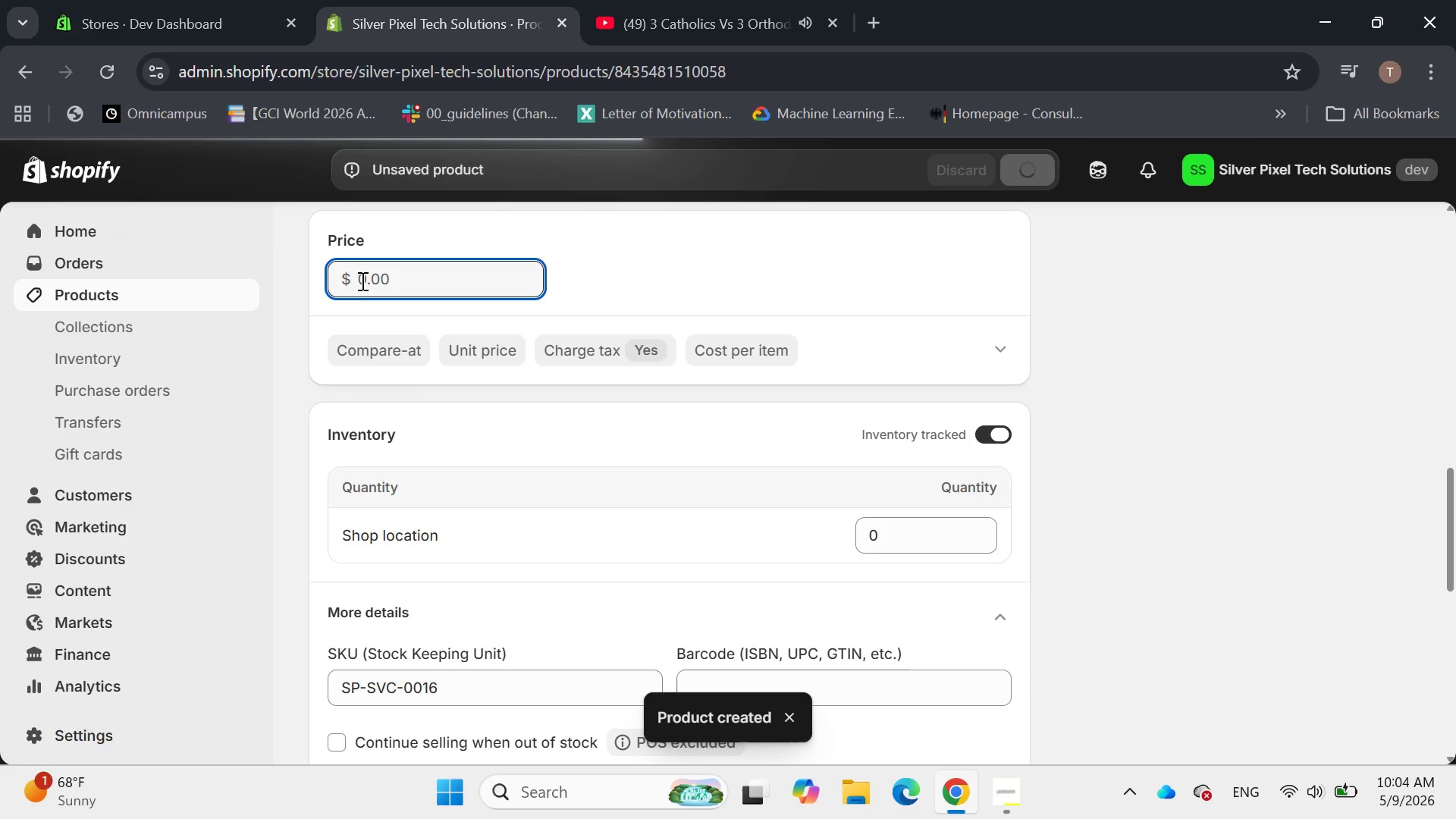 
key(Delete)
 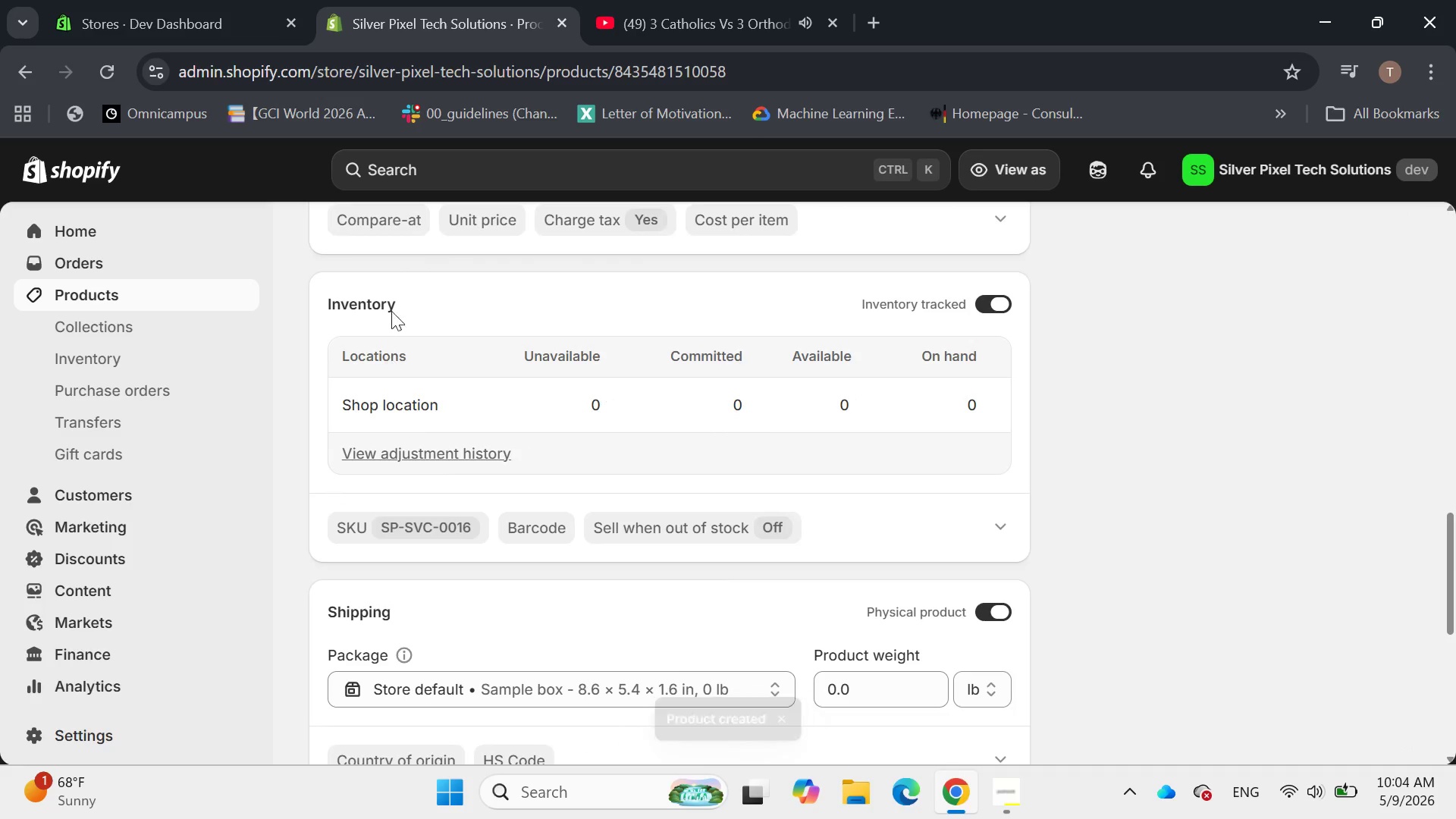 
left_click([397, 297])
 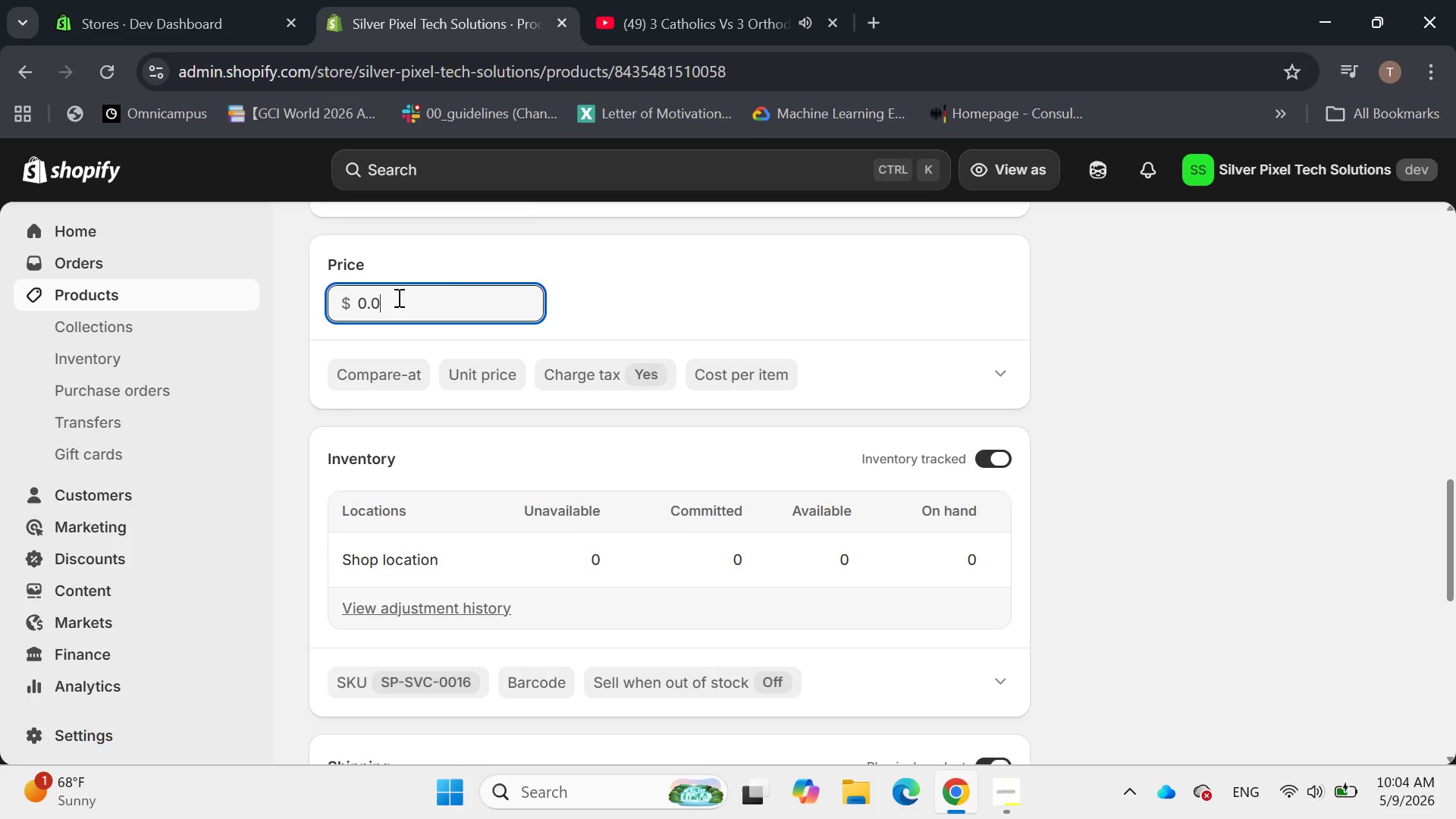 
key(Backspace)
key(Backspace)
key(Backspace)
key(Backspace)
key(Backspace)
type(65 )
key(Backspace)
 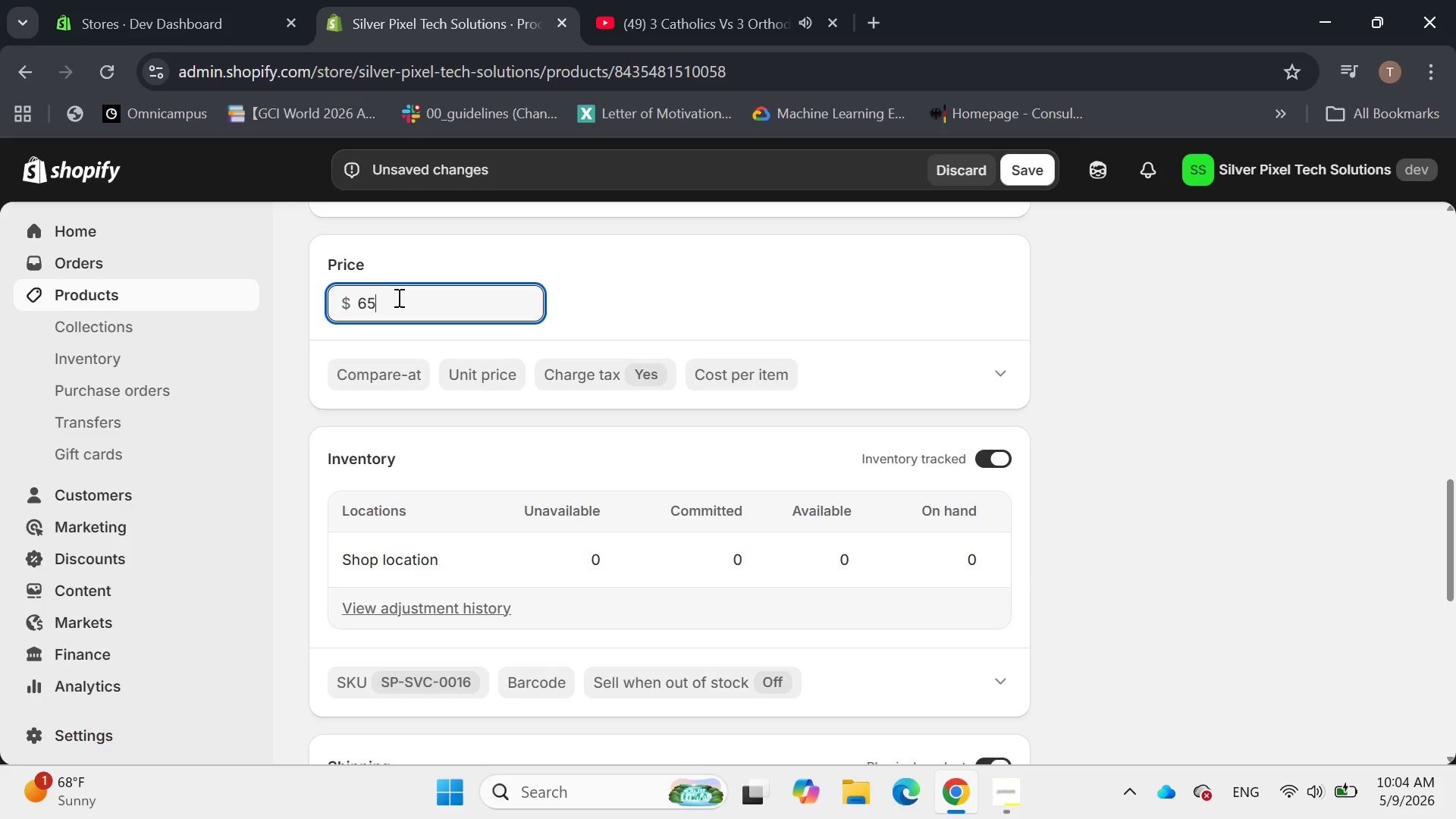 
key(Enter)
 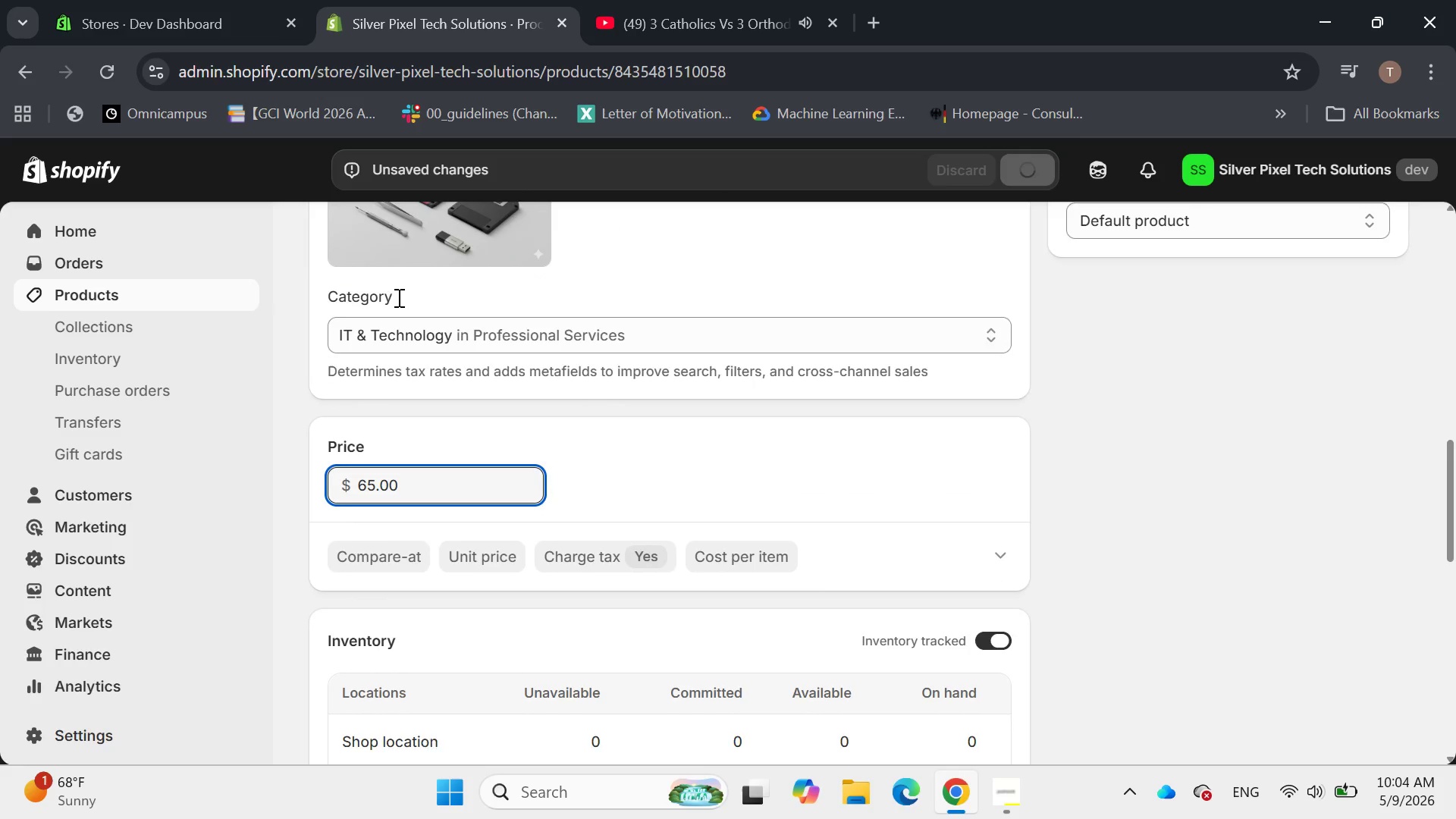 
key(CapsLock)
 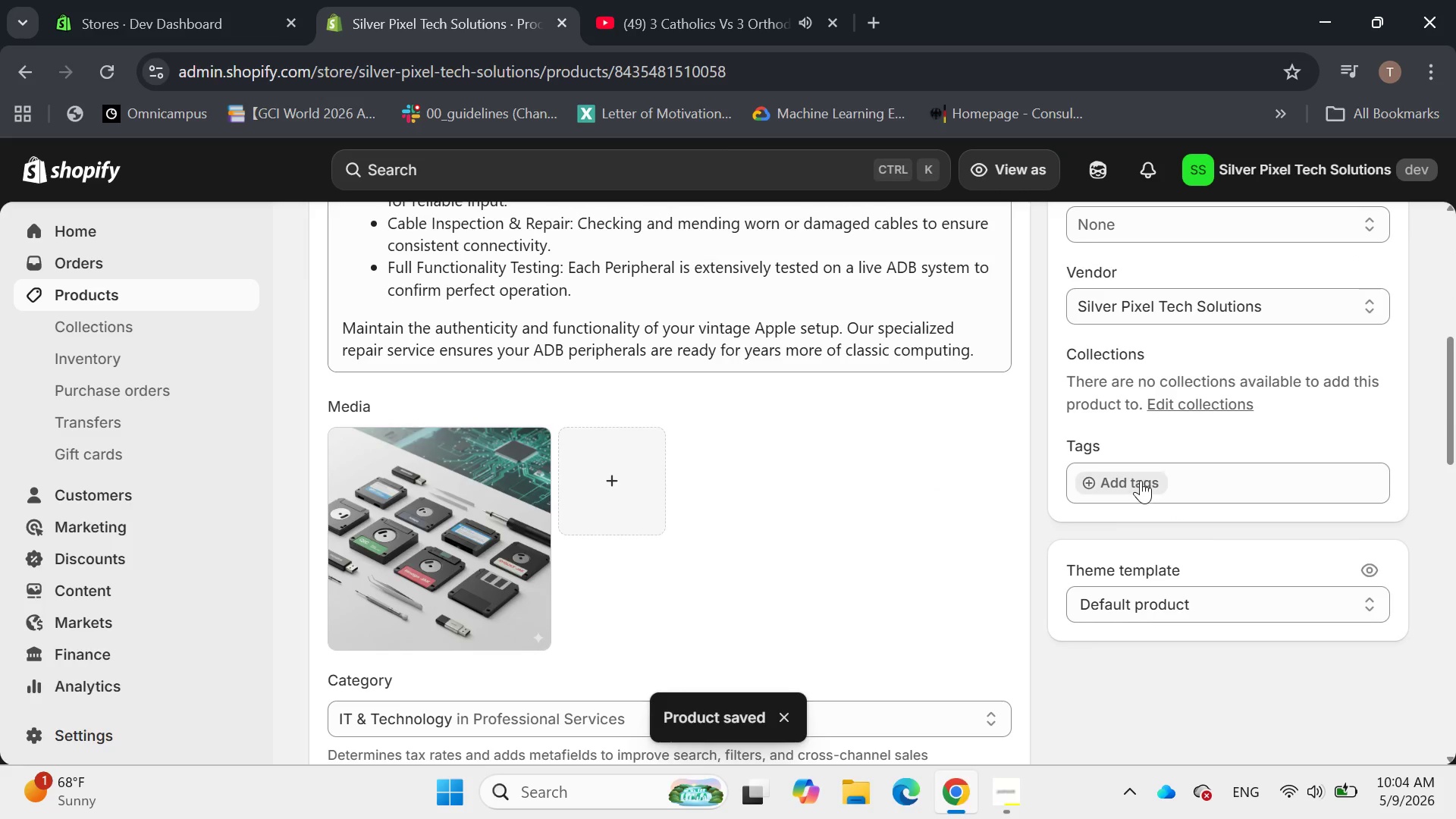 
left_click([1134, 480])
 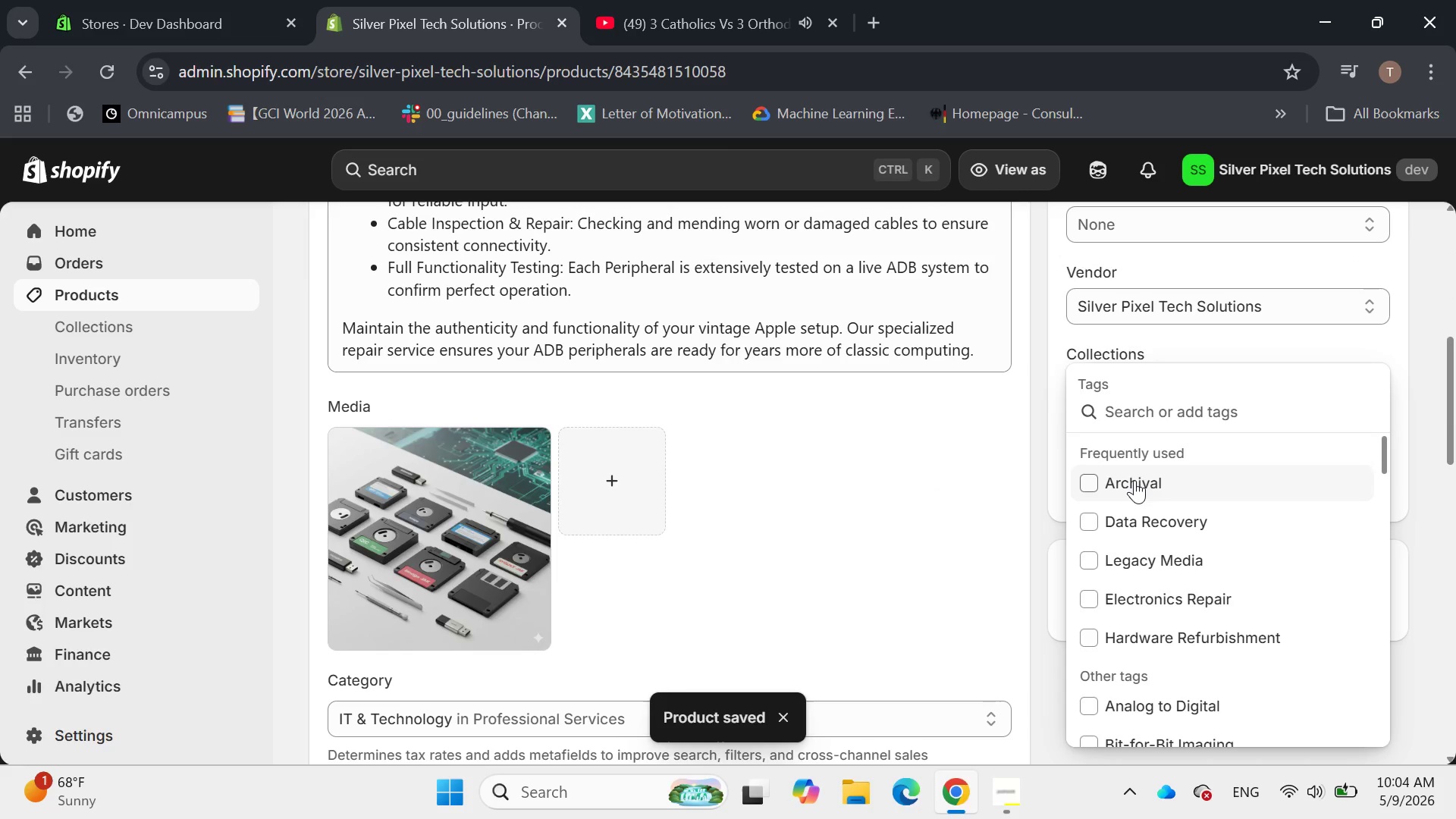 
type(Hard)
 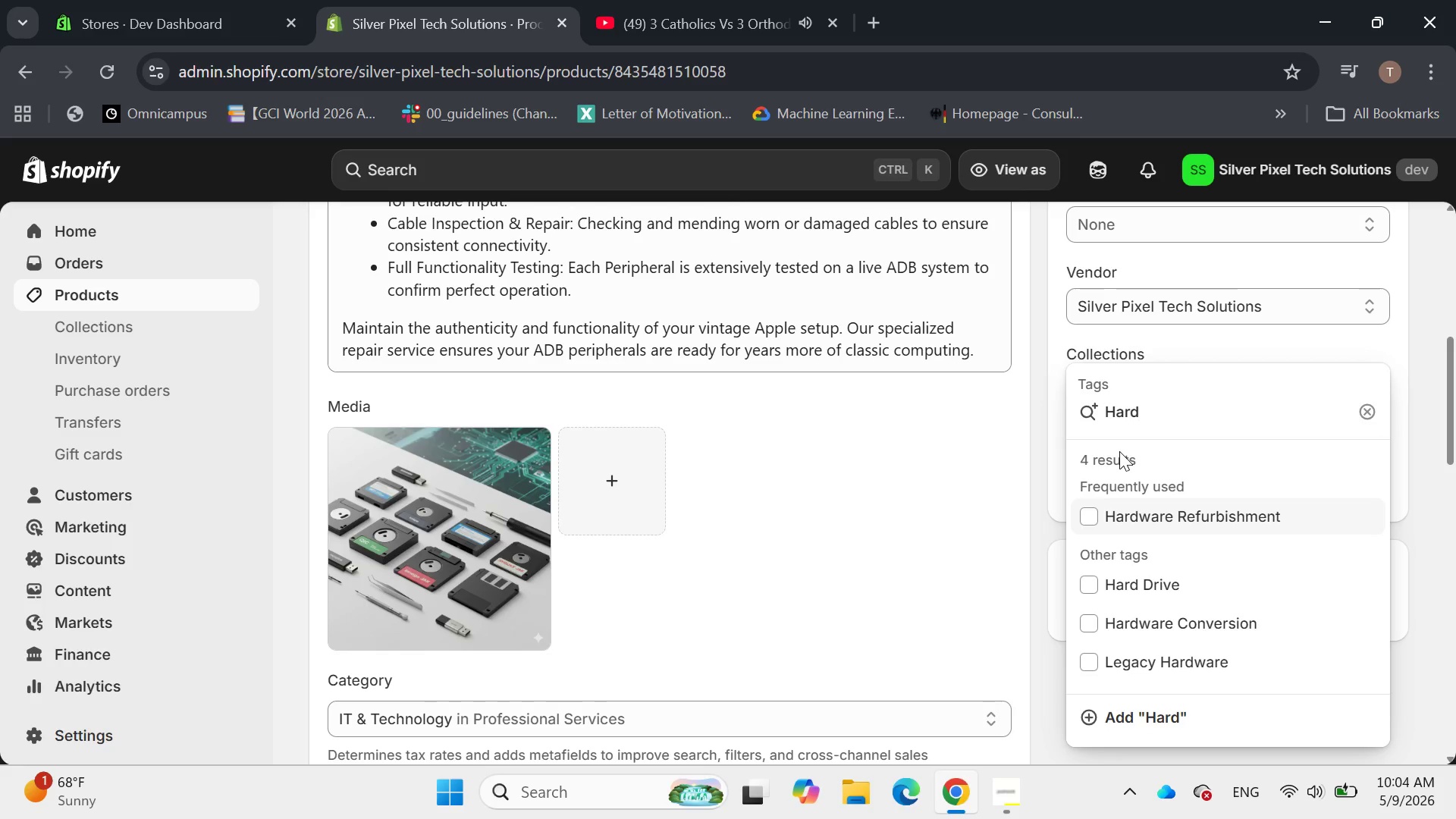 
type(ware Refuribshn=m)
key(Backspace)
key(Backspace)
key(Backspace)
type(ment)
 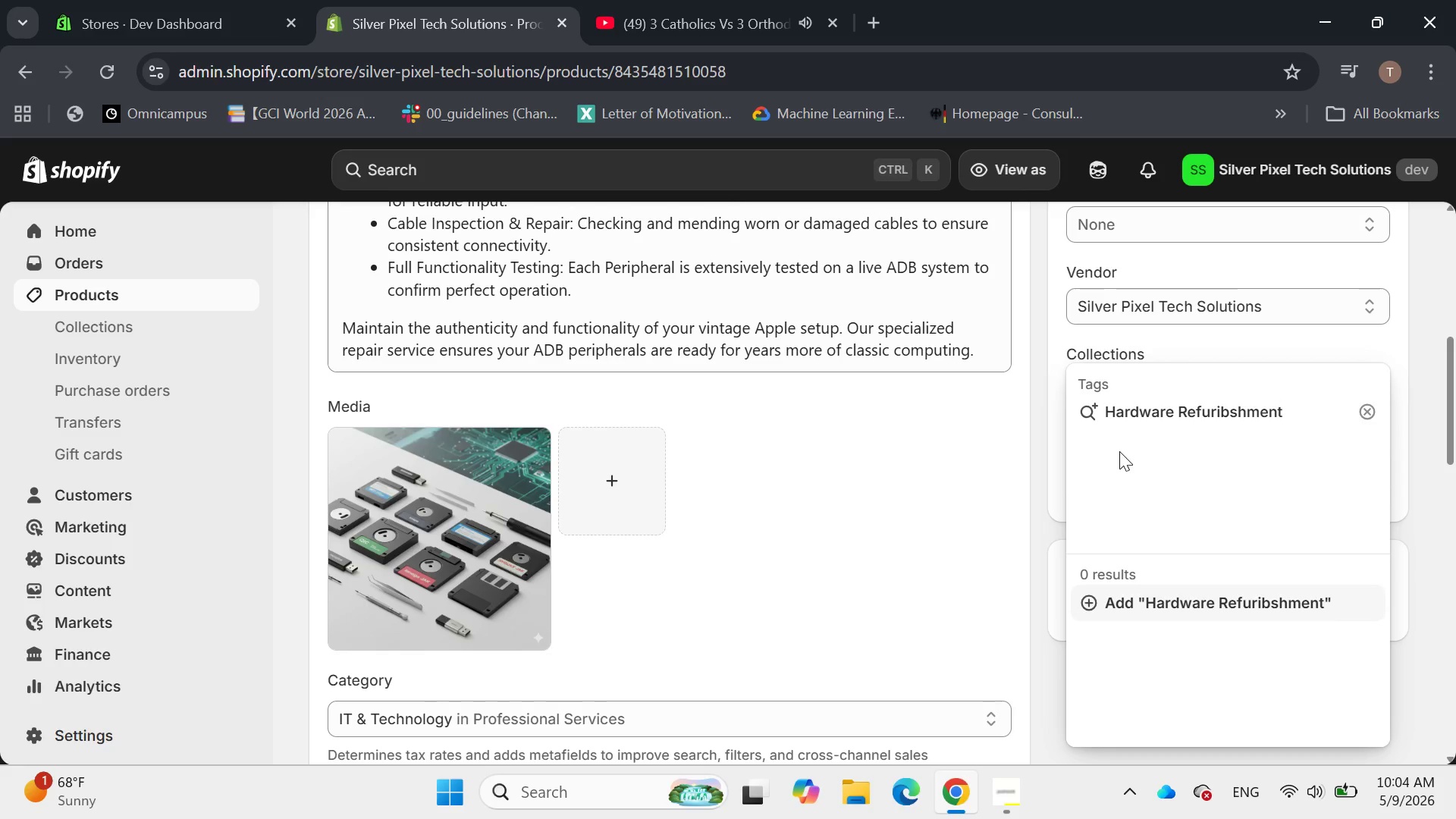 
key(Backspace)
key(Backspace)
key(Backspace)
key(Backspace)
key(Backspace)
key(Backspace)
key(Backspace)
key(Backspace)
type(bishment)
 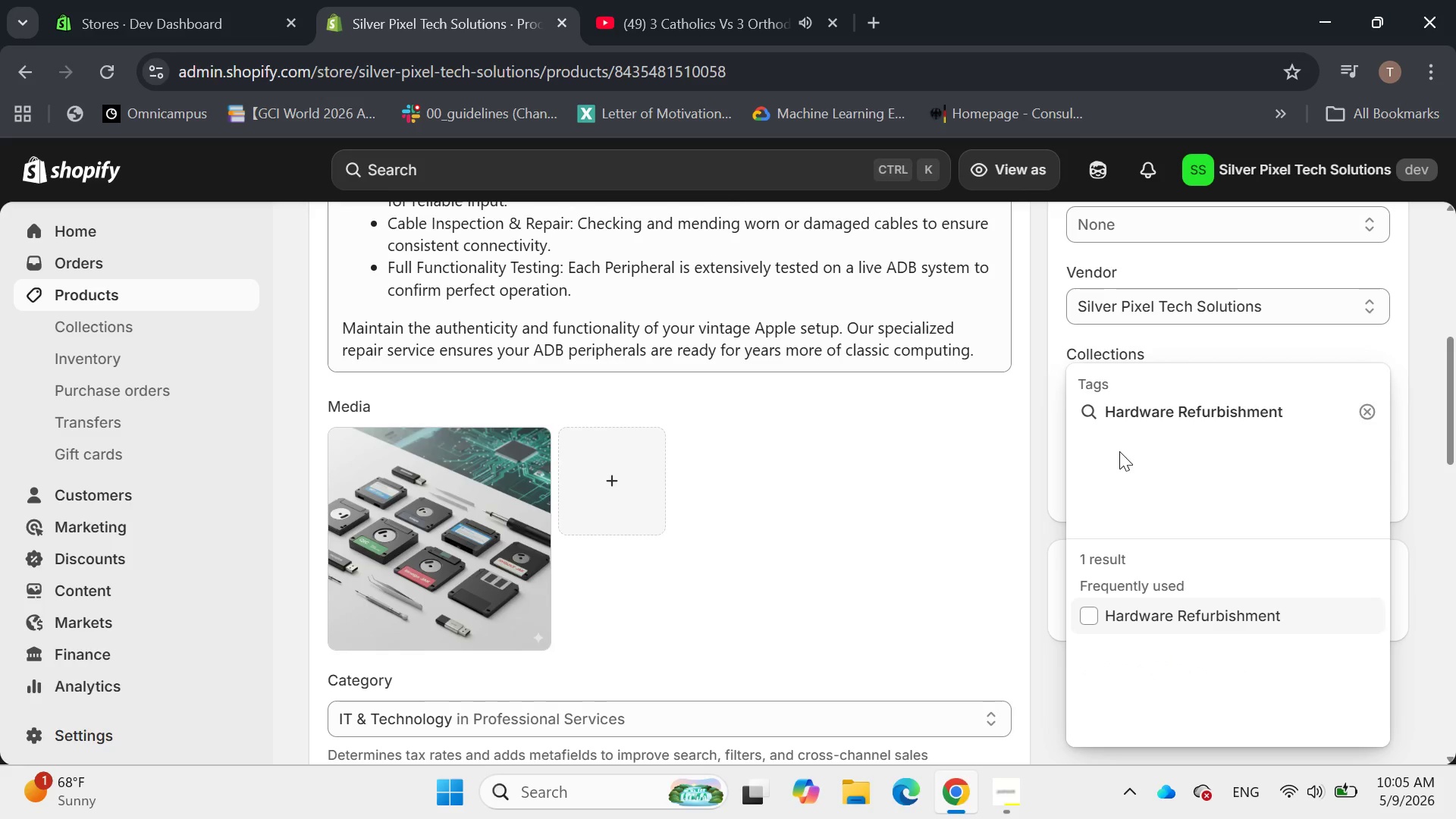 
type(, Vintage)
 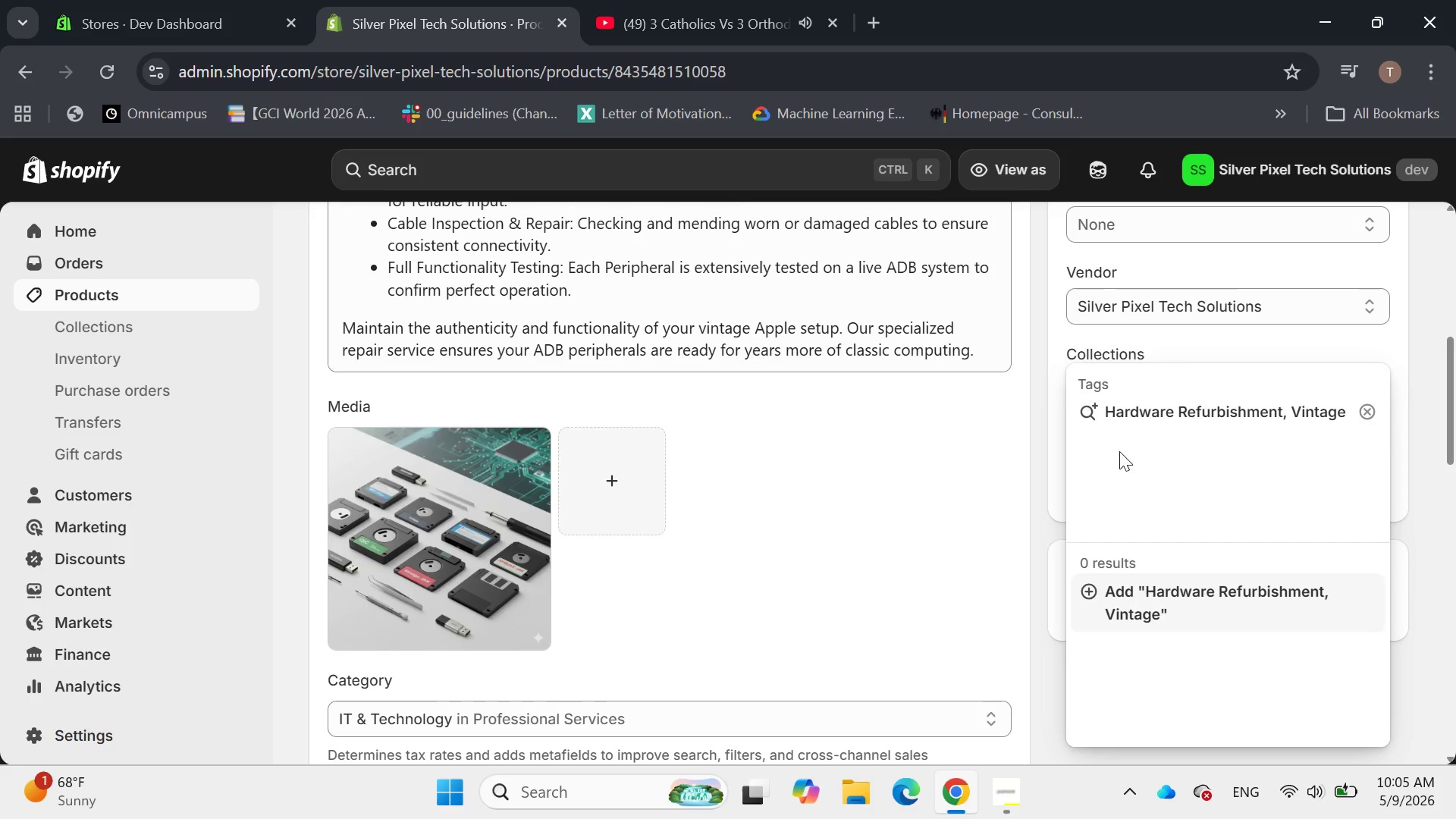 
type( C)
key(Backspace)
key(Backspace)
key(Backspace)
key(Backspace)
key(Backspace)
key(Backspace)
key(Backspace)
key(Backspace)
key(Backspace)
type(Apple, ADB, P)
key(Backspace)
type(Peripheral Re)
 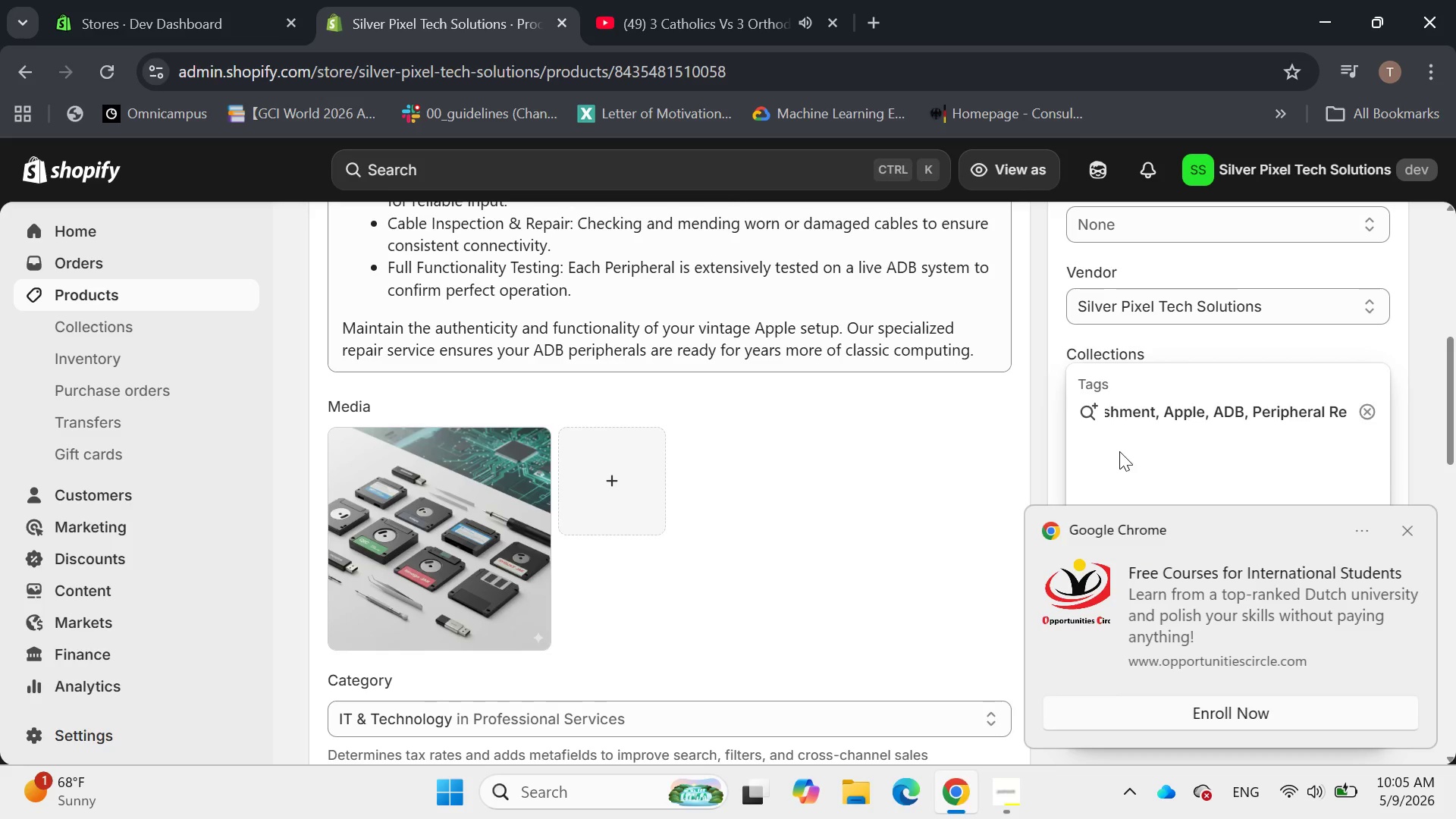 
left_click([1406, 529])
 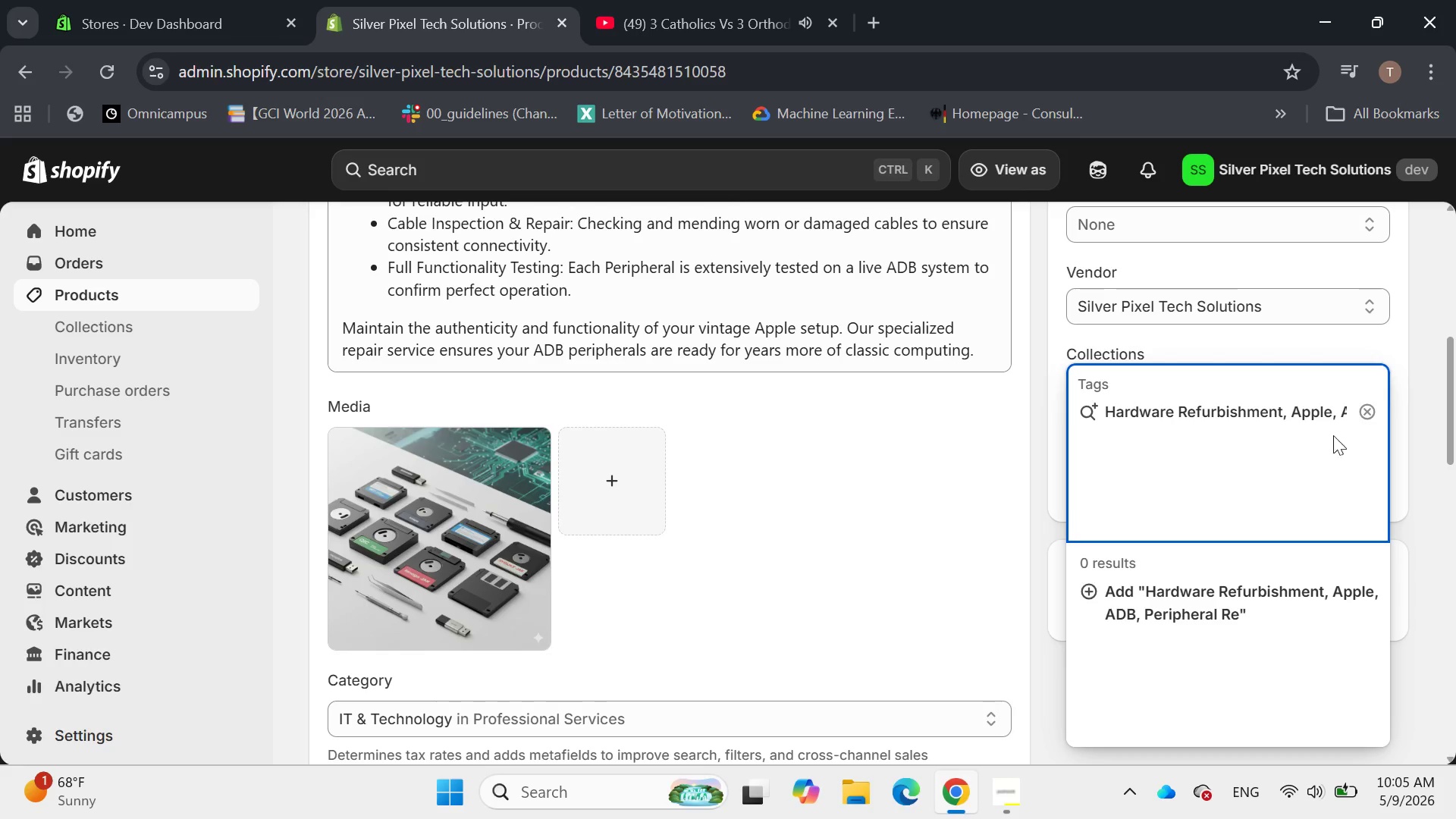 
left_click([1318, 410])
 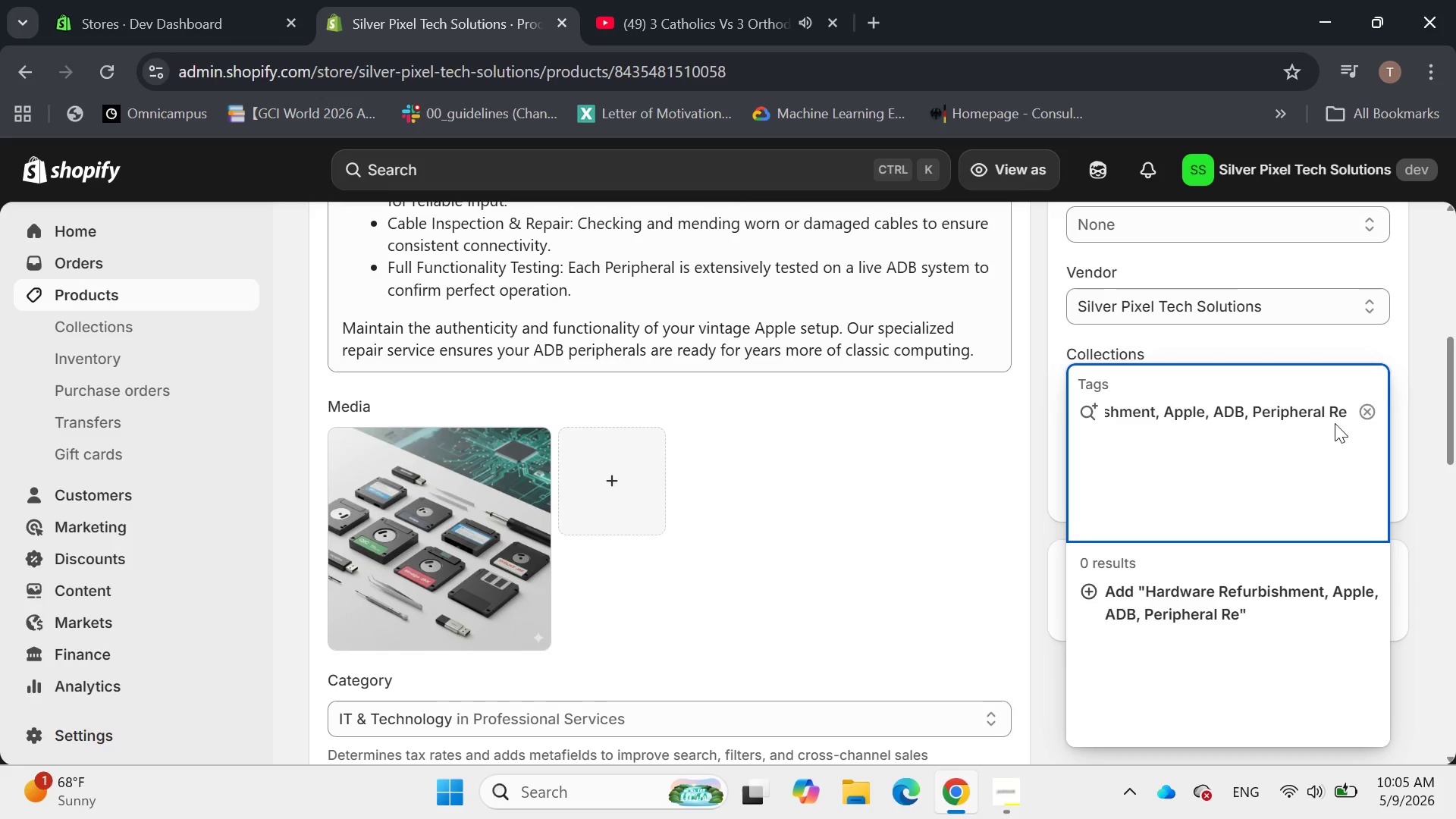 
left_click([1346, 415])
 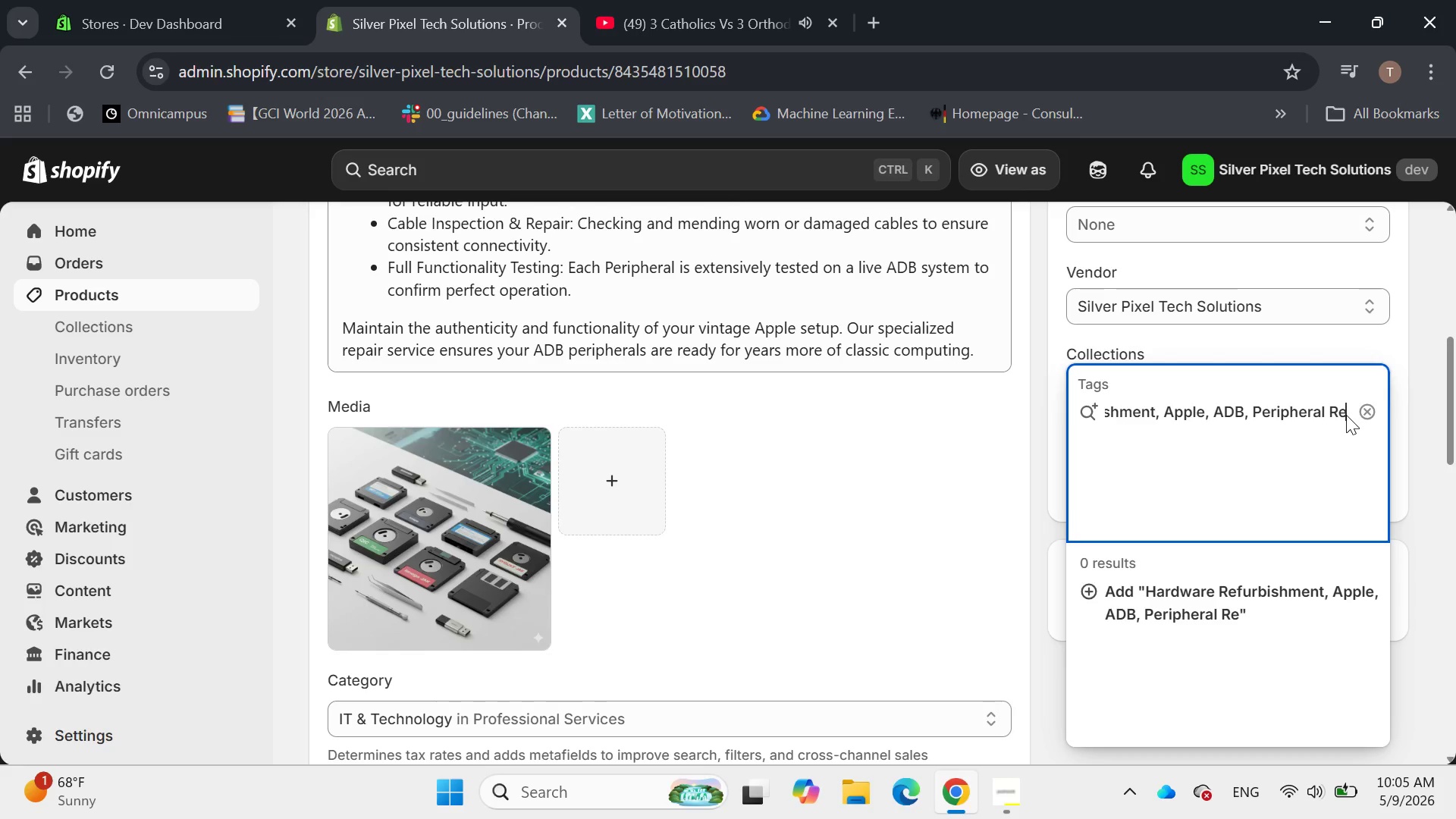 
type(pair )
key(Backspace)
type(, Electronics Repair, Retro Gaming)
 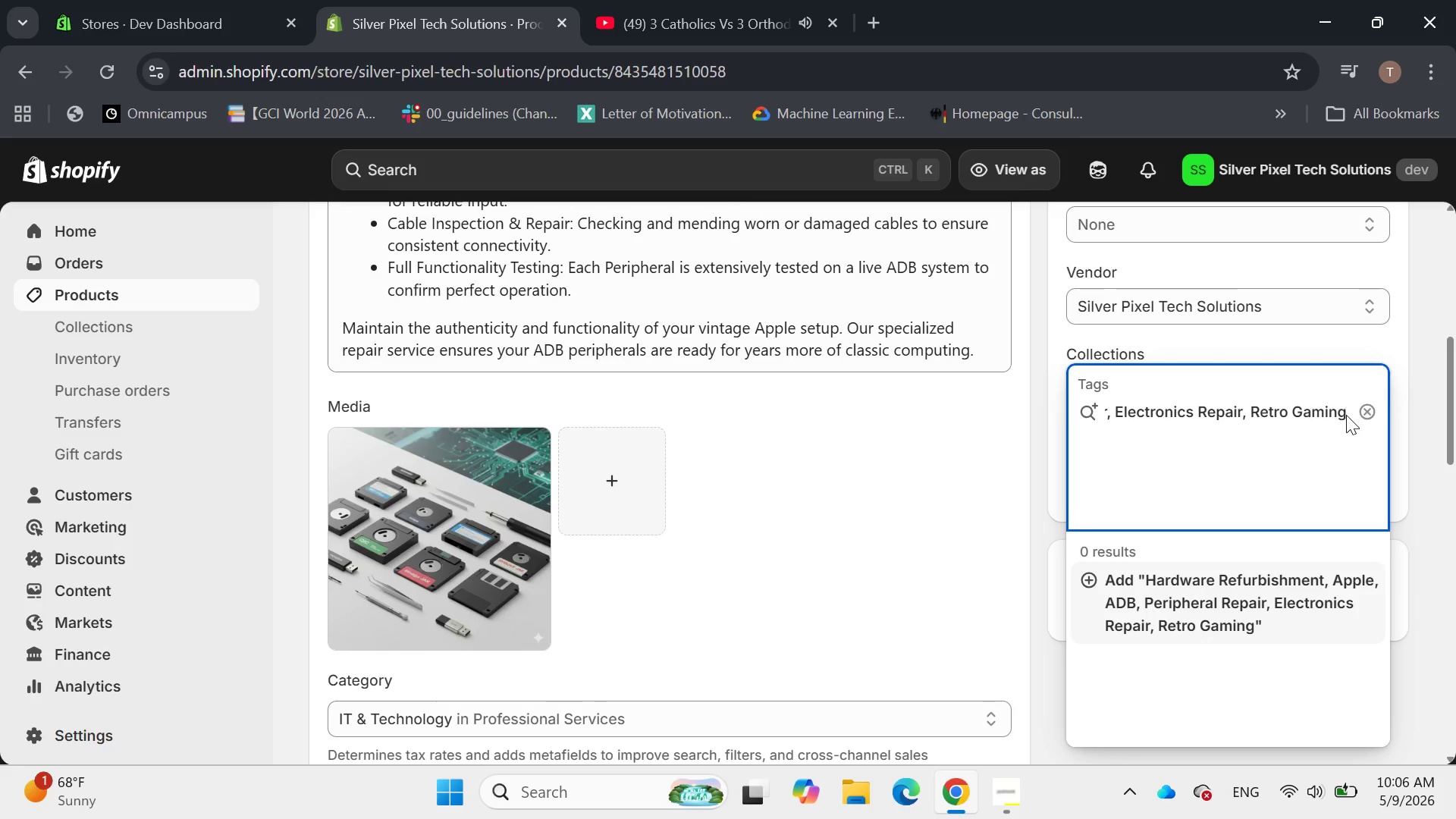 
key(Enter)
 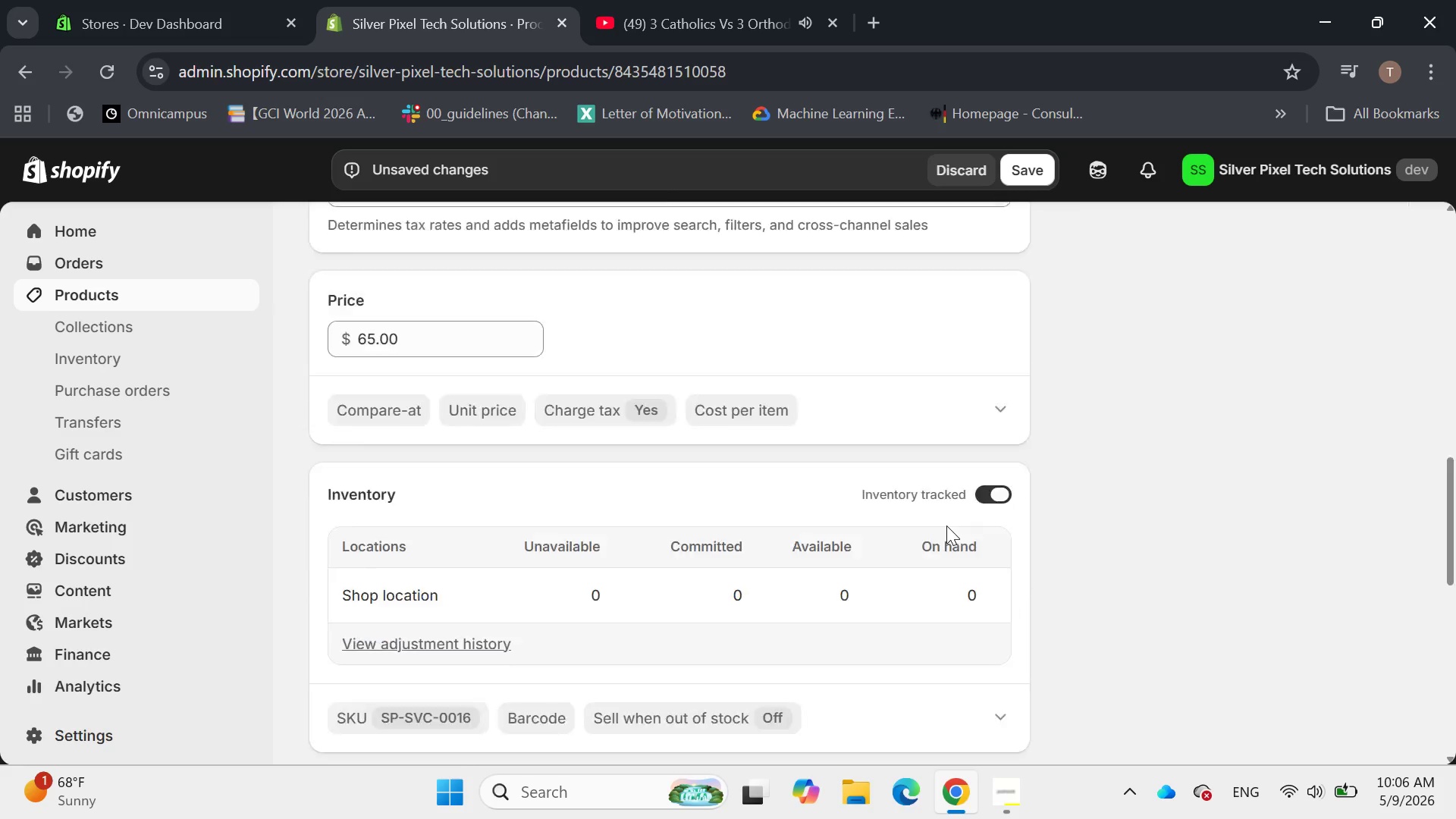 
wait(11.7)
 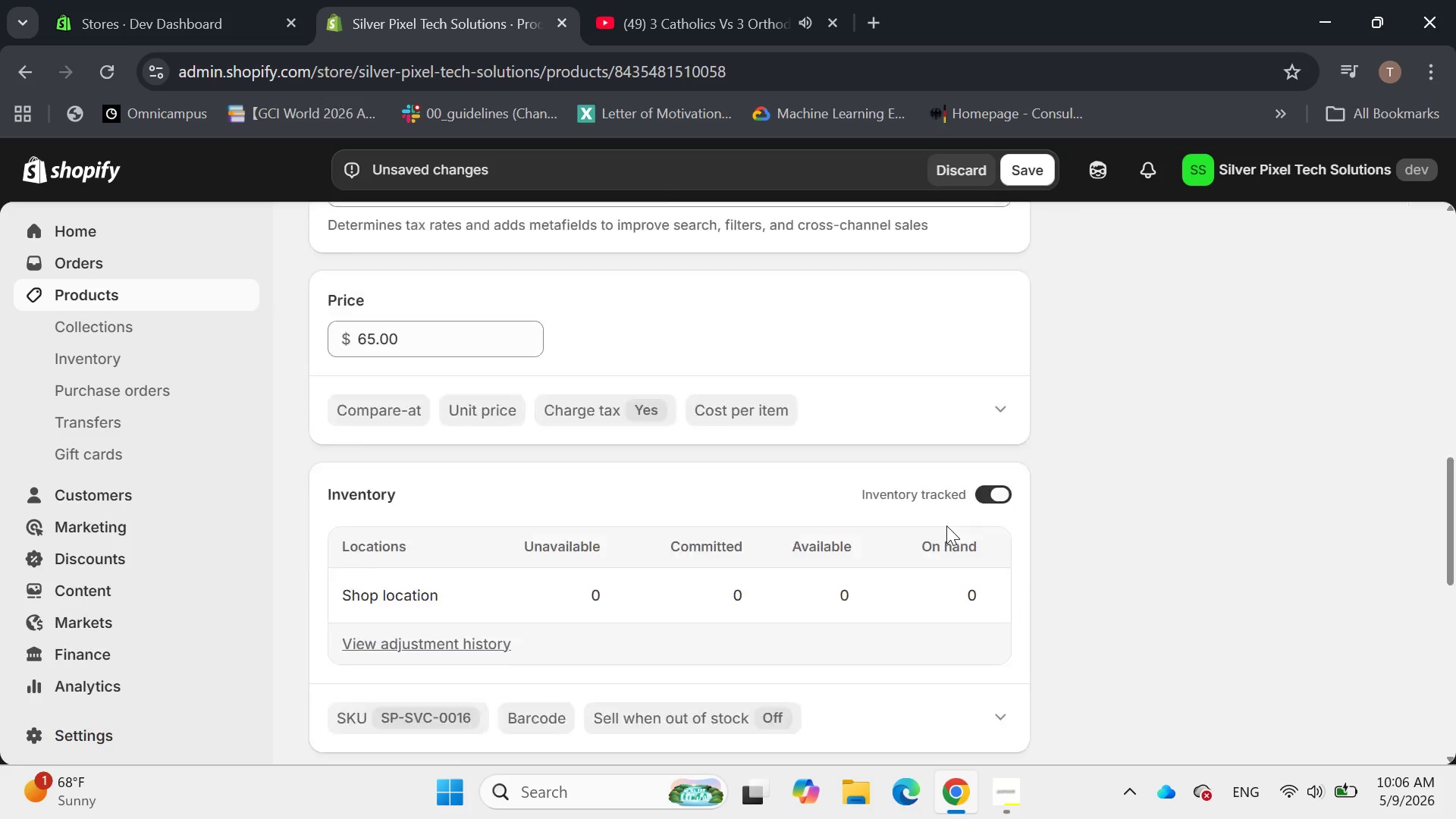 
left_click_drag(start_coordinate=[529, 522], to_coordinate=[384, 522])
 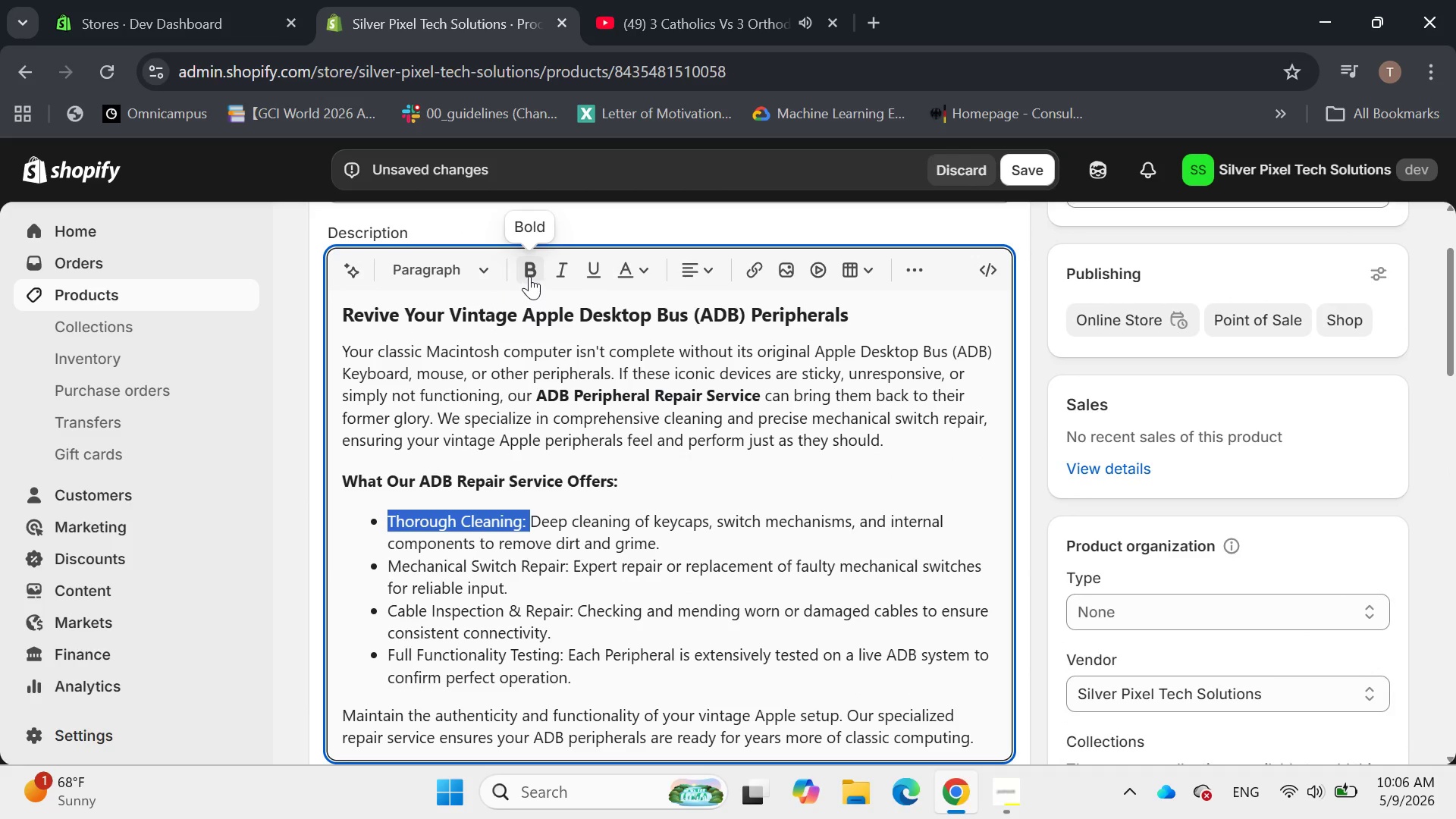 
left_click([530, 275])
 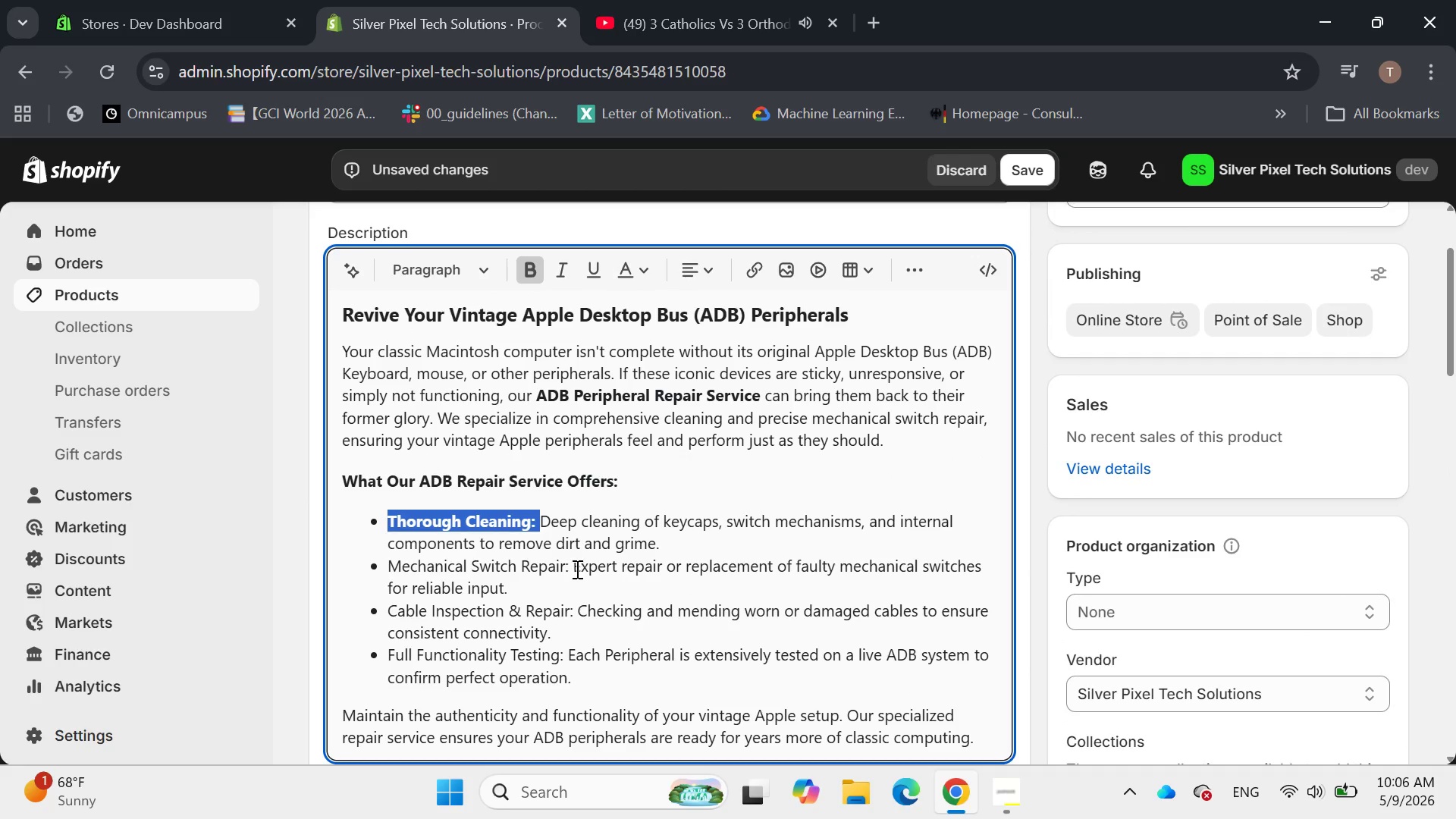 
left_click_drag(start_coordinate=[570, 566], to_coordinate=[386, 568])
 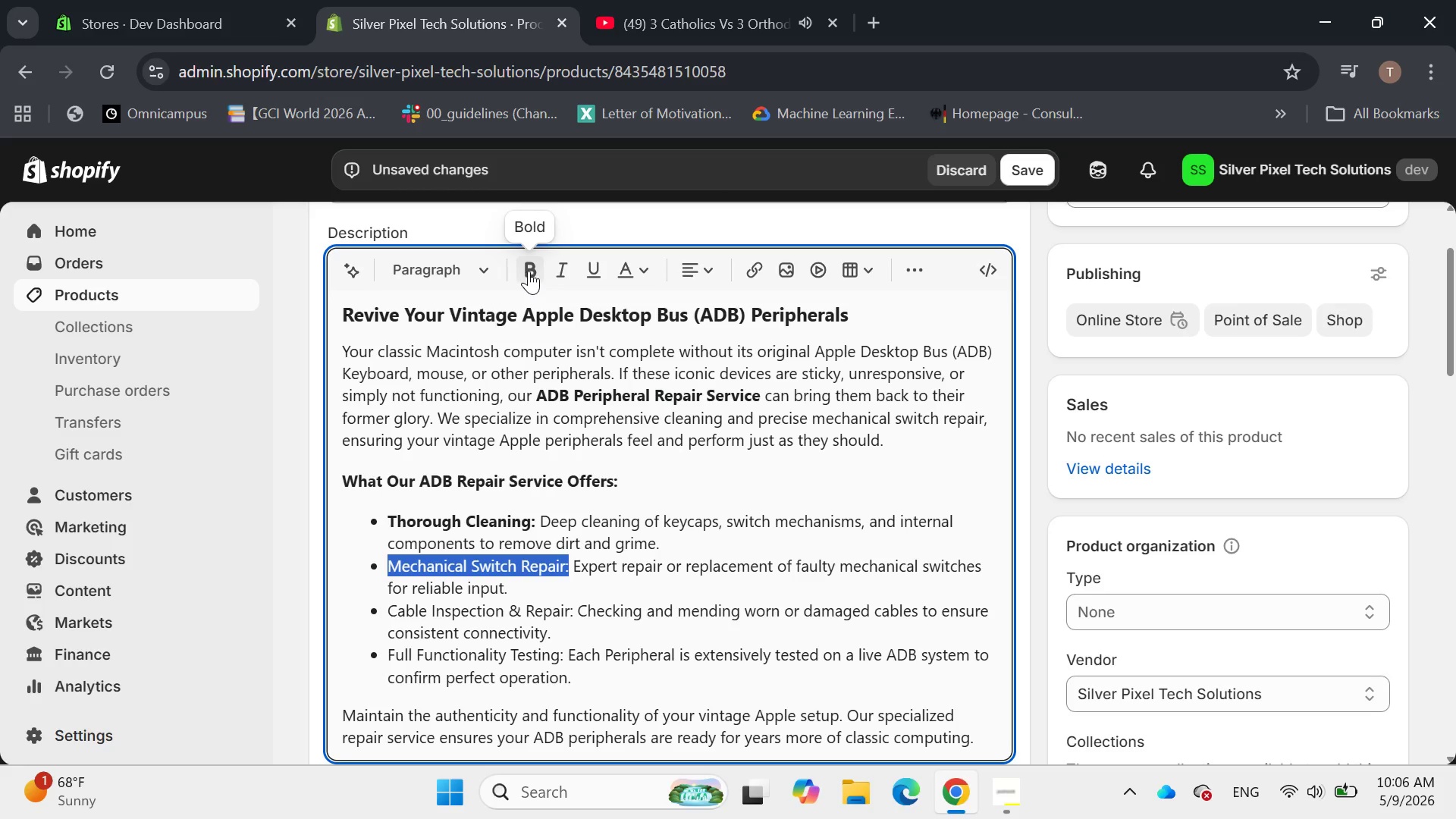 
left_click([529, 270])
 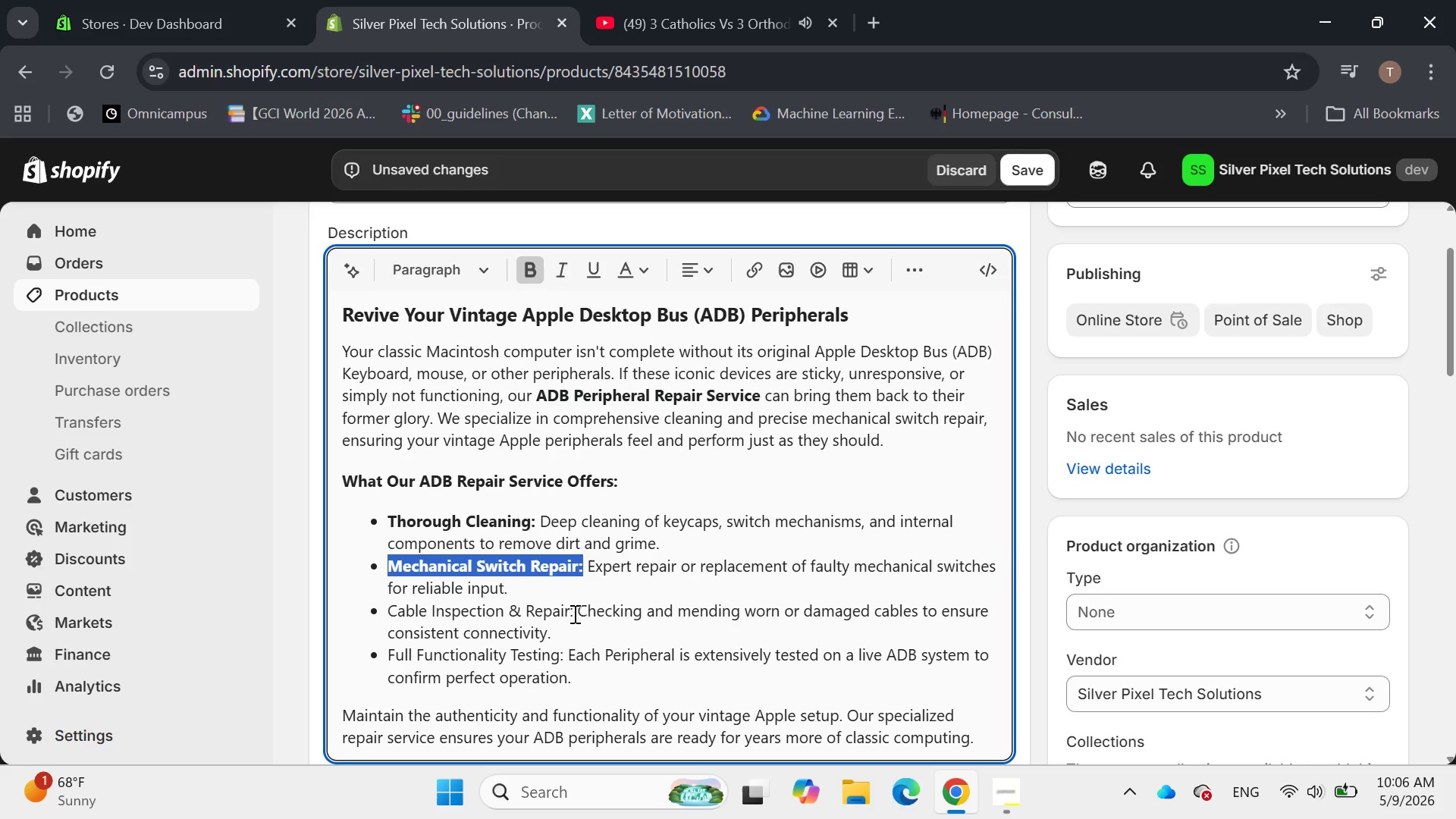 
left_click_drag(start_coordinate=[573, 612], to_coordinate=[377, 606])
 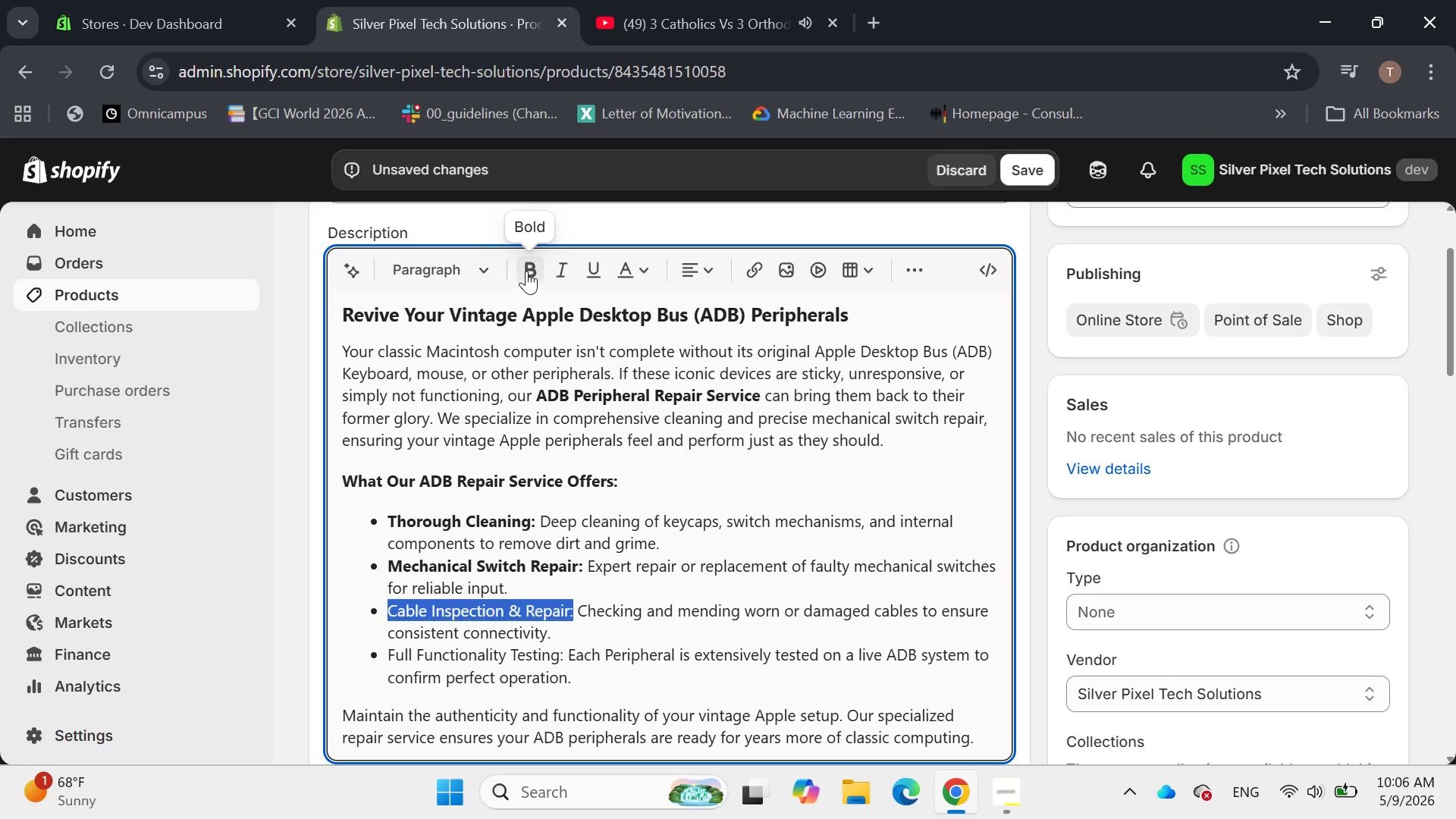 
left_click([526, 271])
 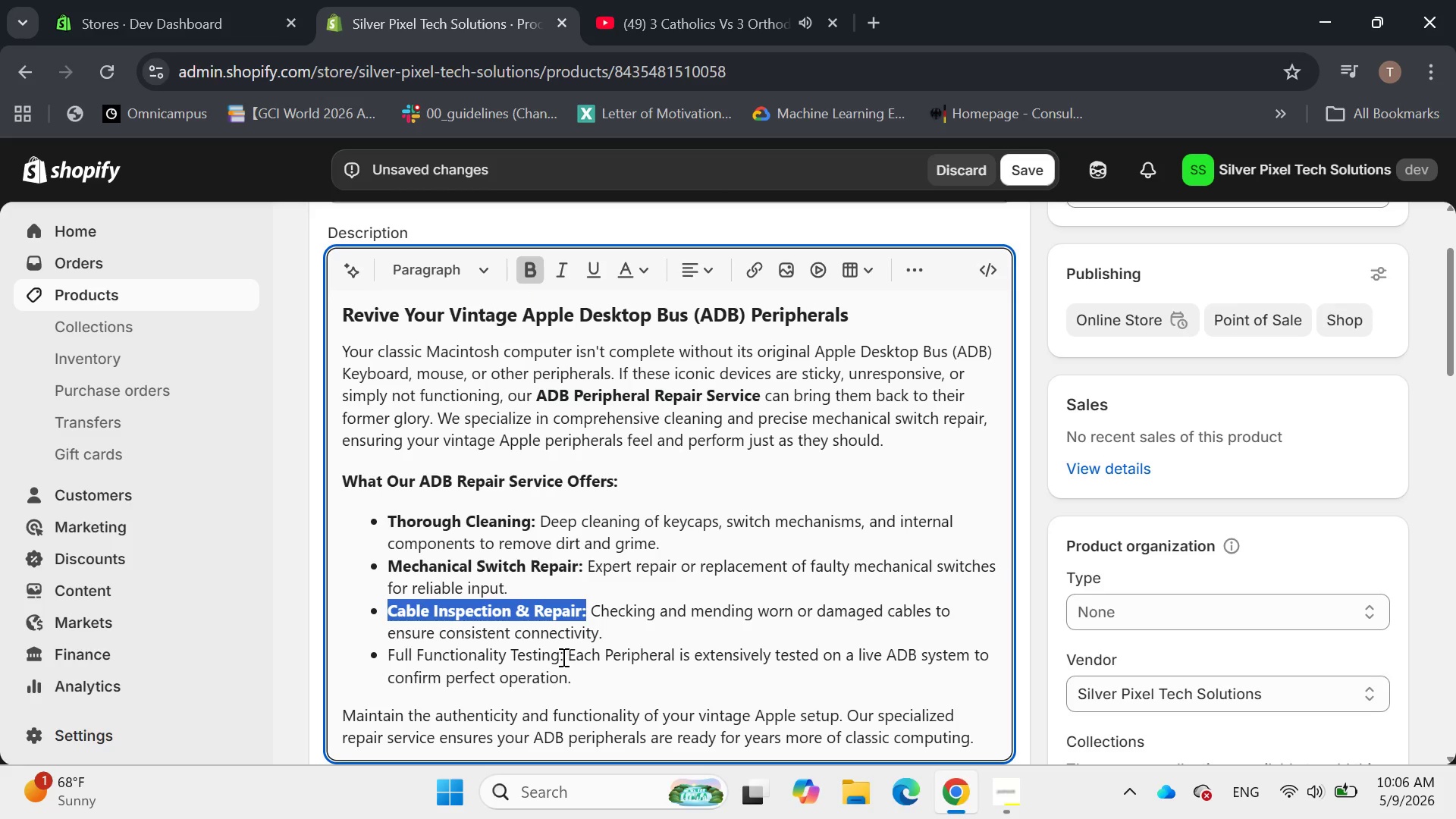 
left_click_drag(start_coordinate=[565, 657], to_coordinate=[377, 657])
 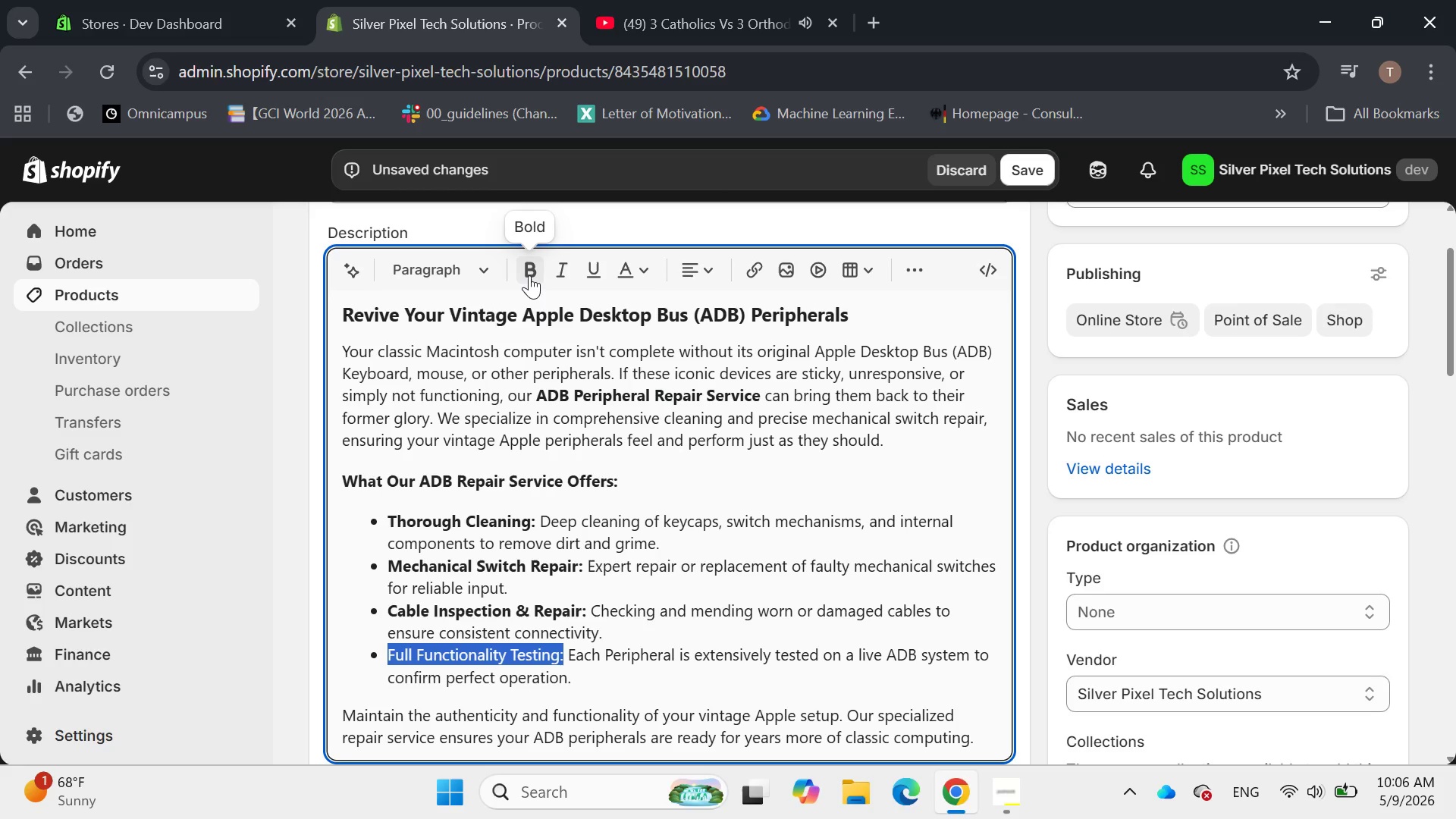 
left_click([529, 274])
 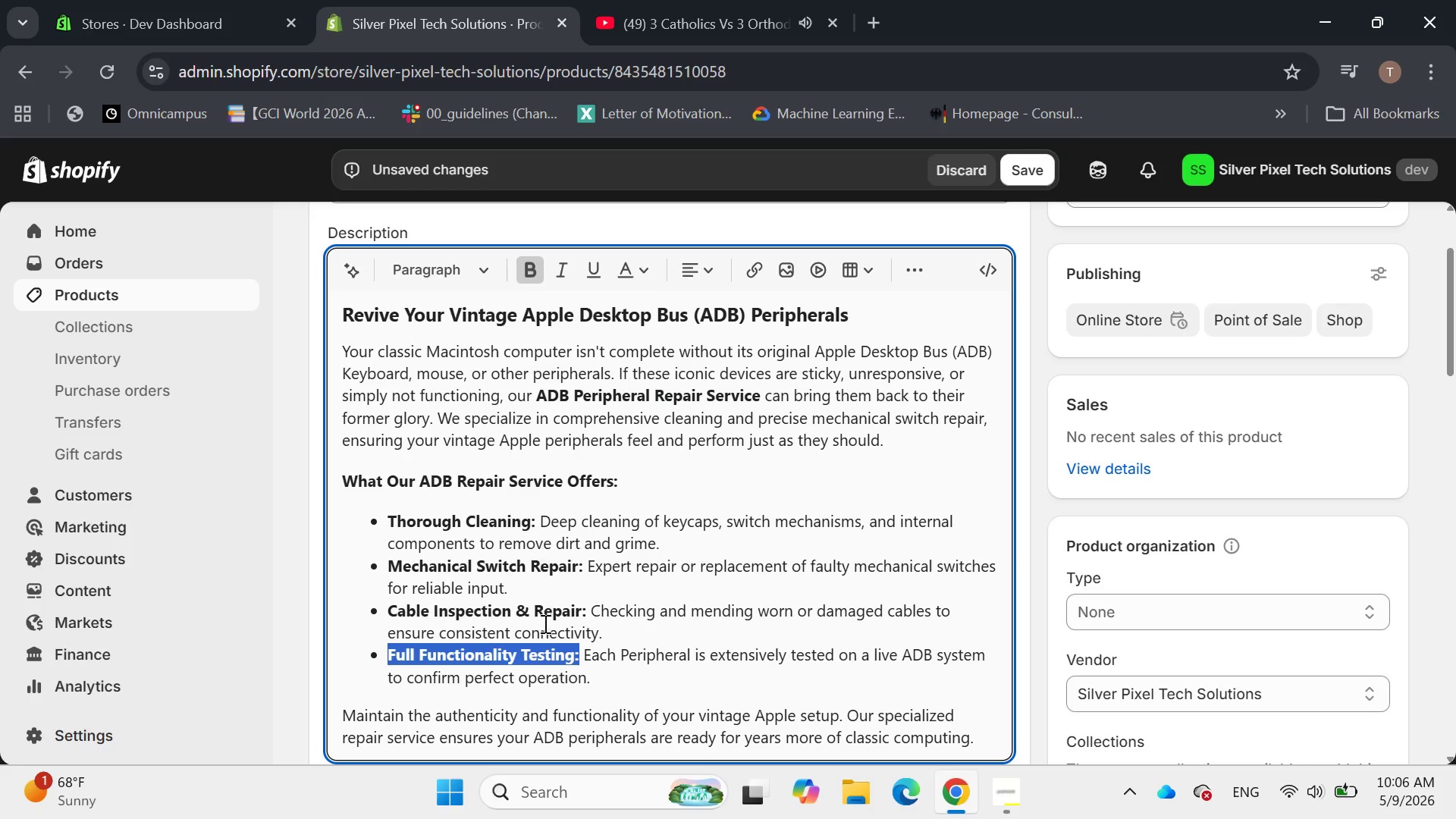 
left_click([542, 624])
 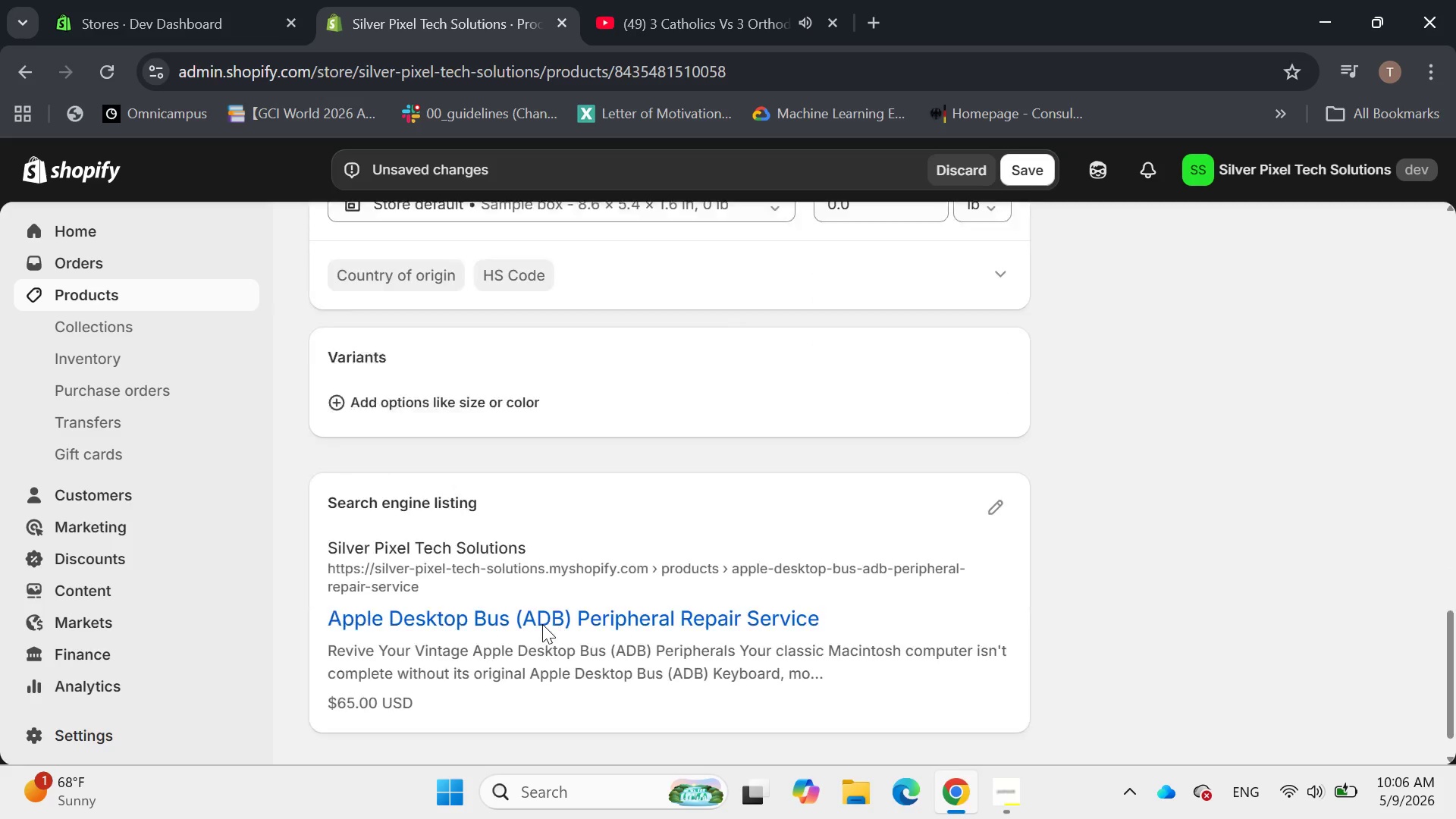 
left_click([1005, 448])
 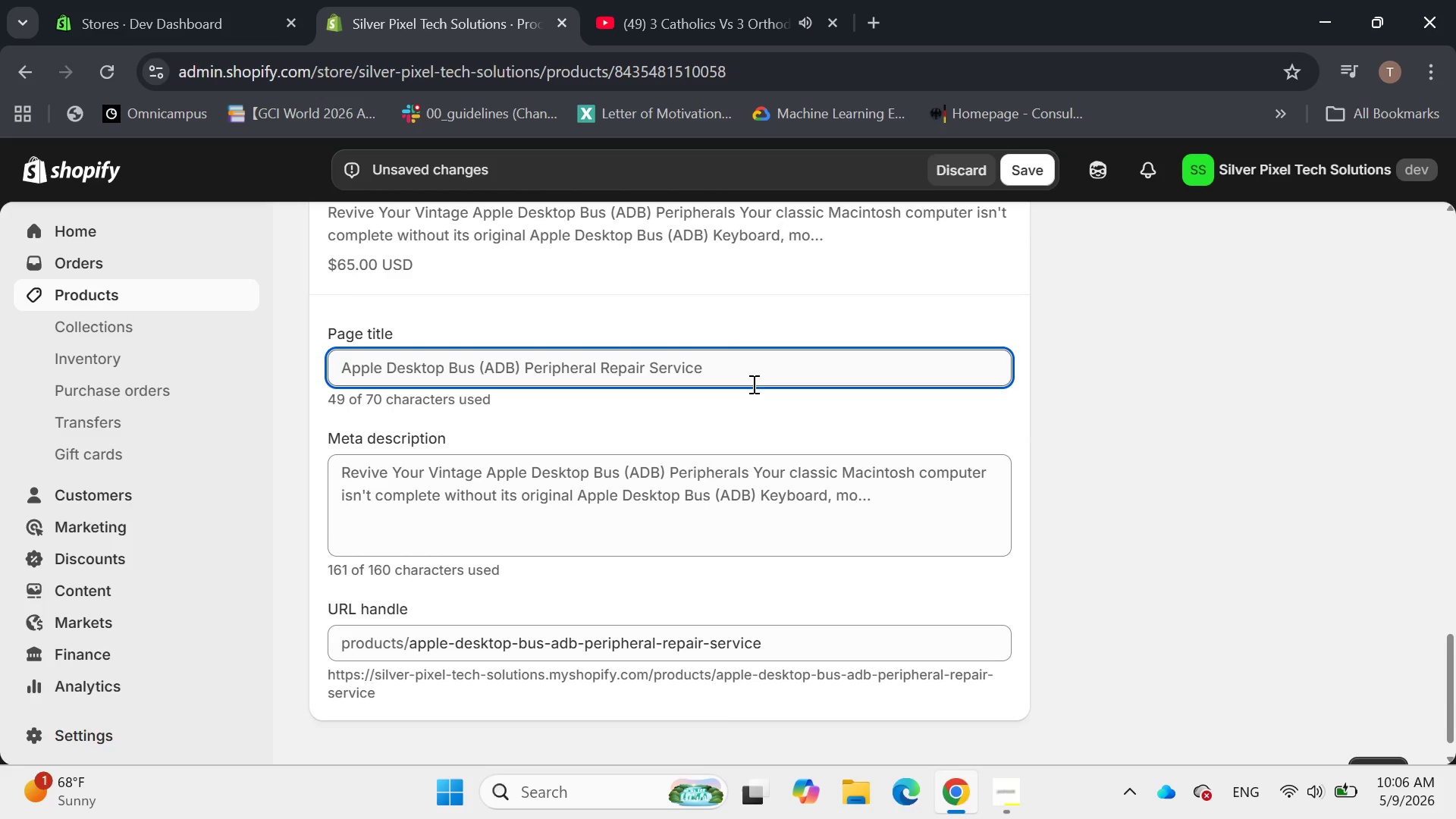 
left_click([742, 366])
 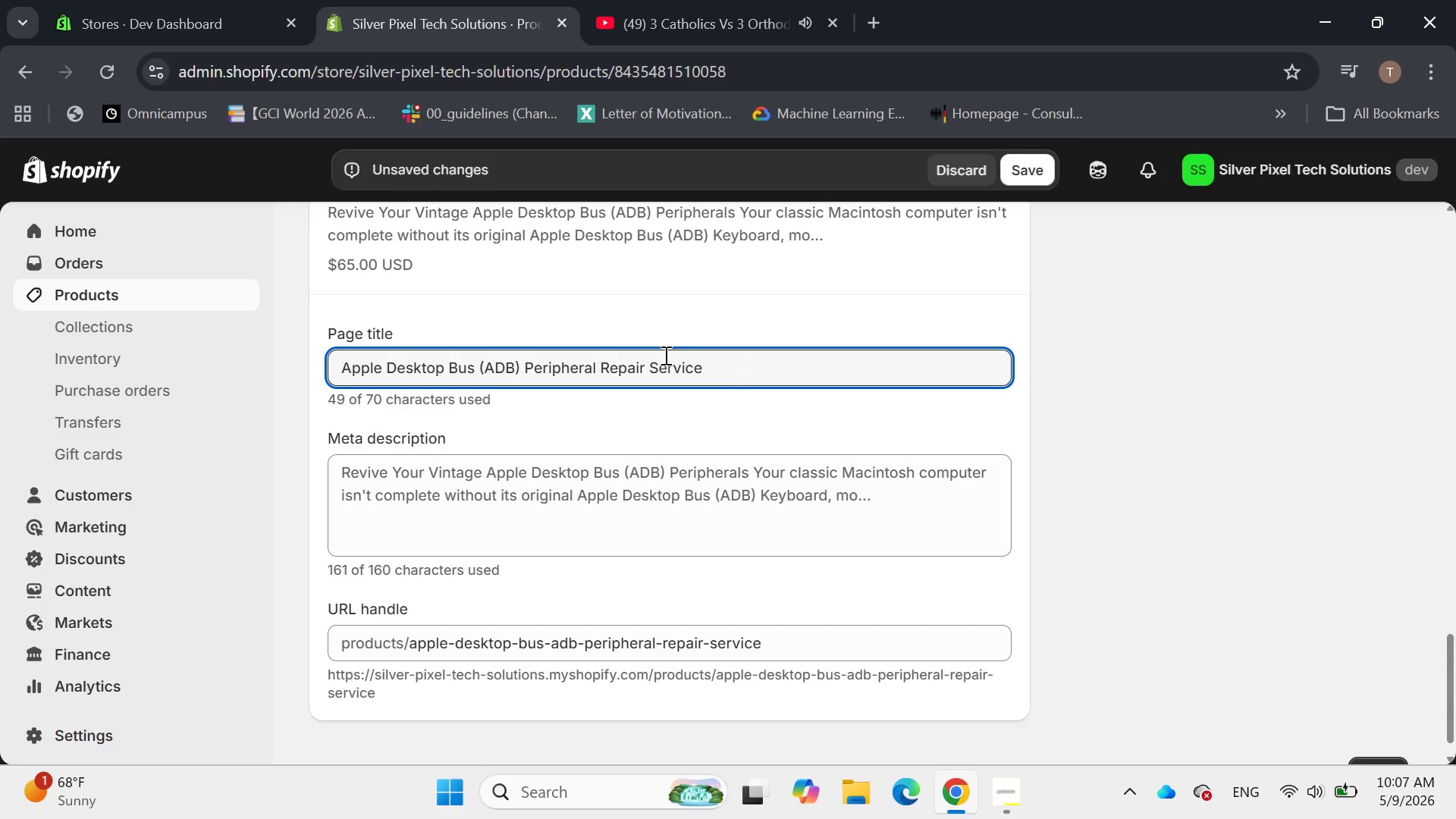 
wait(6.89)
 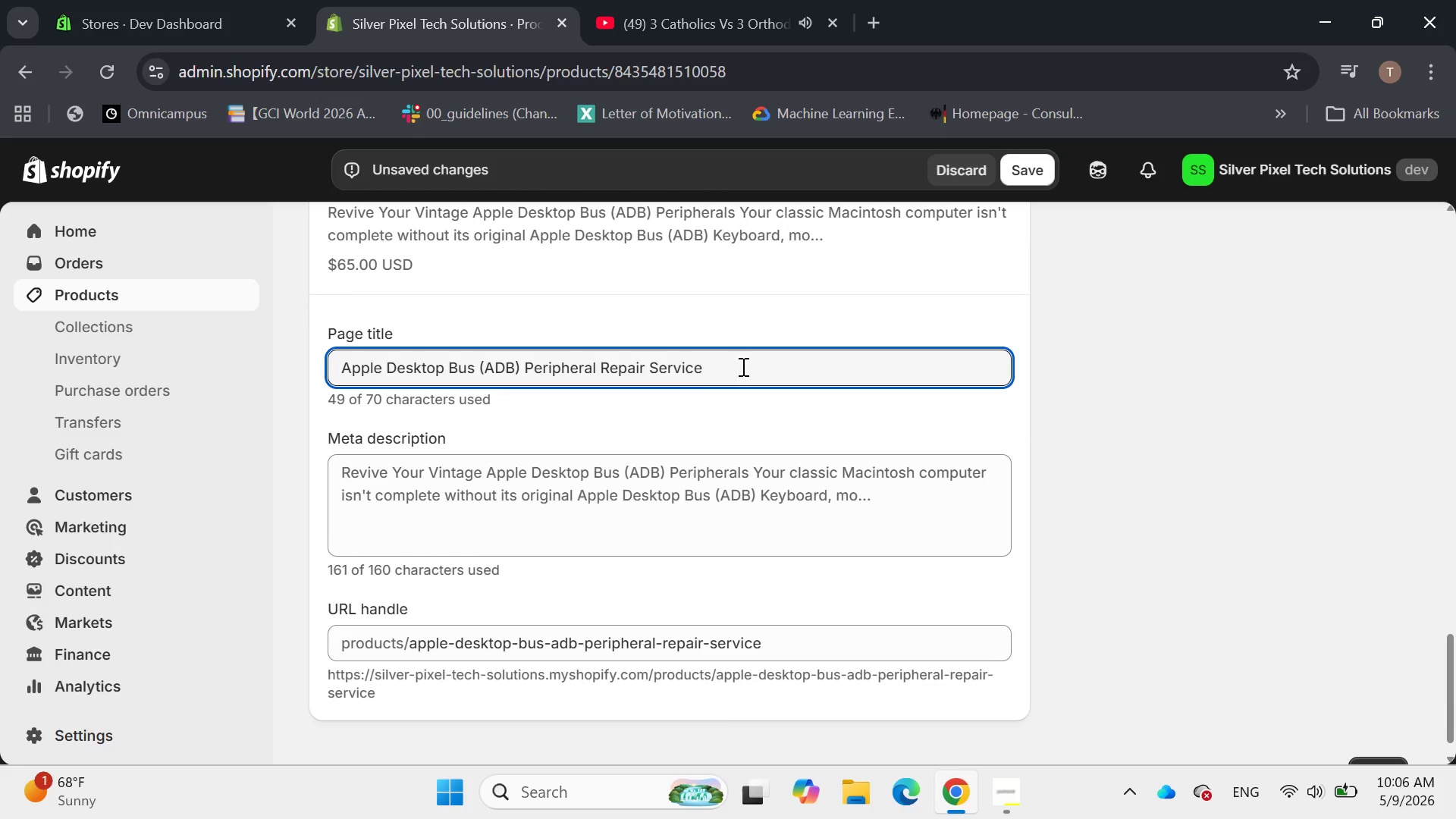 
key(Control+A)
 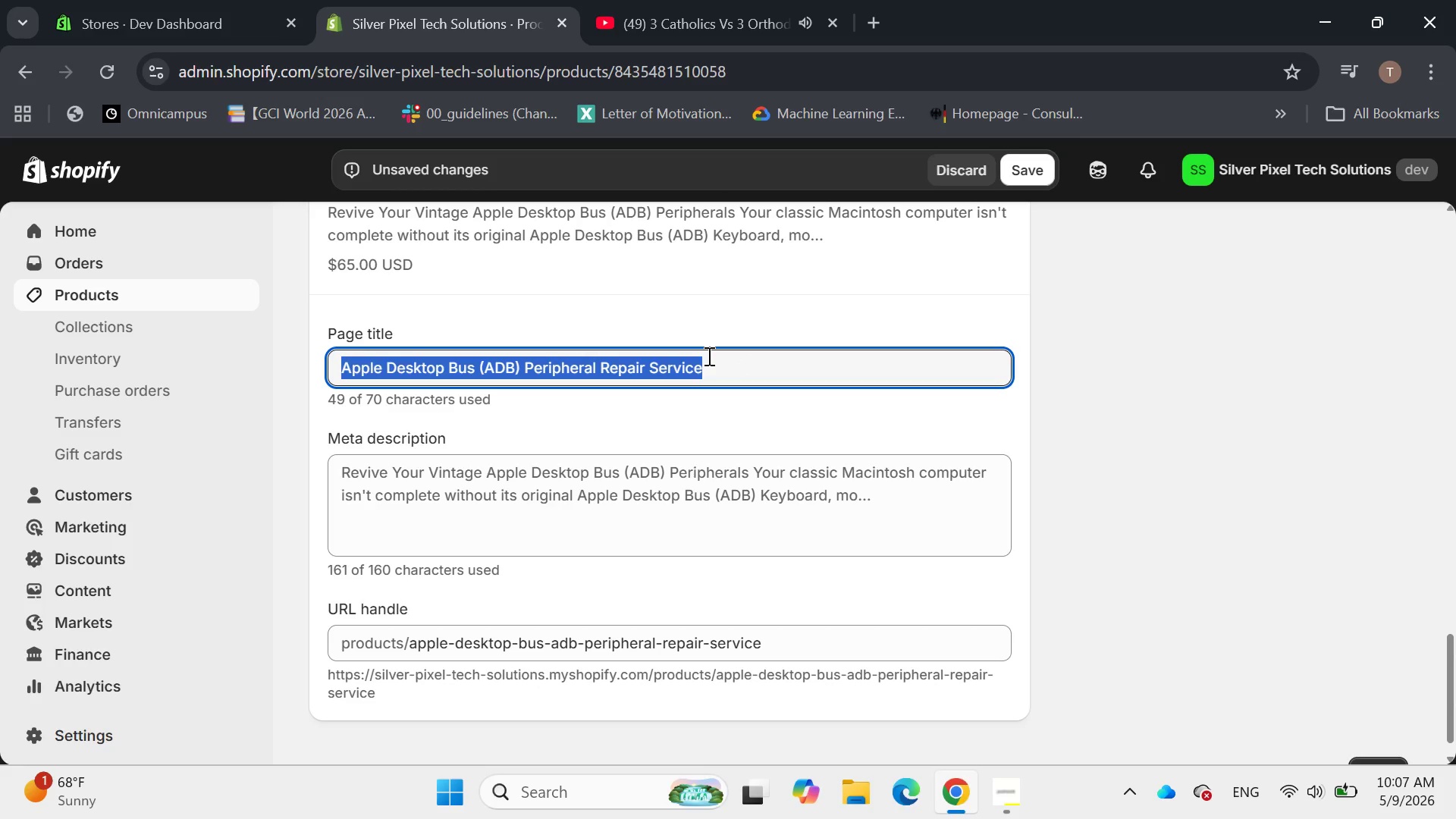 
key(Backspace)
type(Apple ADB peripheral Repair & Cleaning Service )
key(Backspace)
 